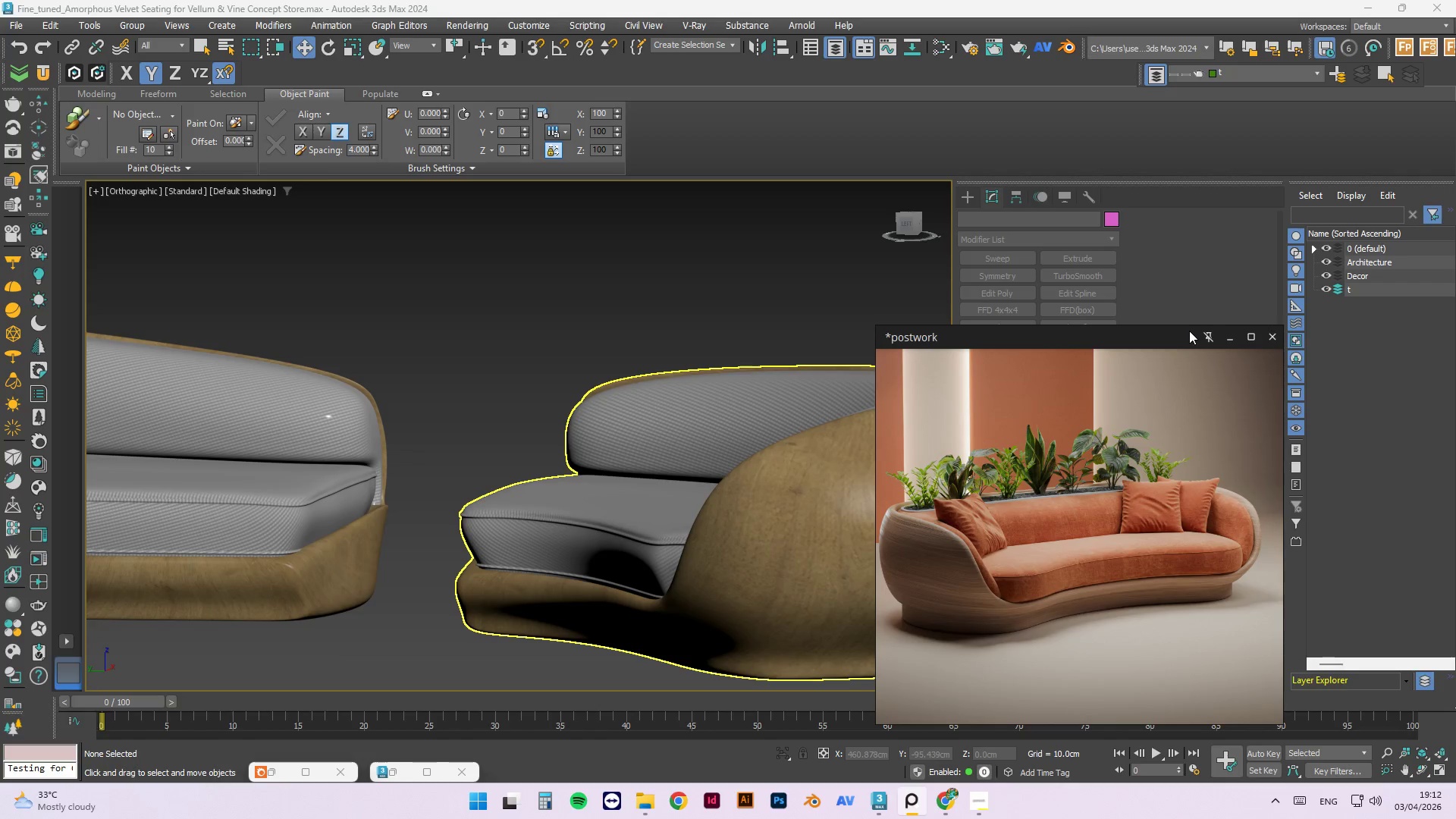 
left_click_drag(start_coordinate=[1183, 332], to_coordinate=[1322, 328])
 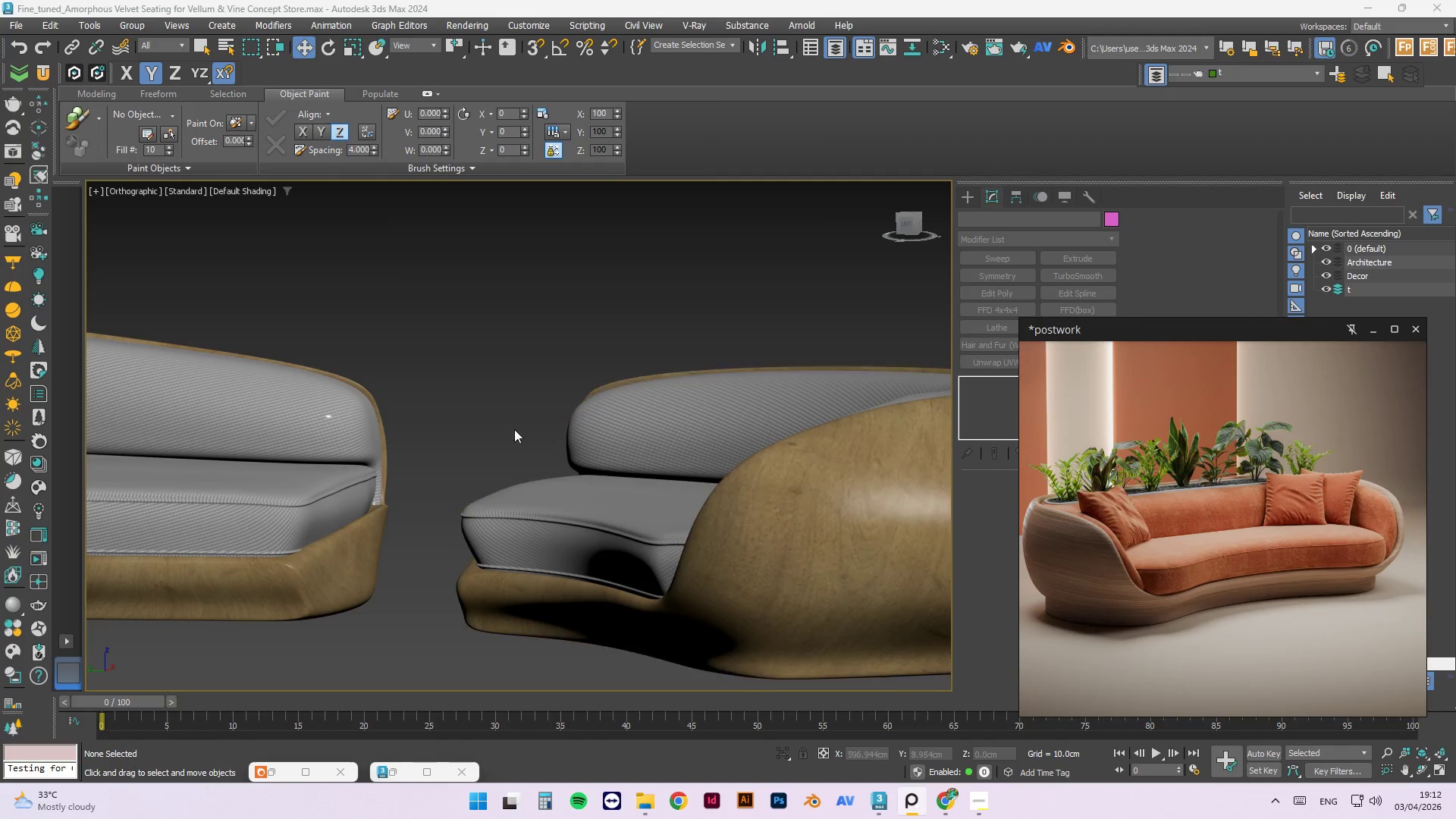 
hold_key(key=AltLeft, duration=0.5)
 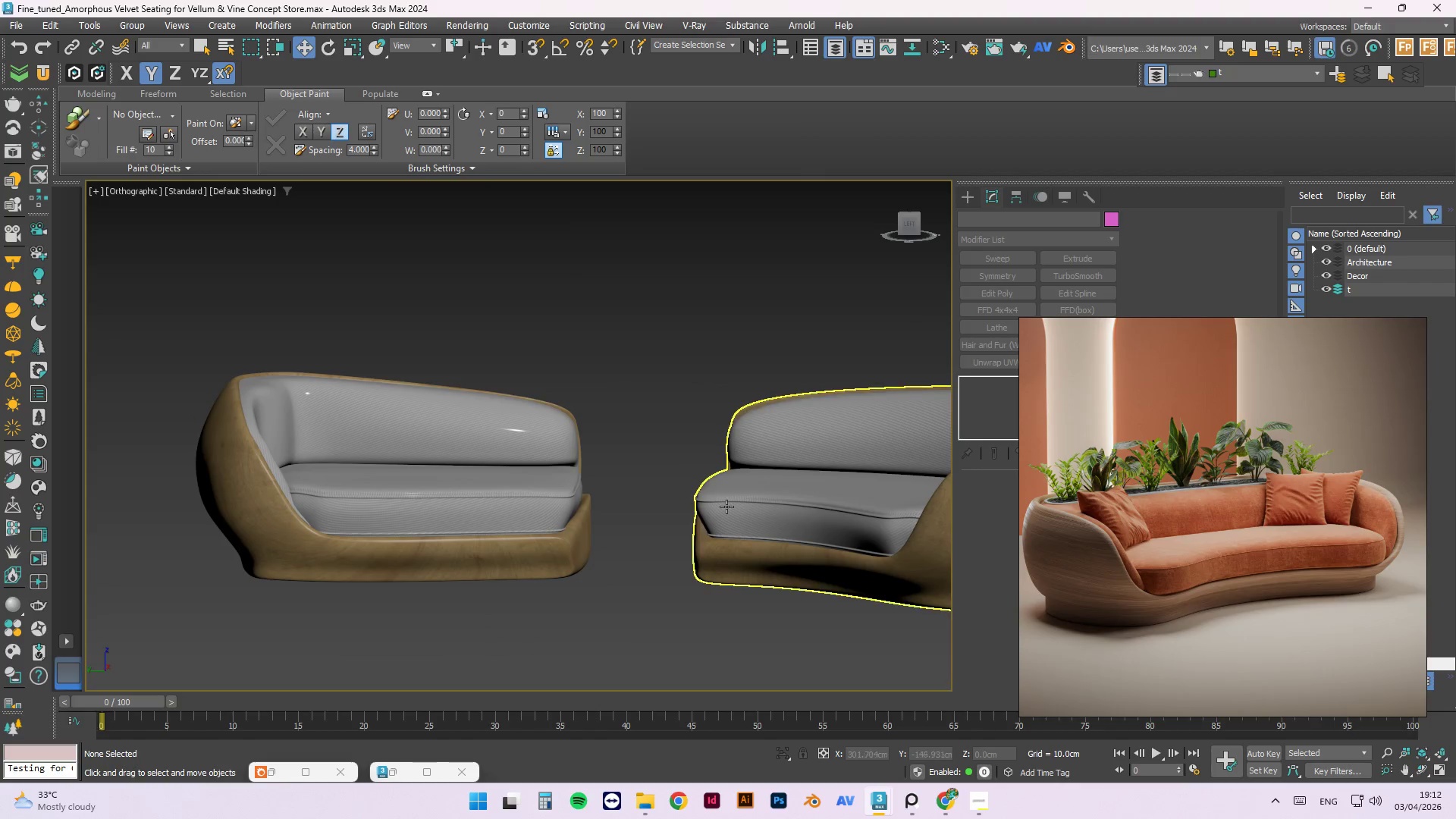 
scroll: coordinate [514, 429], scroll_direction: down, amount: 1.0
 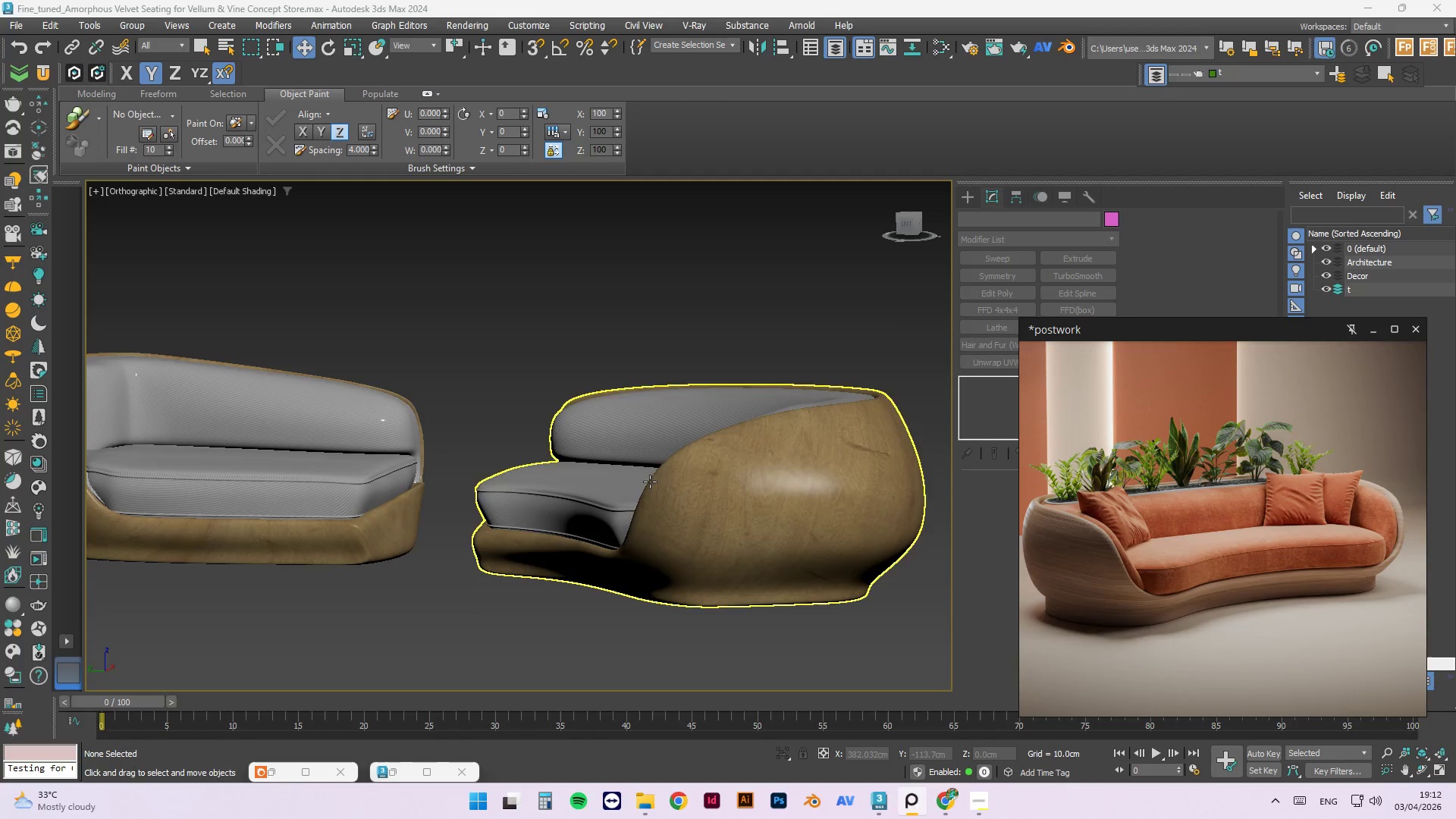 
left_click([726, 507])
 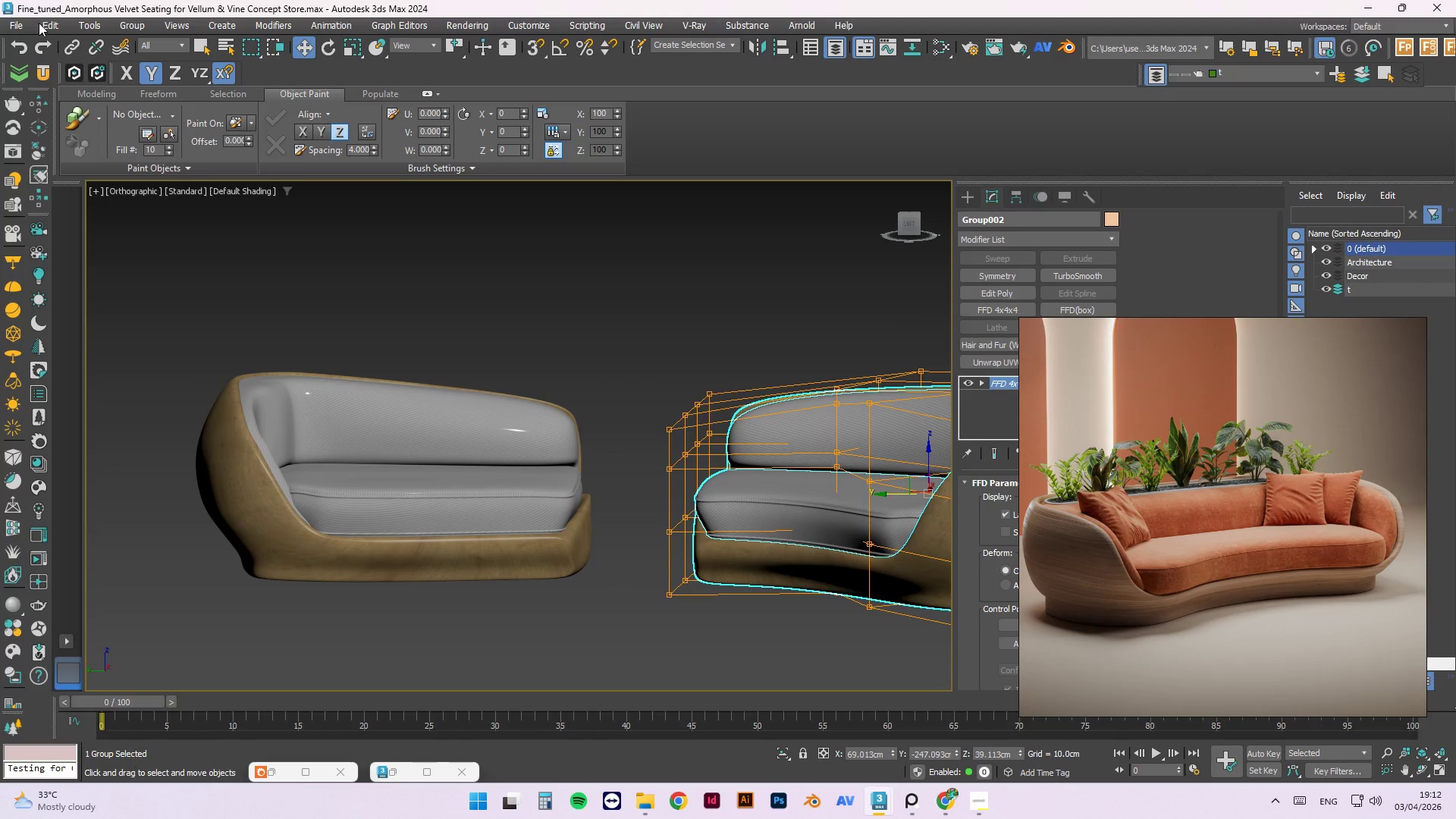 
left_click([127, 24])
 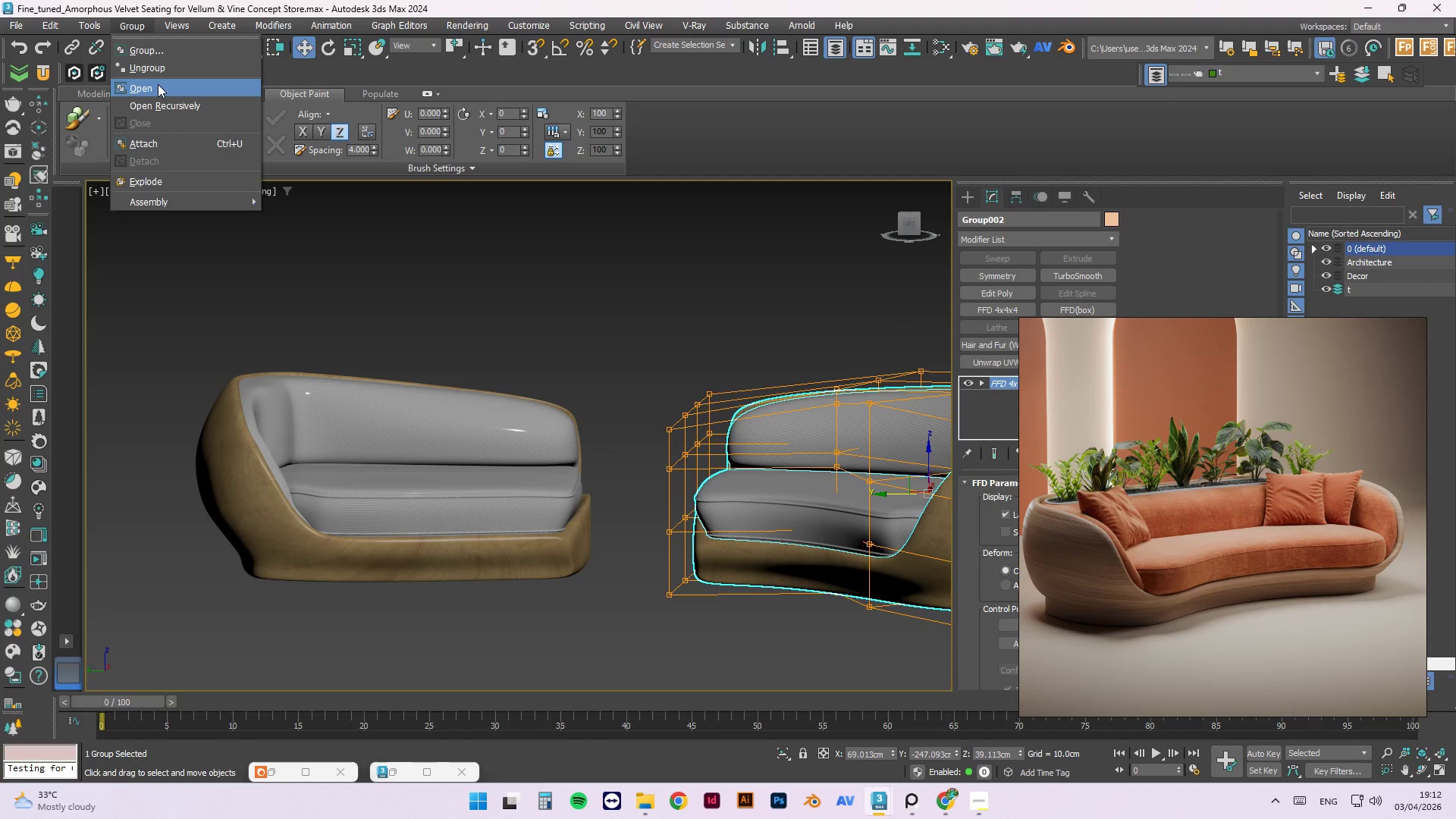 
left_click([158, 84])
 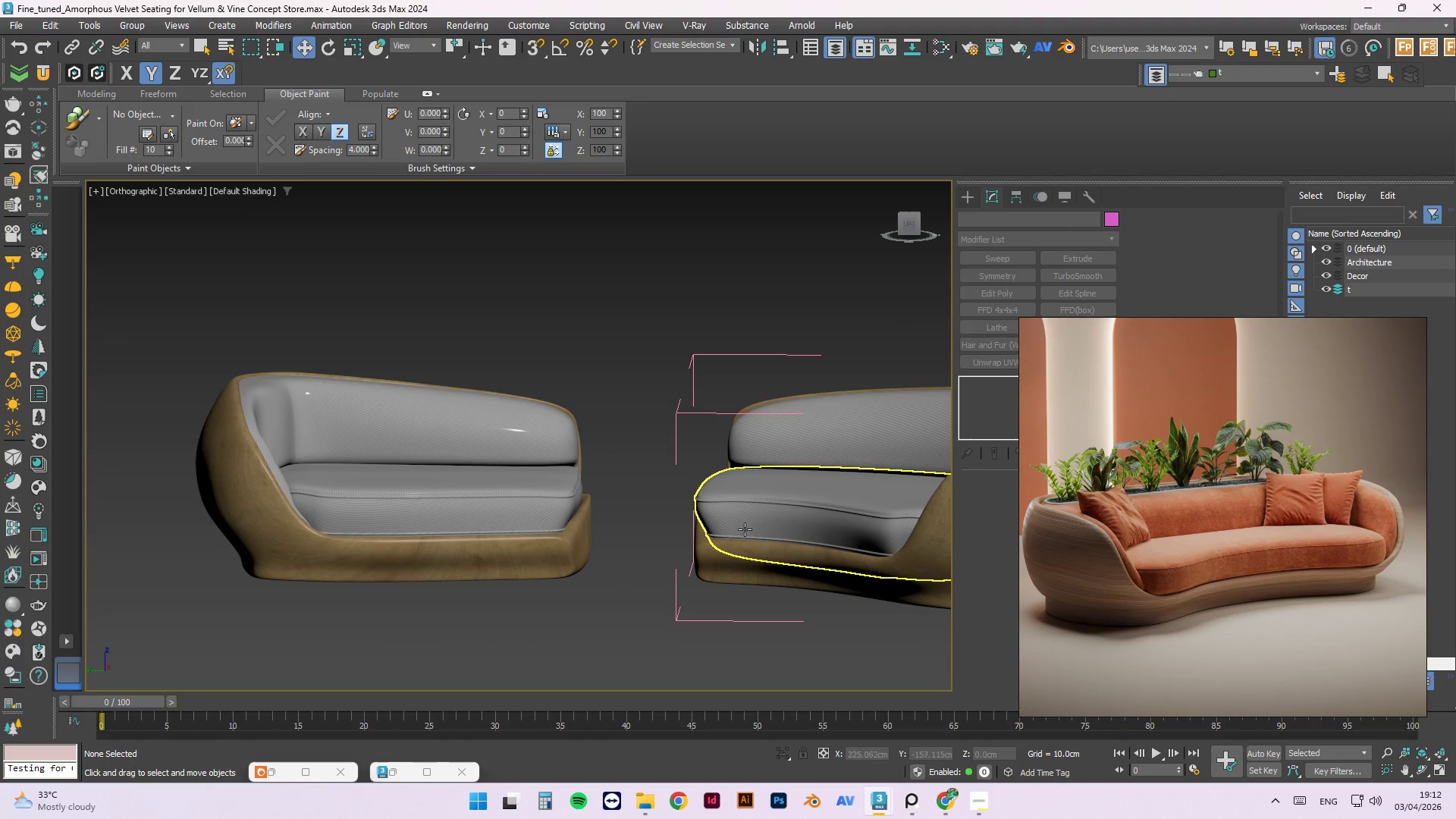 
left_click([740, 522])
 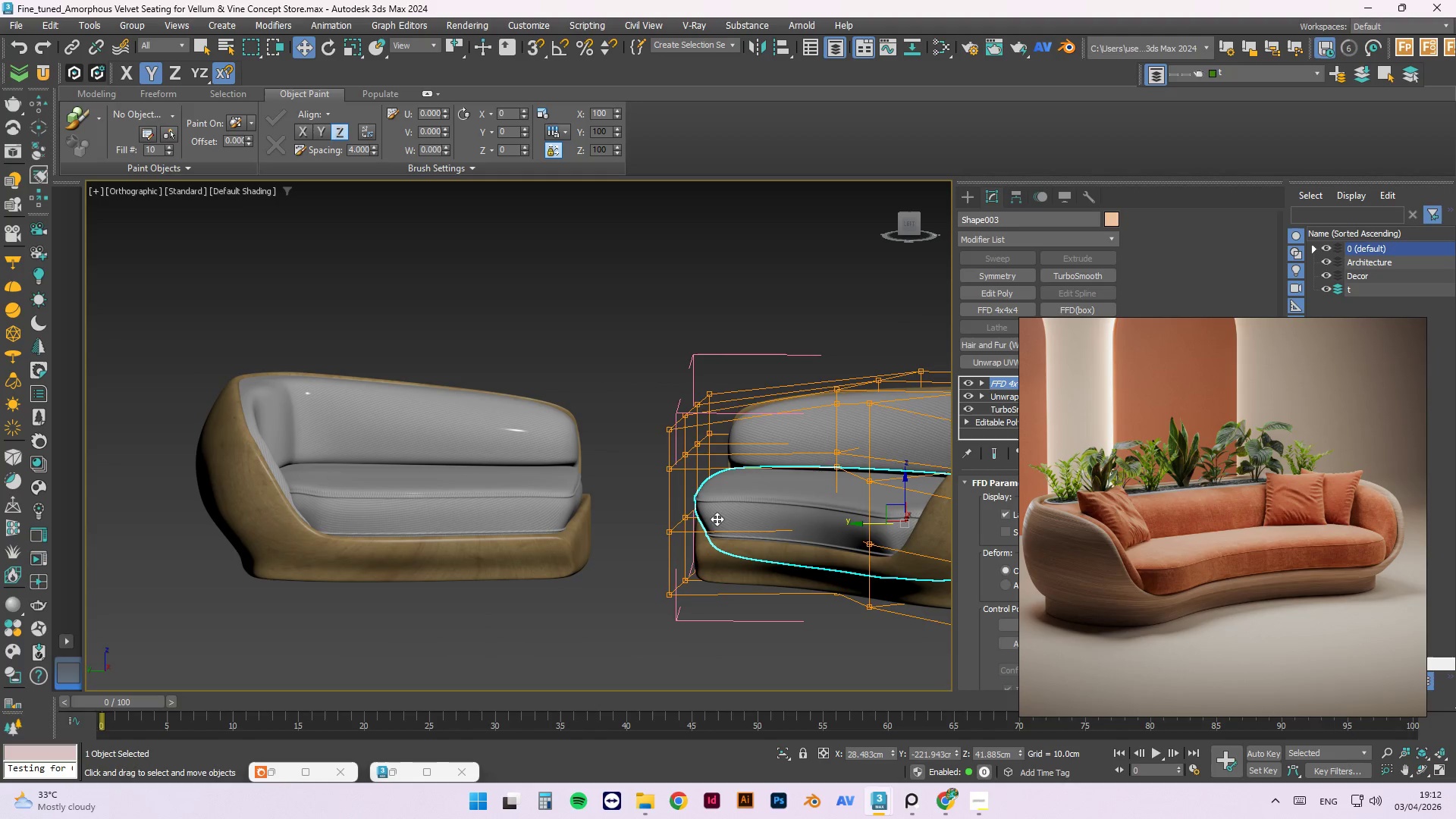 
scroll: coordinate [623, 459], scroll_direction: none, amount: 0.0
 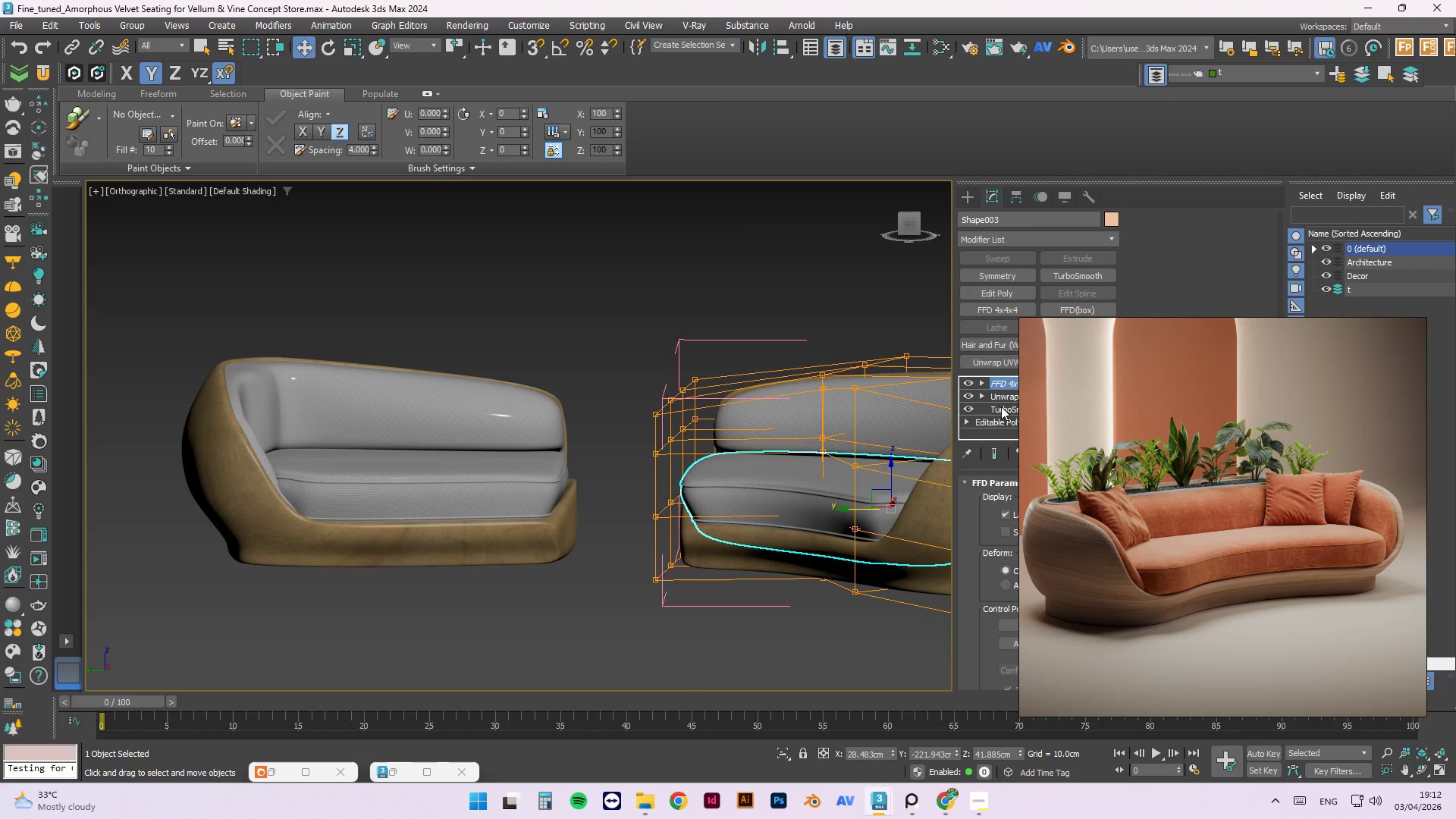 
left_click([1002, 410])
 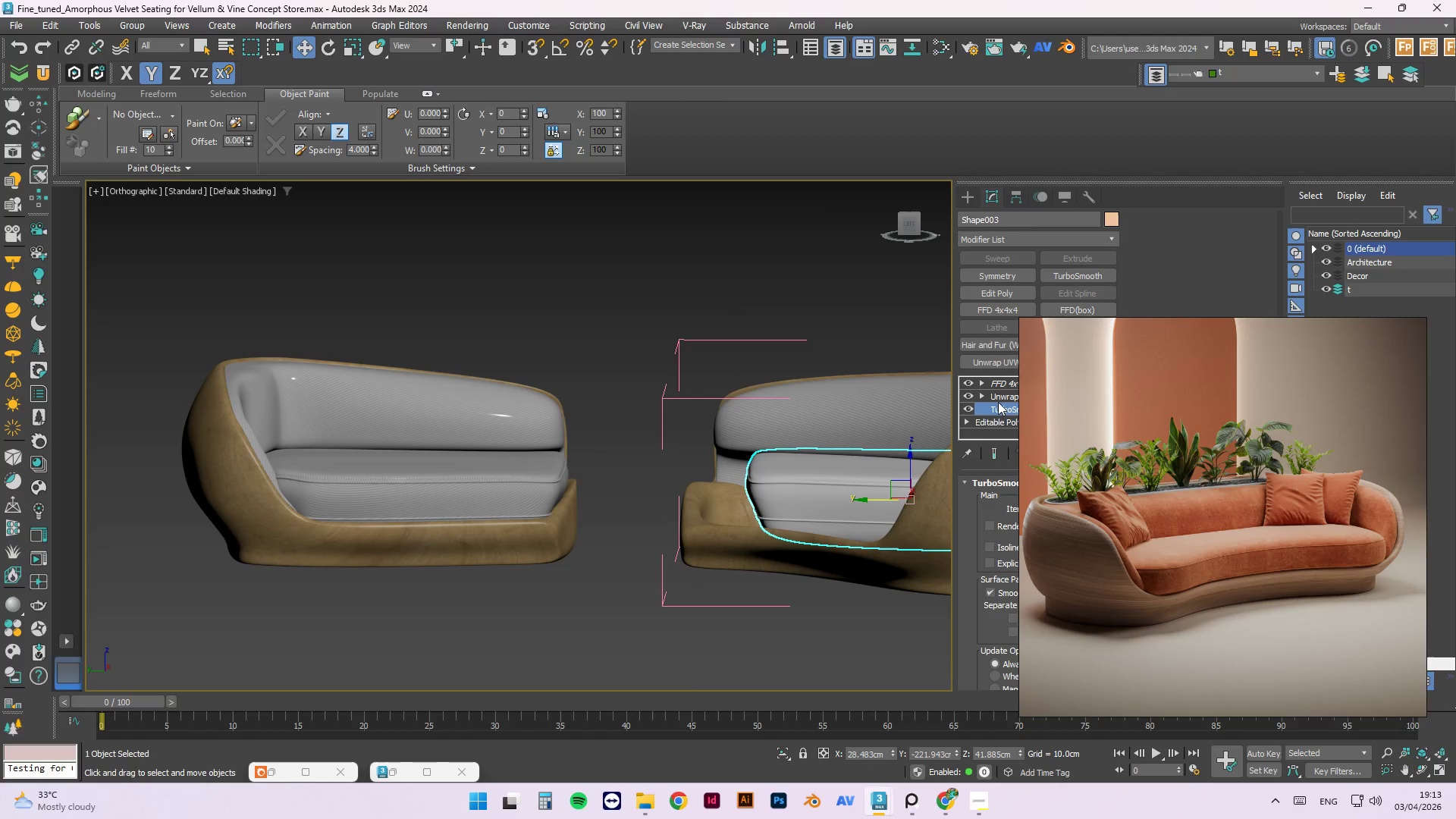 
left_click([992, 424])
 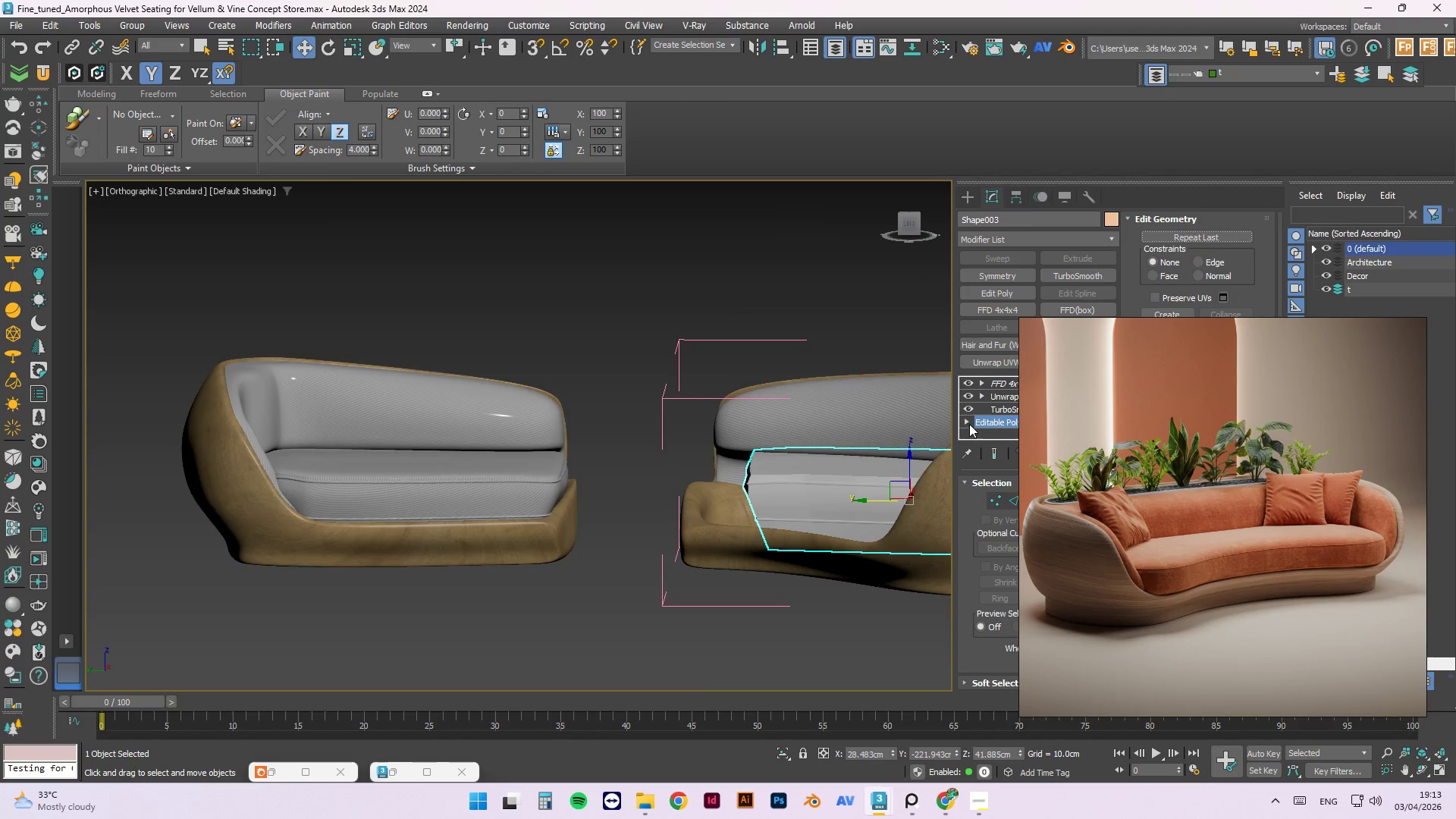 
left_click([966, 424])
 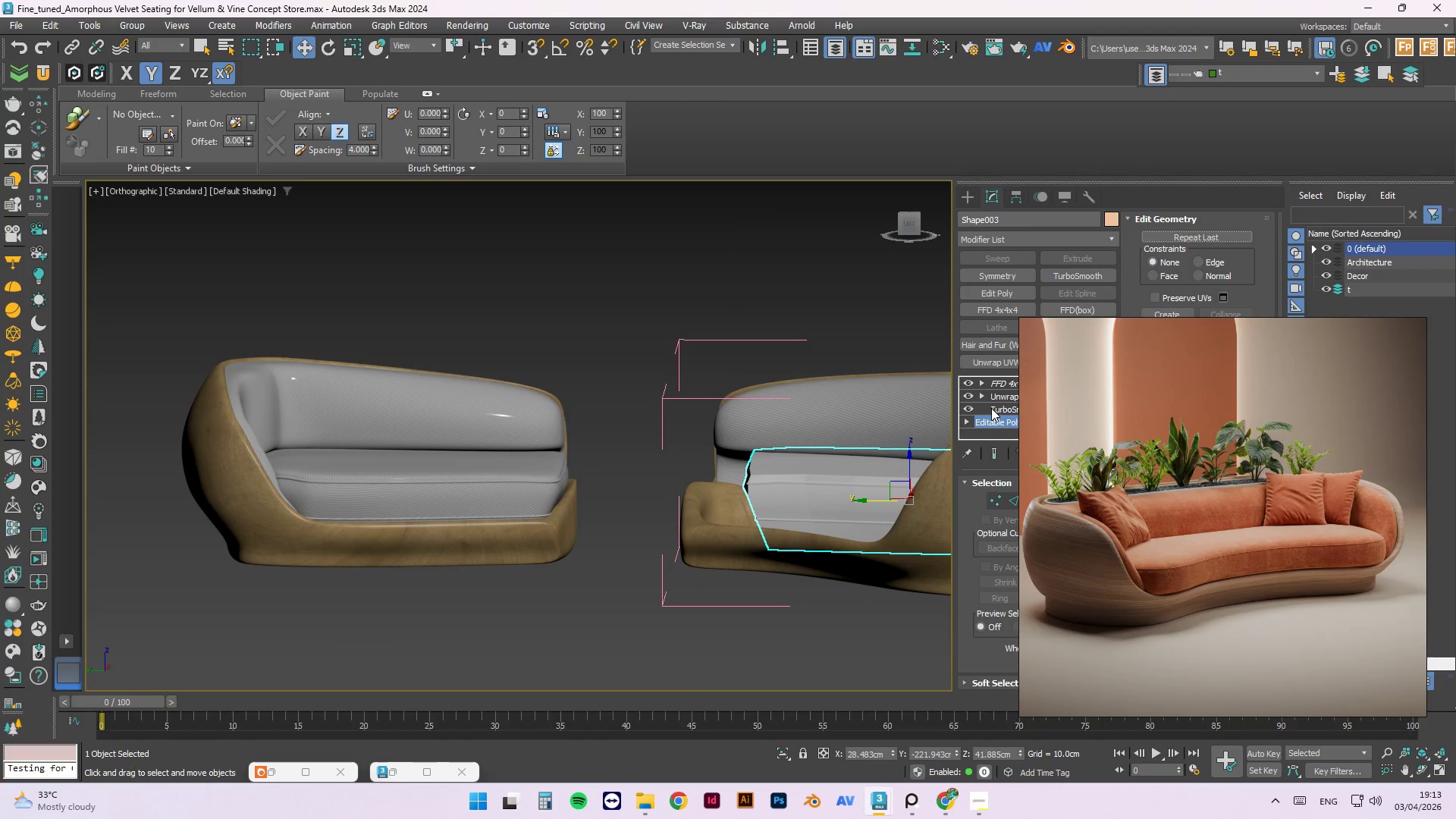 
left_click([993, 382])
 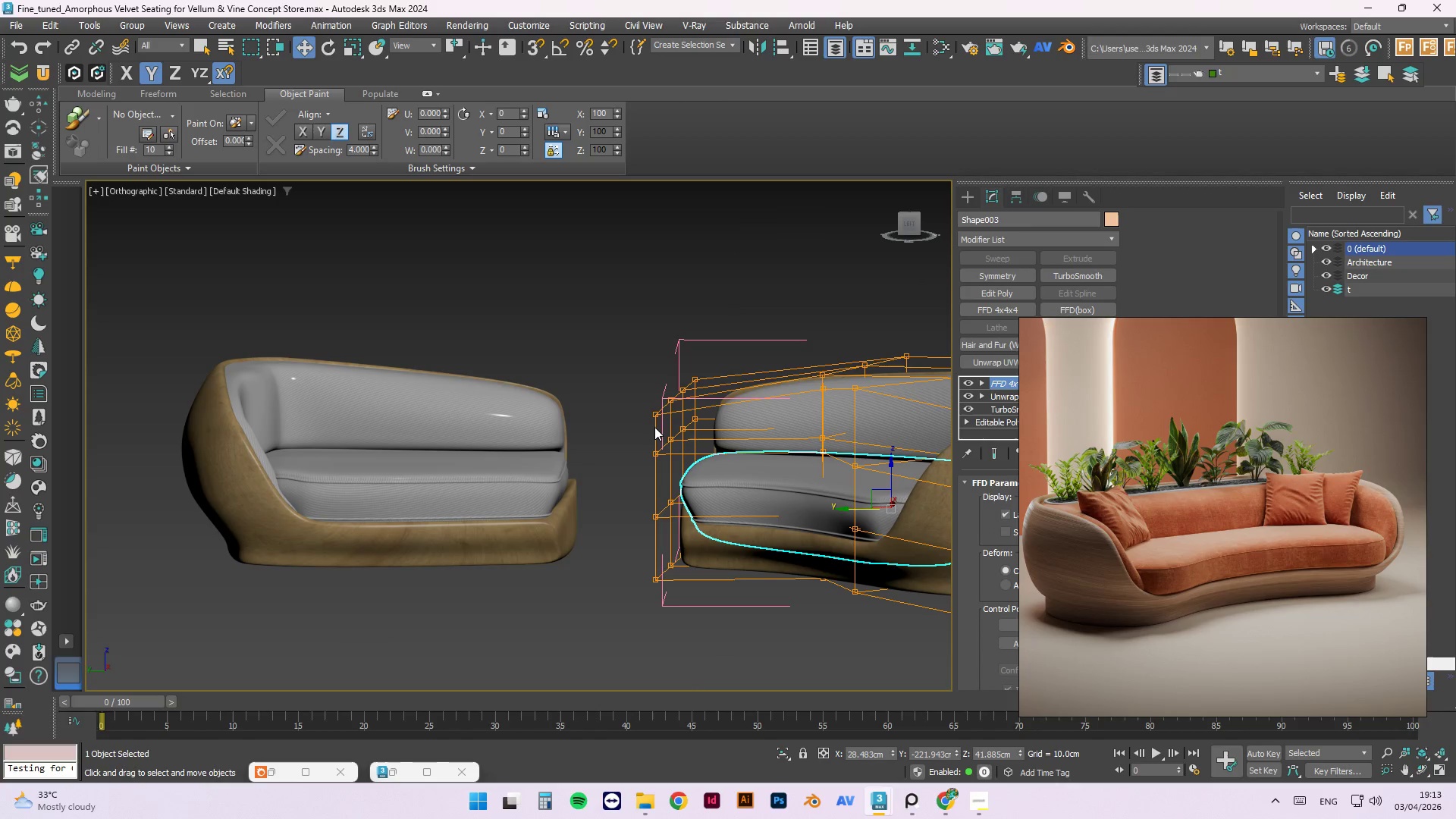 
key(1)
 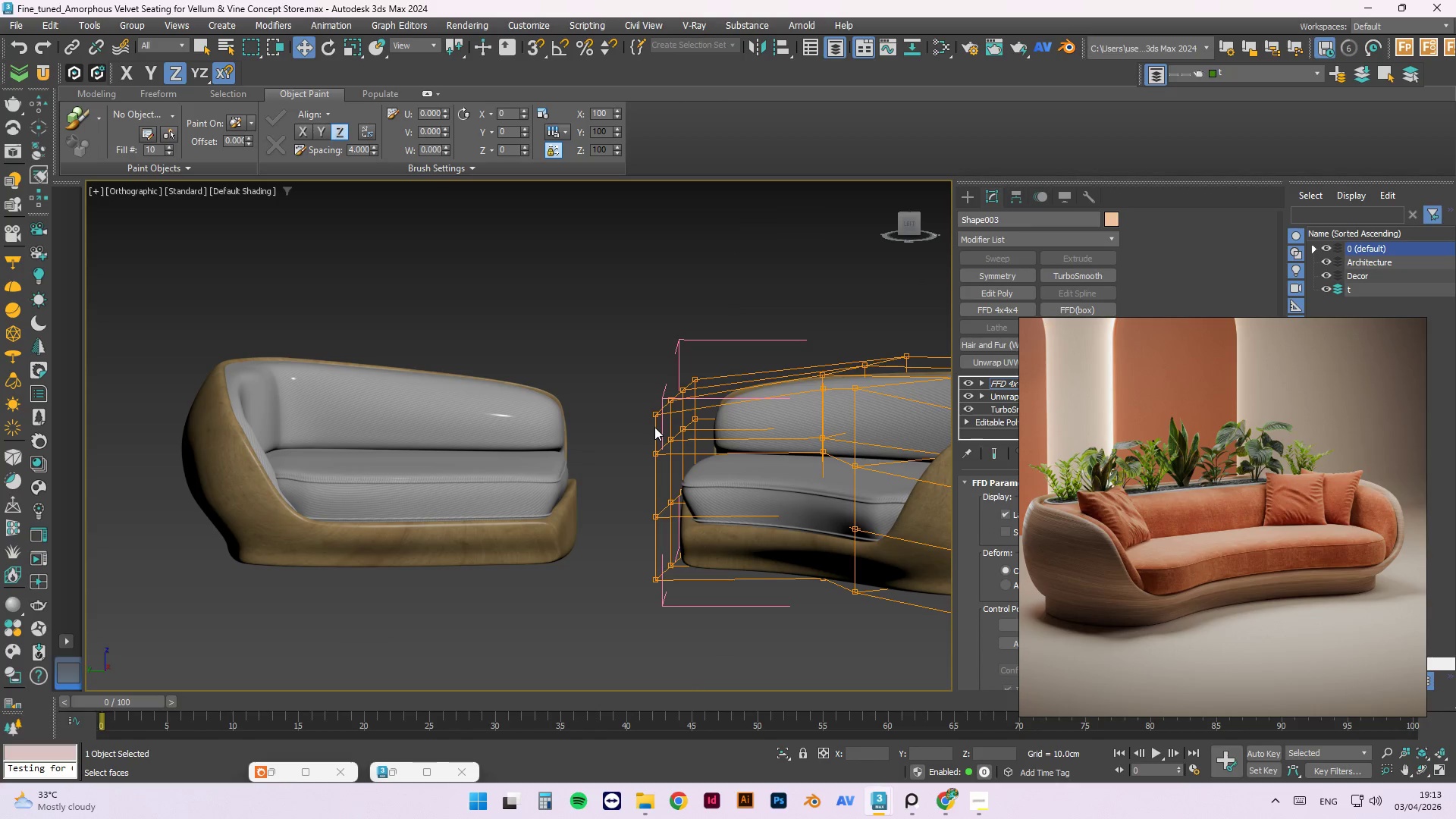 
scroll: coordinate [655, 427], scroll_direction: up, amount: 1.0
 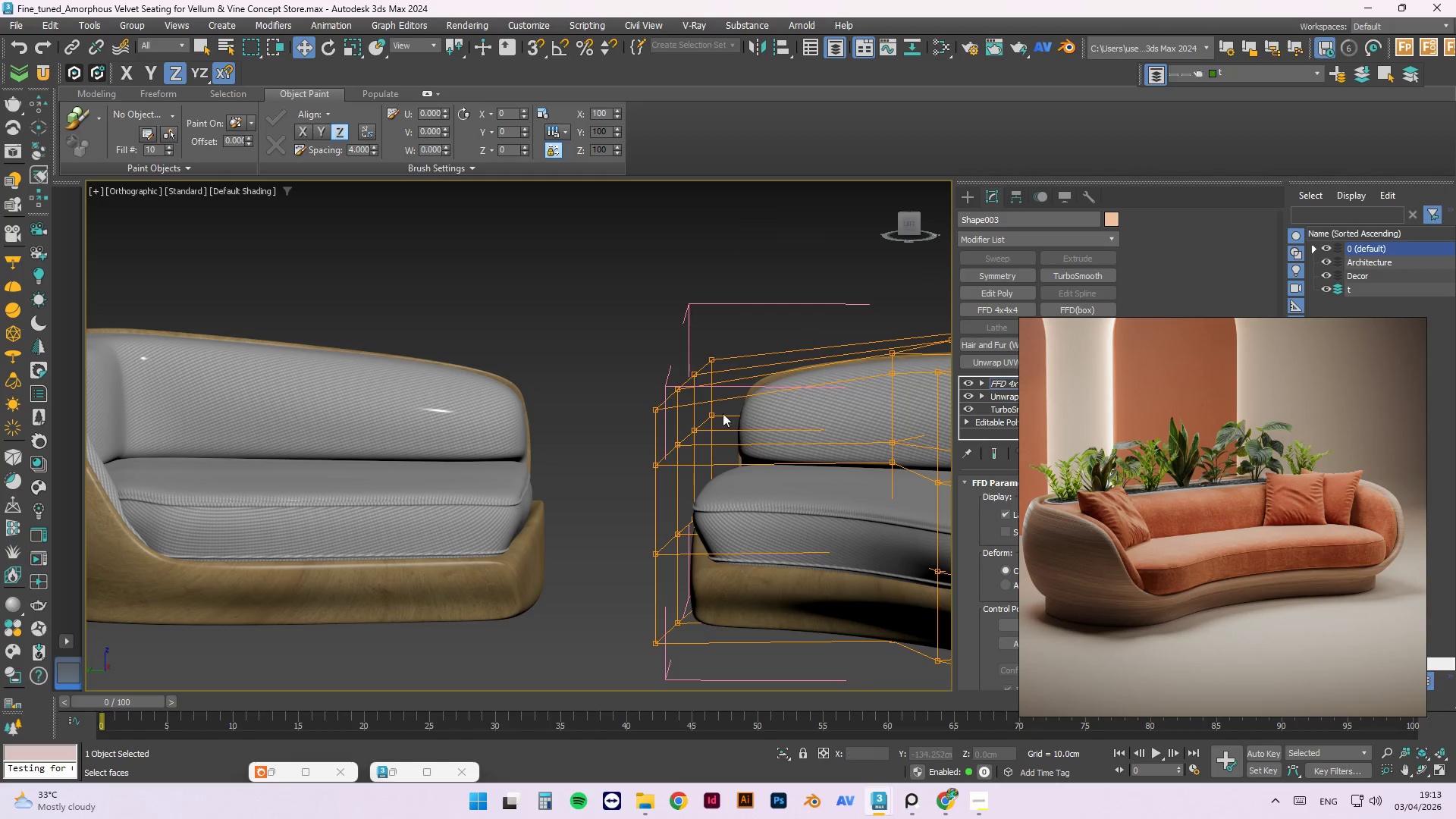 
hold_key(key=ControlLeft, duration=1.5)
left_click_drag(start_coordinate=[617, 480], to_coordinate=[697, 428])
 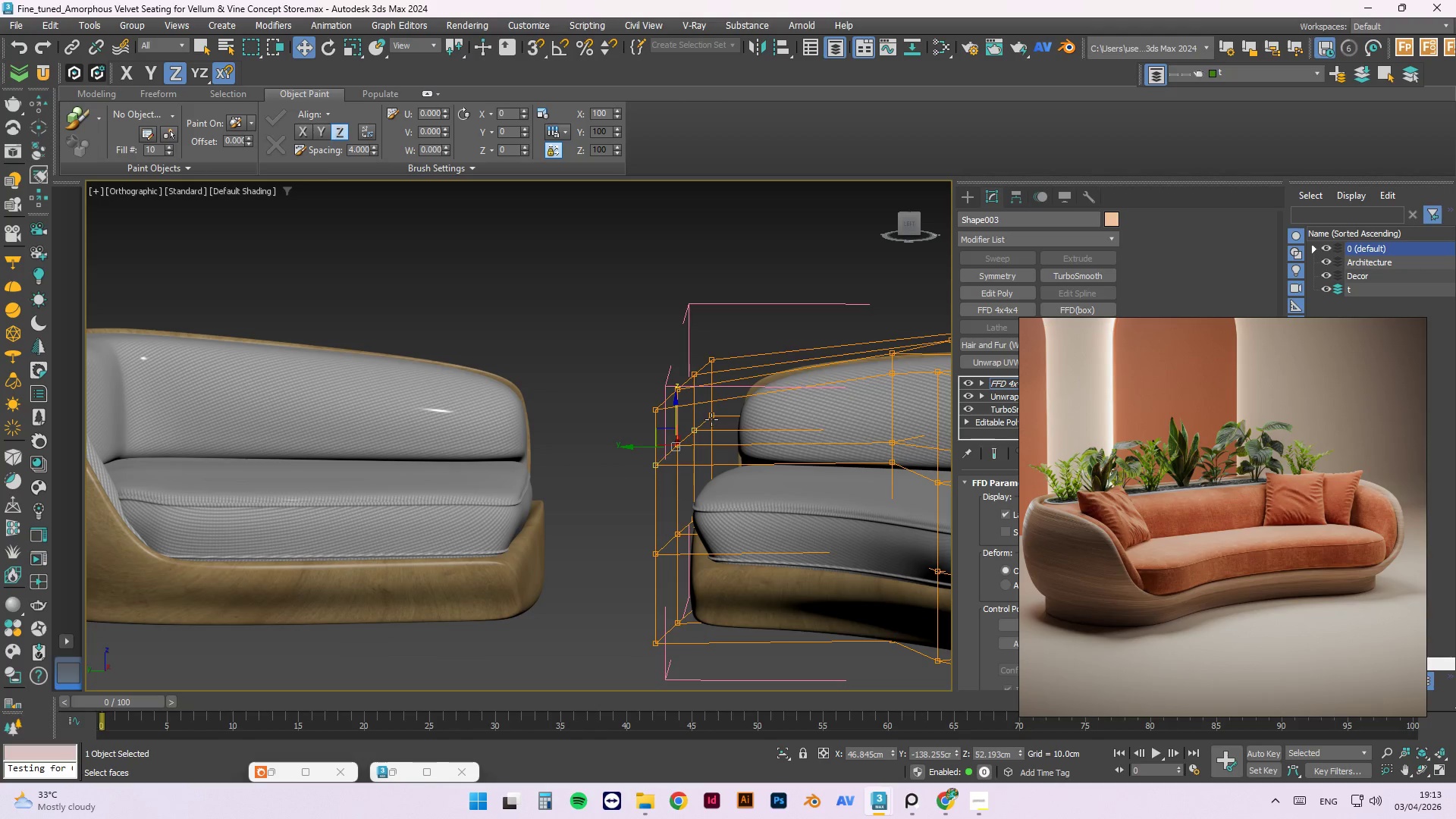 
left_click([711, 417])
 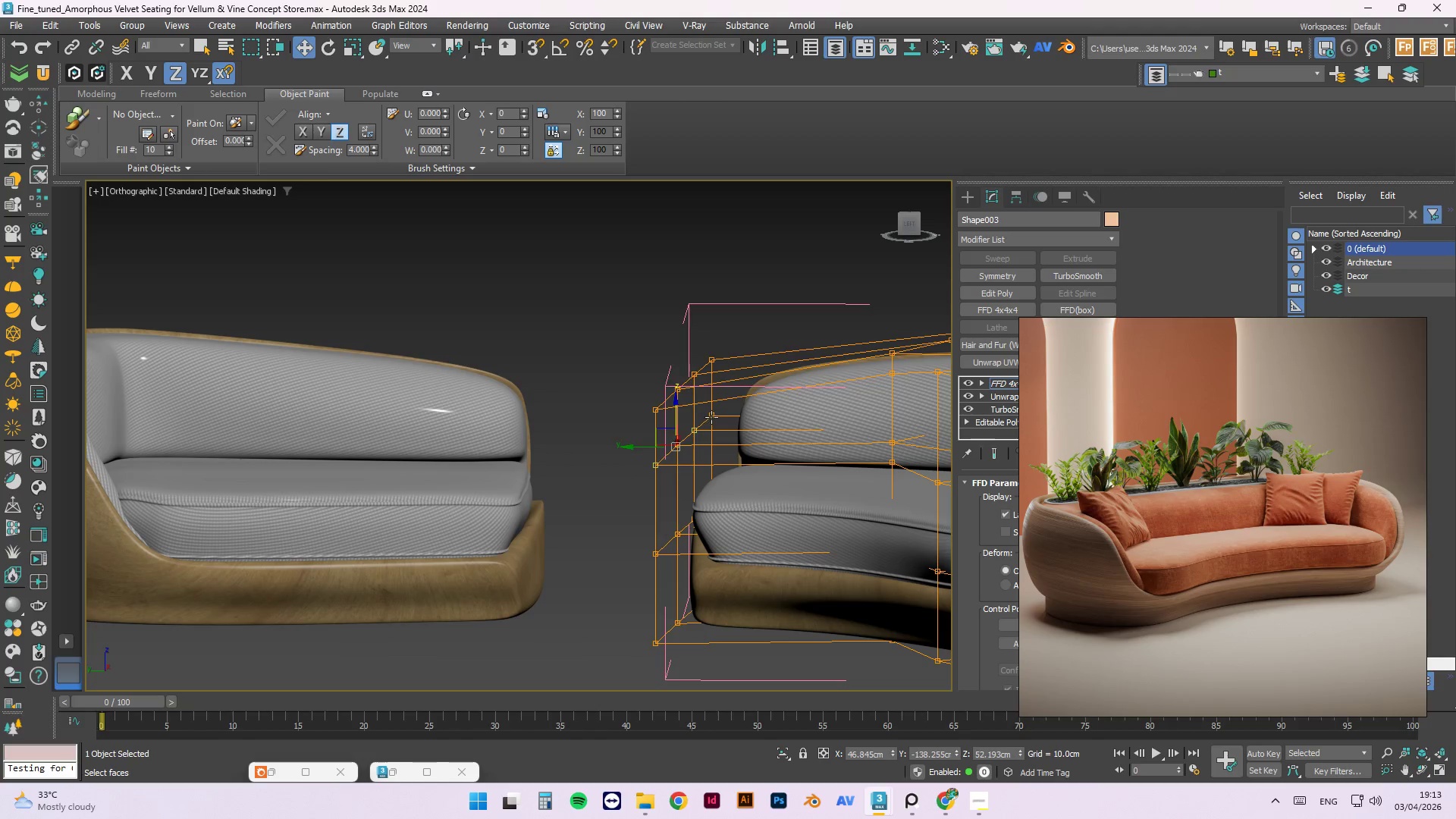 
hold_key(key=ControlLeft, duration=0.41)
 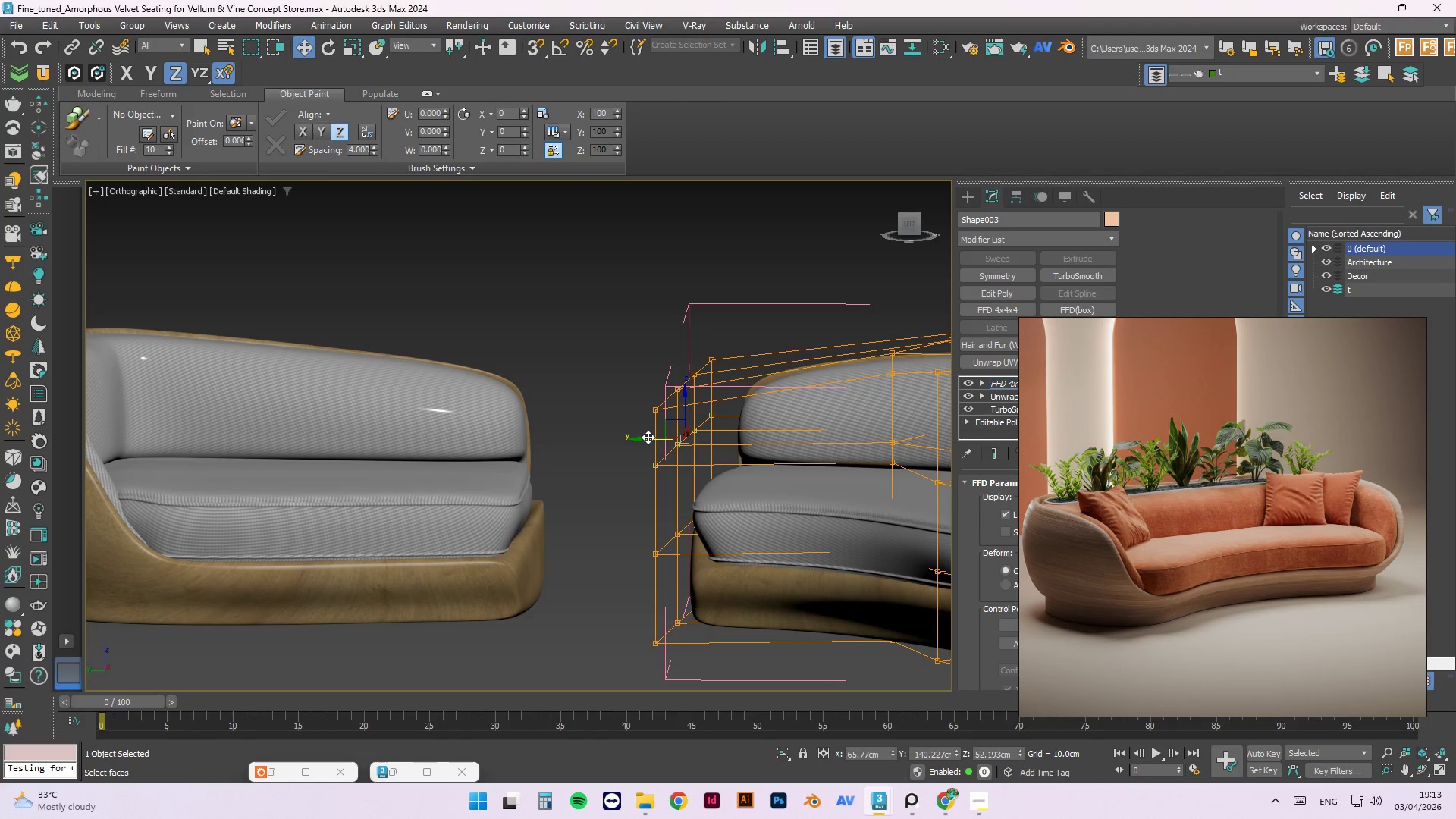 
left_click_drag(start_coordinate=[648, 437], to_coordinate=[680, 413])
 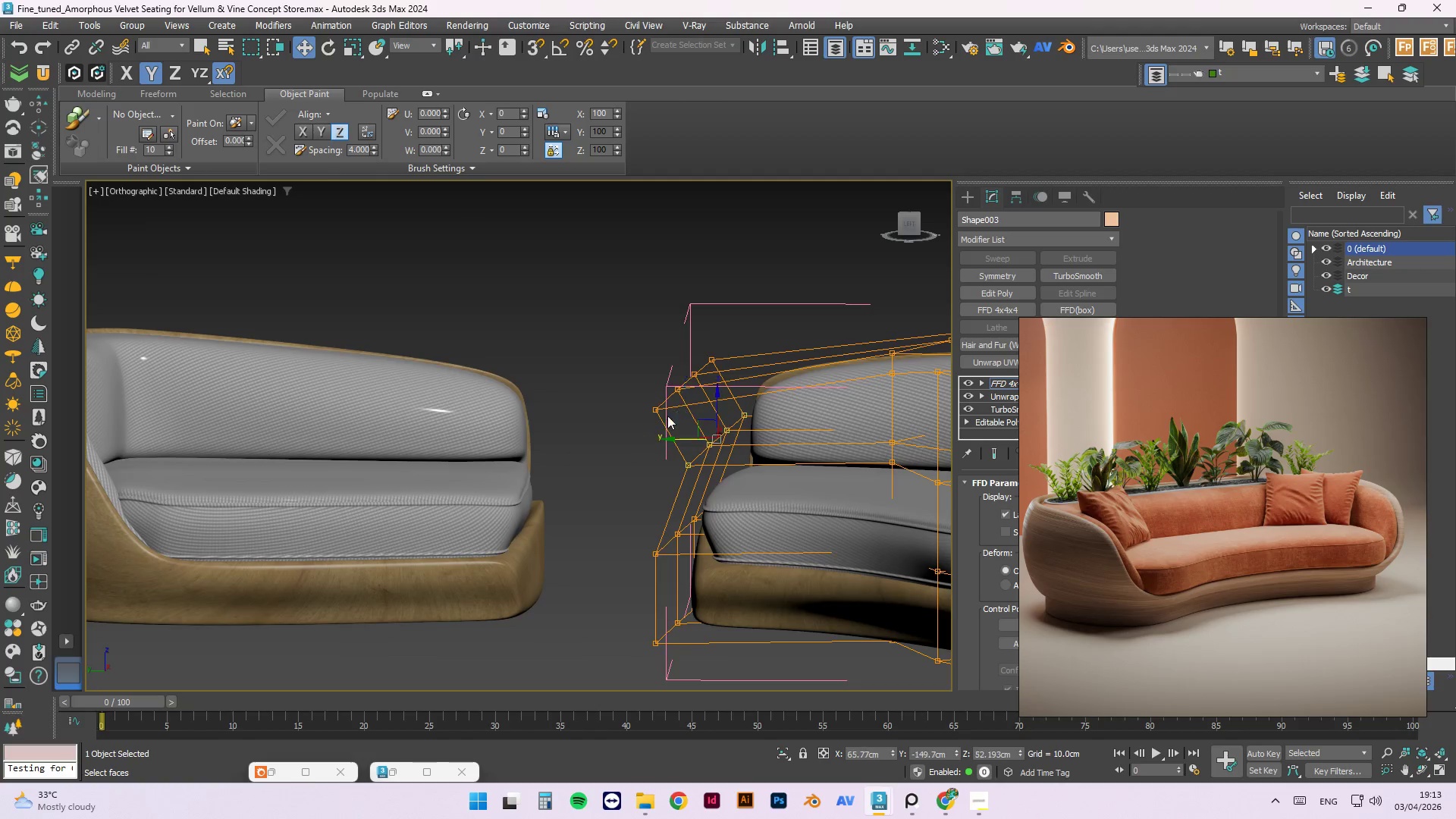 
hold_key(key=AltLeft, duration=1.5)
 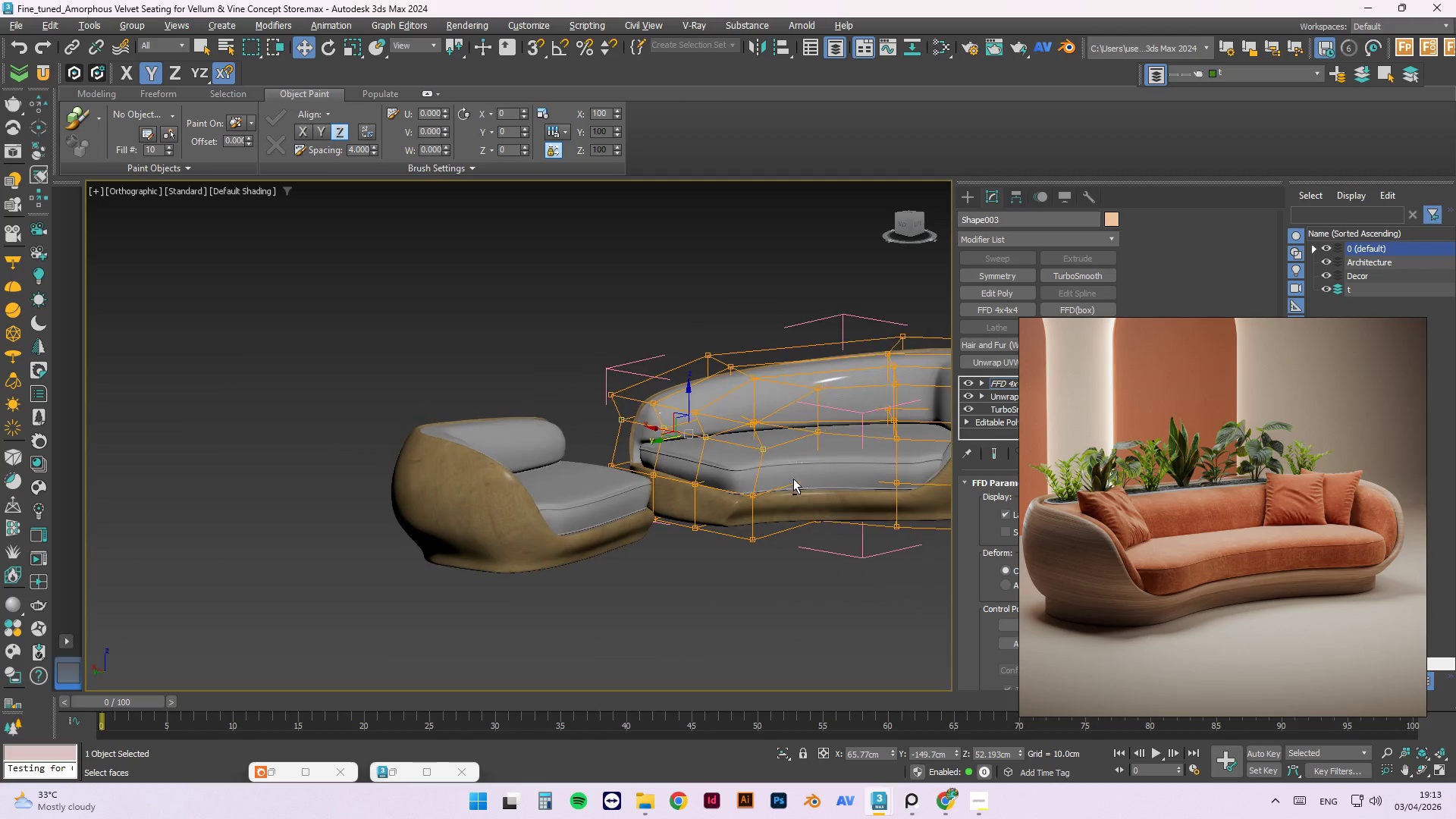 
scroll: coordinate [659, 434], scroll_direction: down, amount: 2.0
 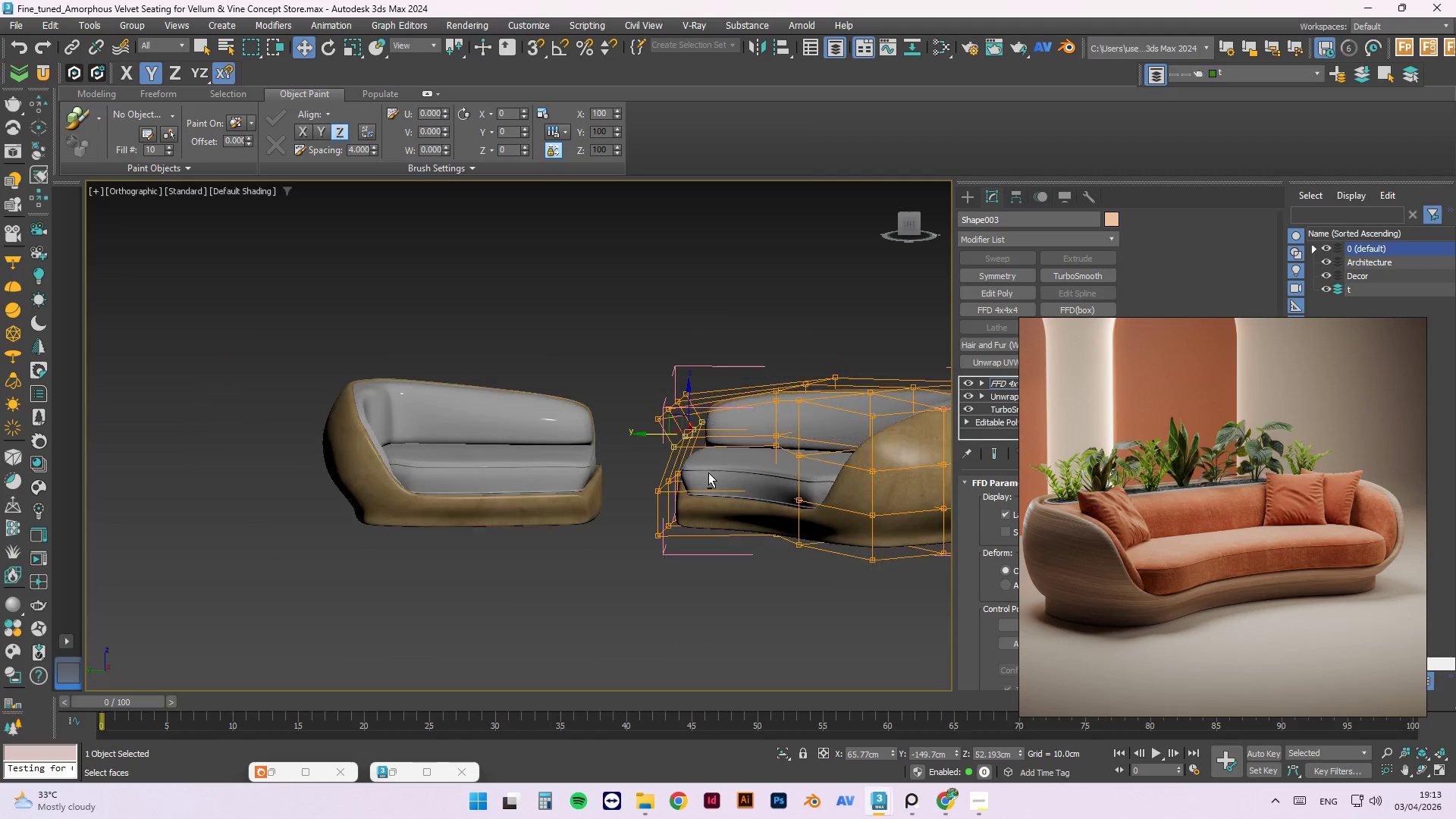 
hold_key(key=AltLeft, duration=1.53)
 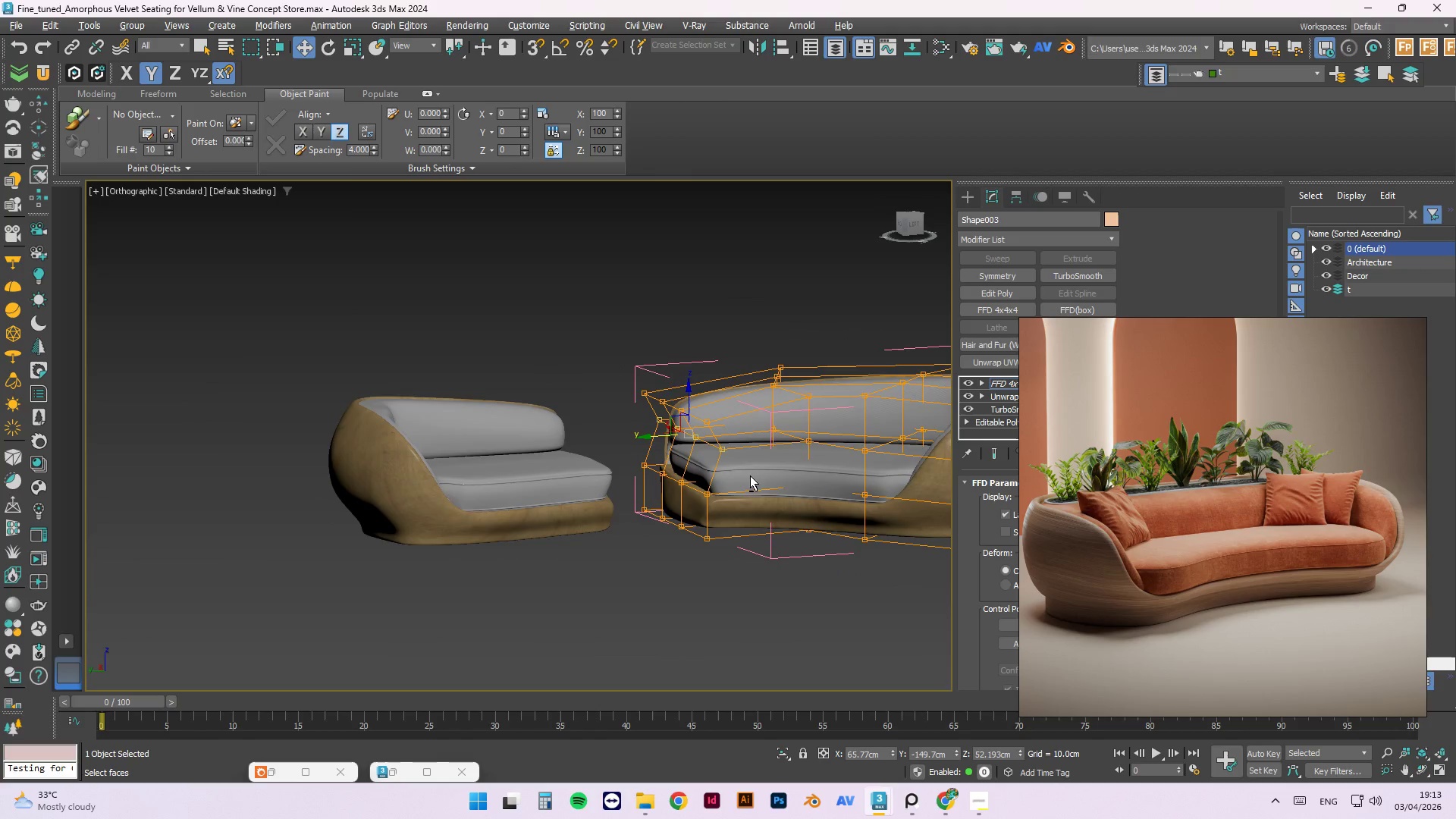 
key(Alt+AltLeft)
 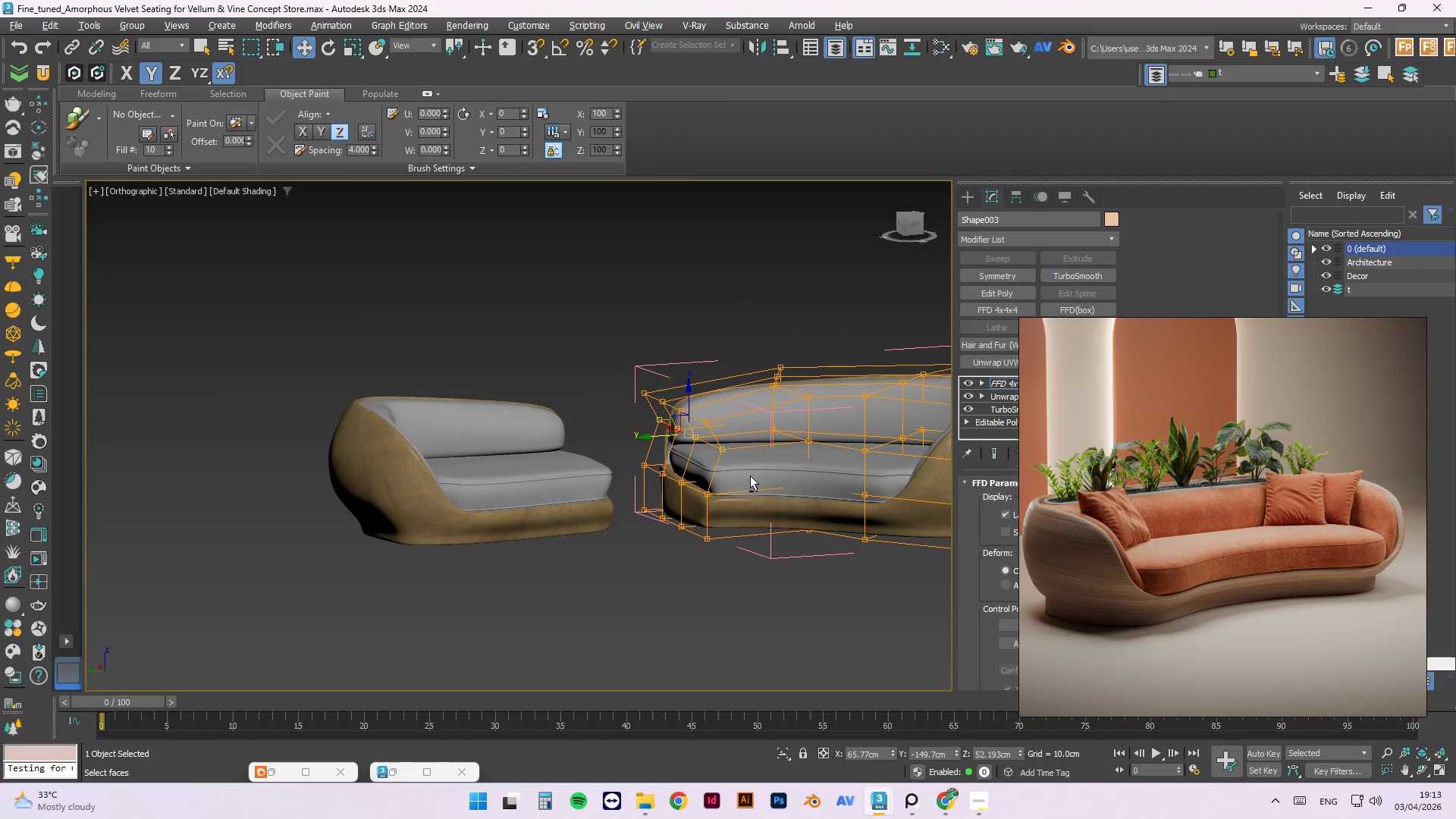 
key(Alt+AltLeft)
 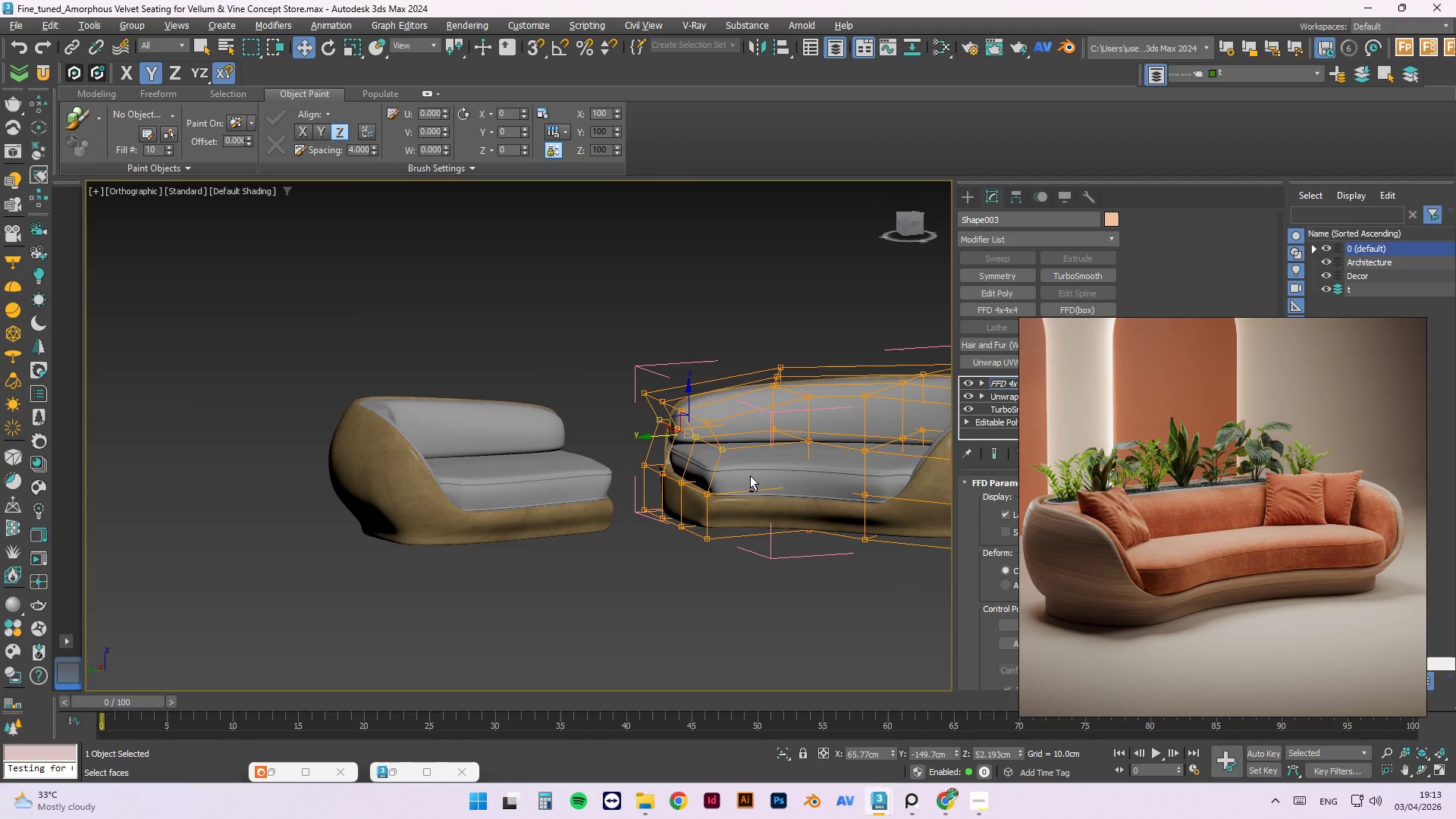 
key(Alt+AltLeft)
 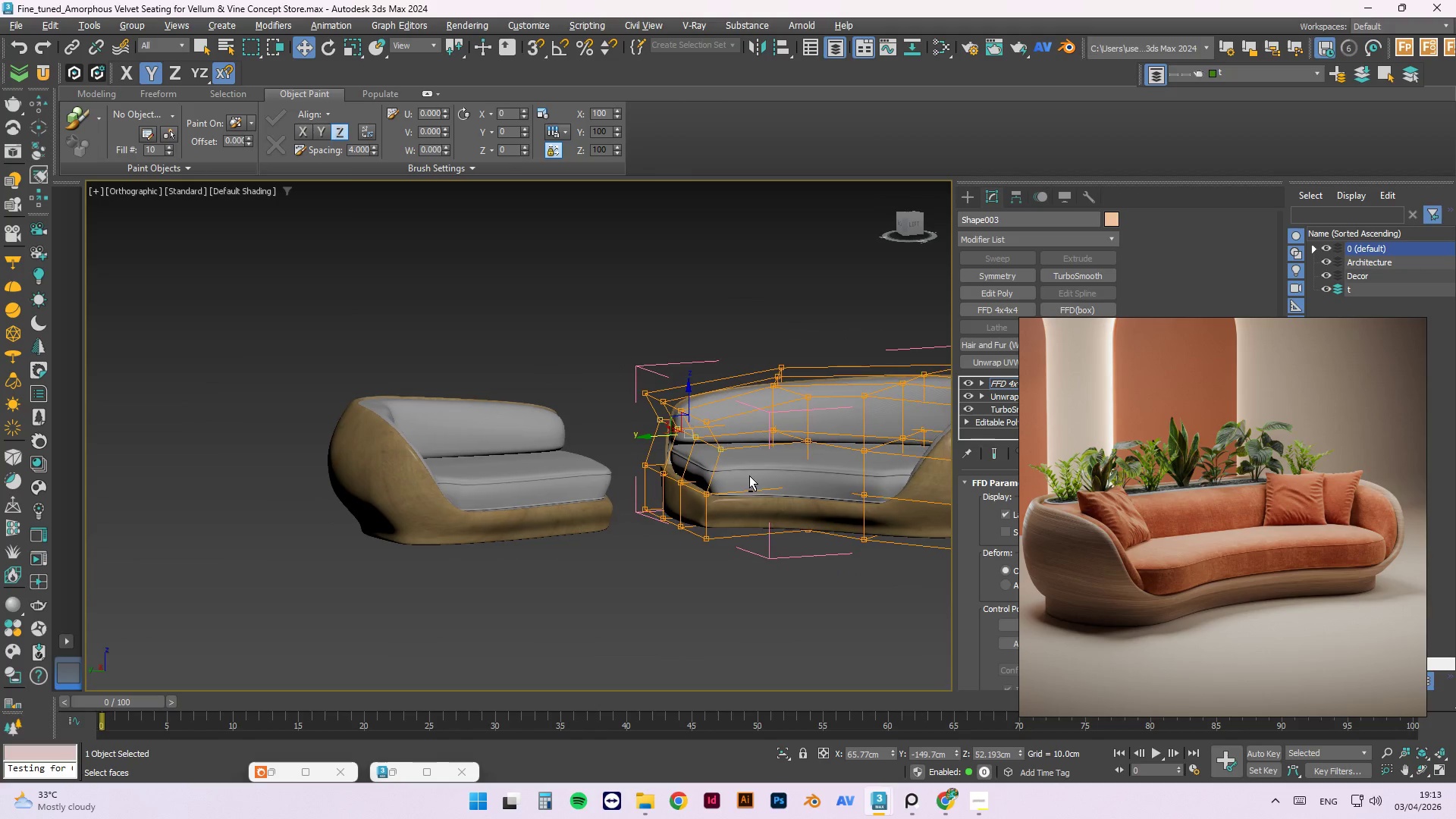 
key(Alt+AltLeft)
 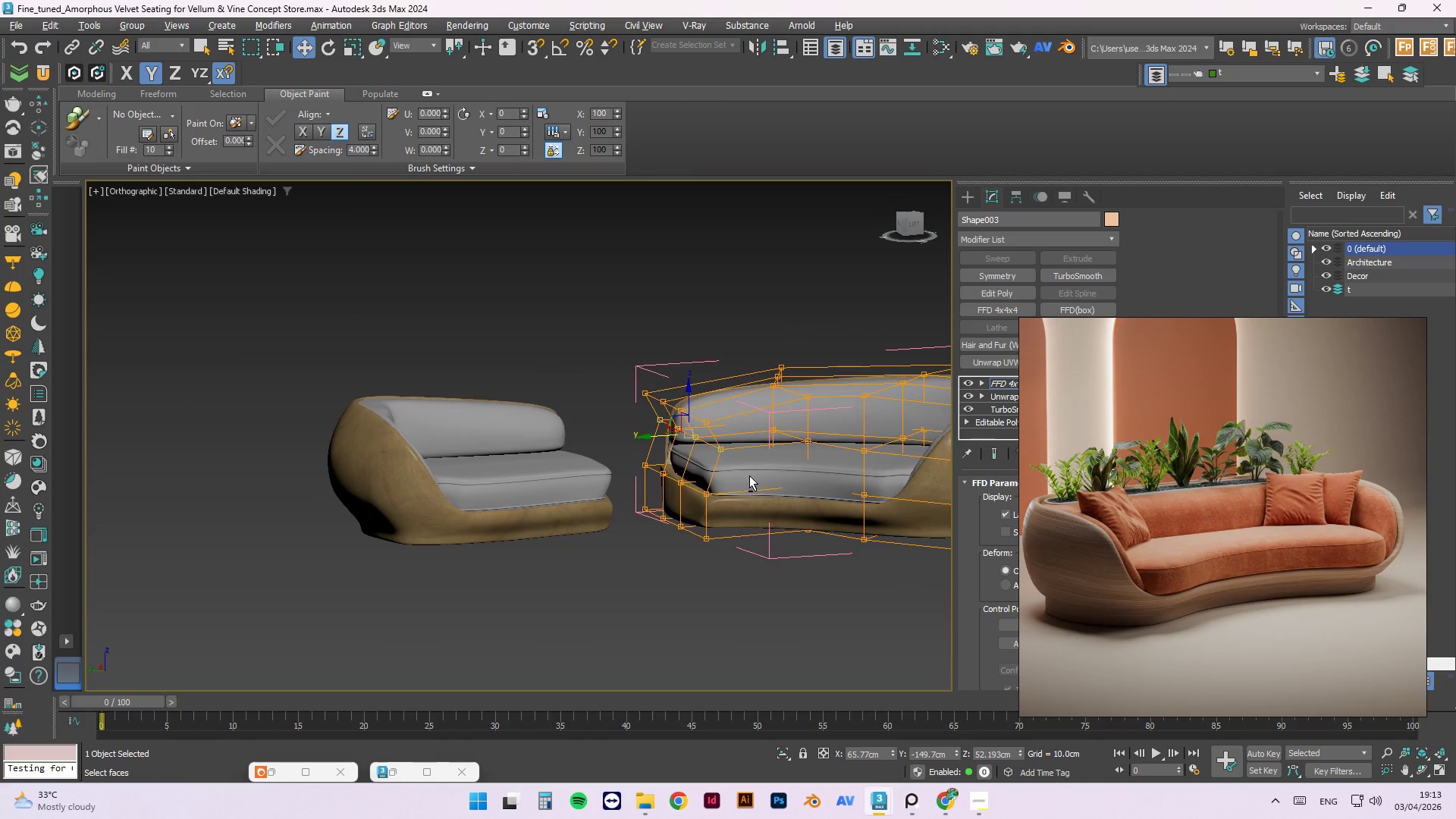 
key(Alt+AltLeft)
 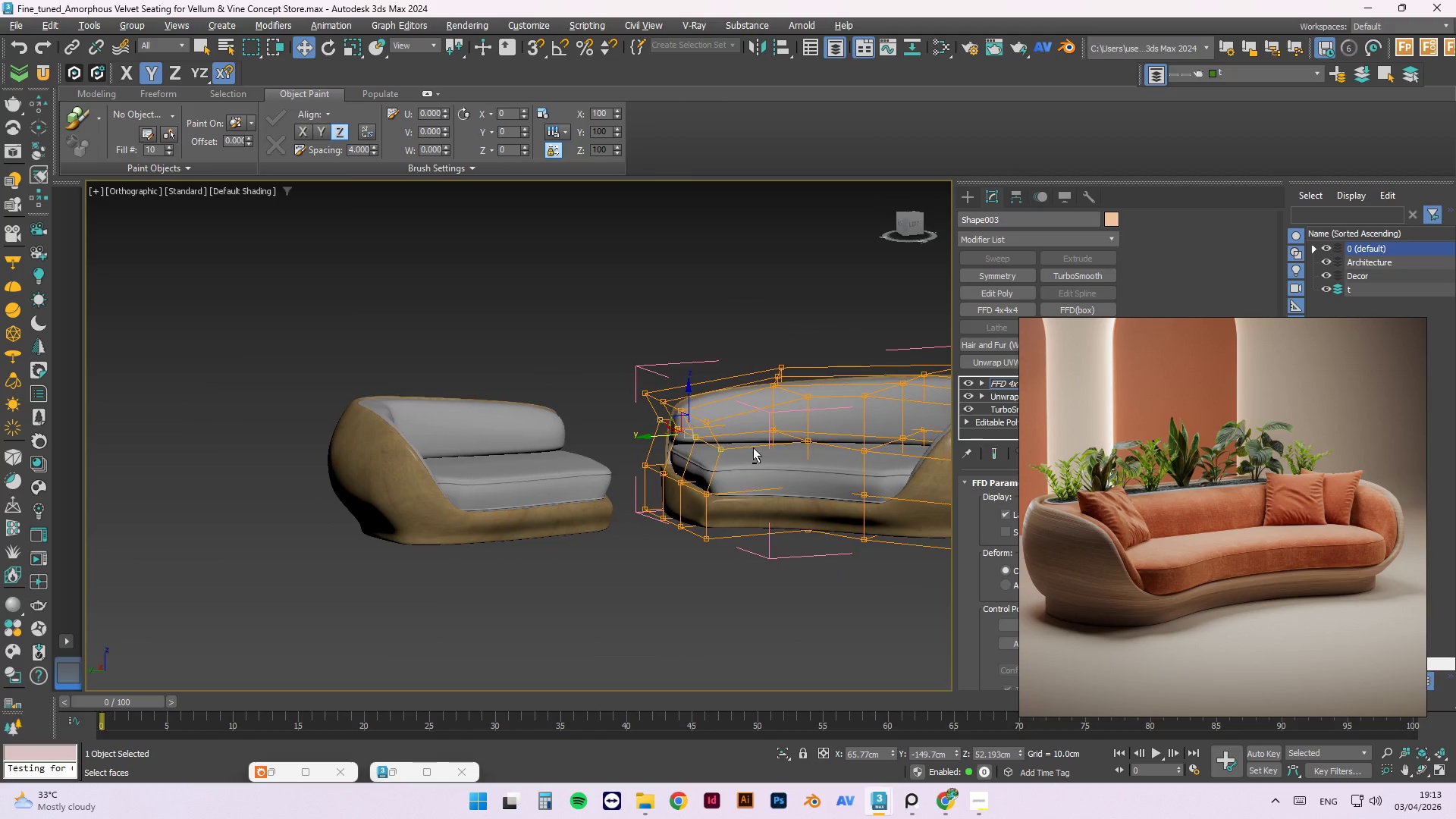 
key(Alt+AltLeft)
 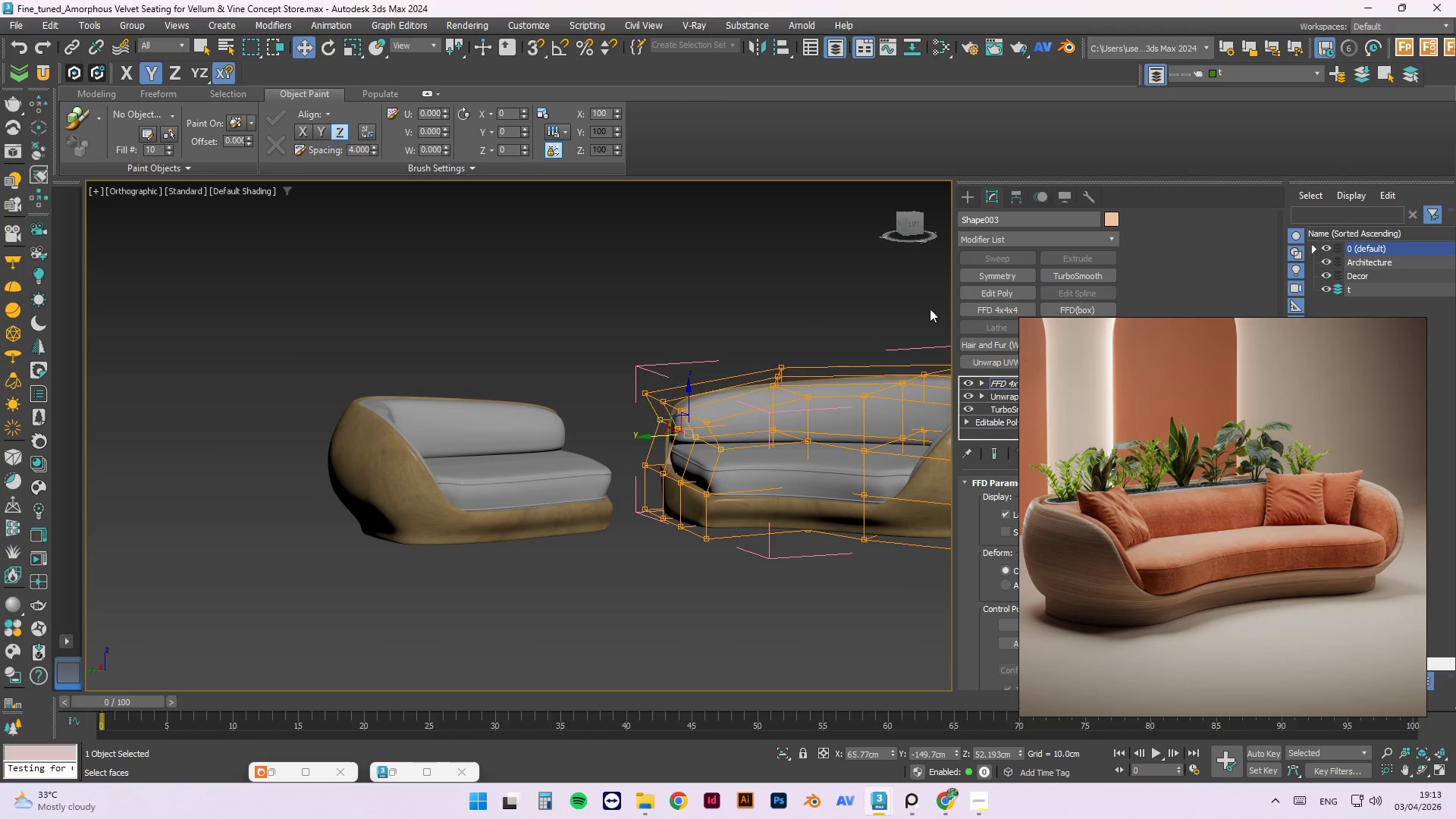 
right_click([723, 276])
 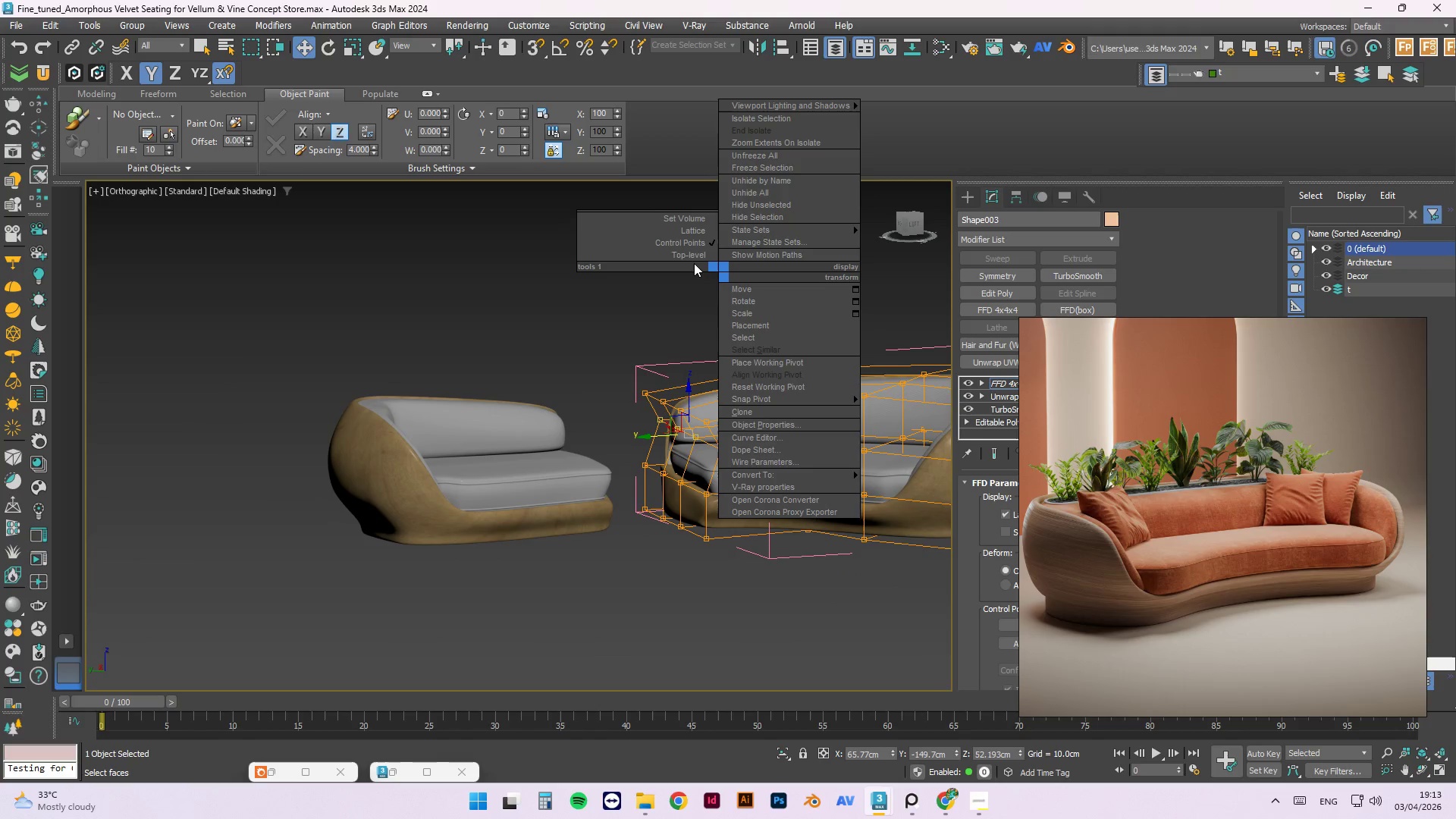 
left_click([695, 257])
 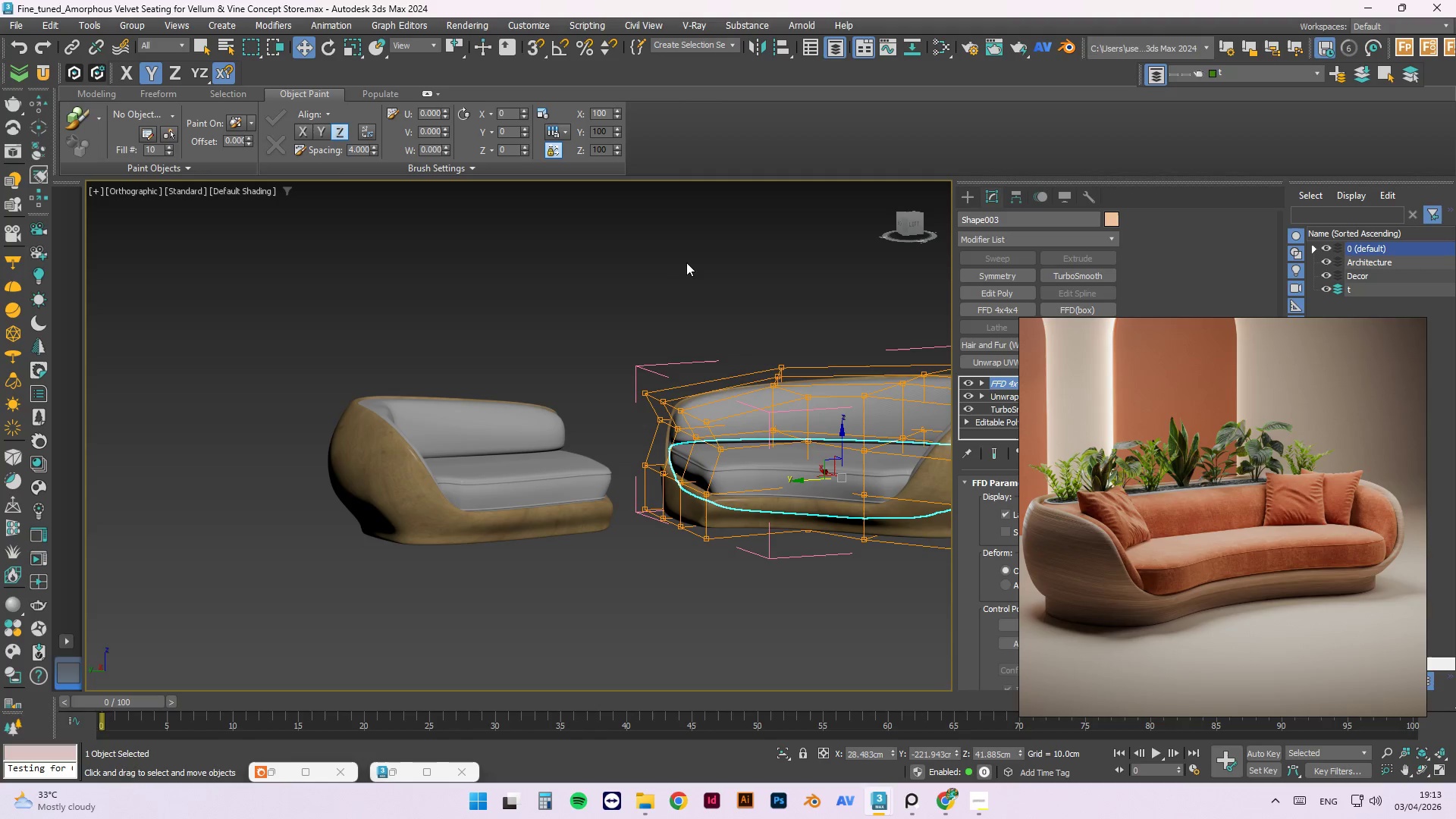 
left_click([676, 289])
 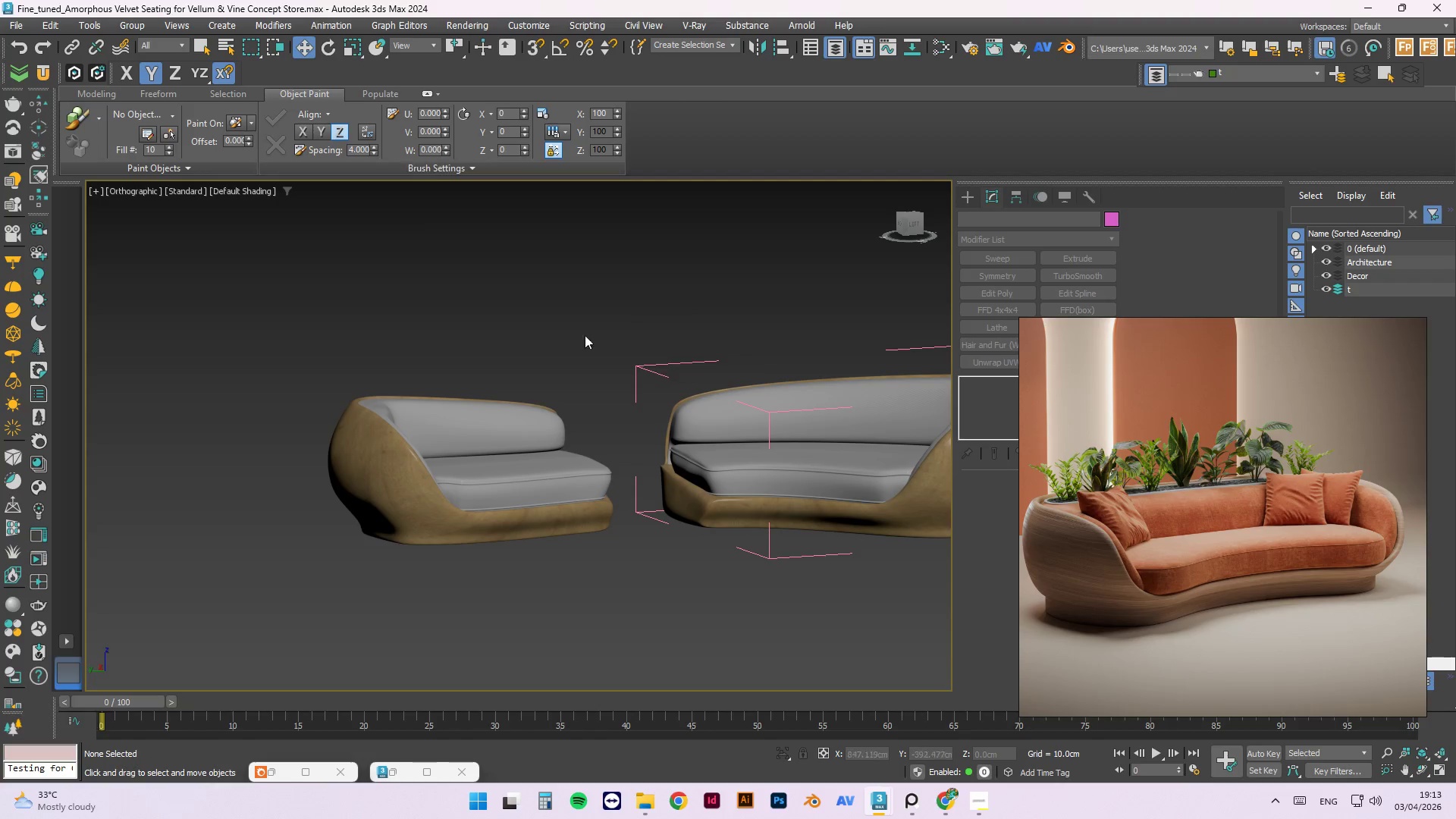 
scroll: coordinate [583, 485], scroll_direction: up, amount: 5.0
 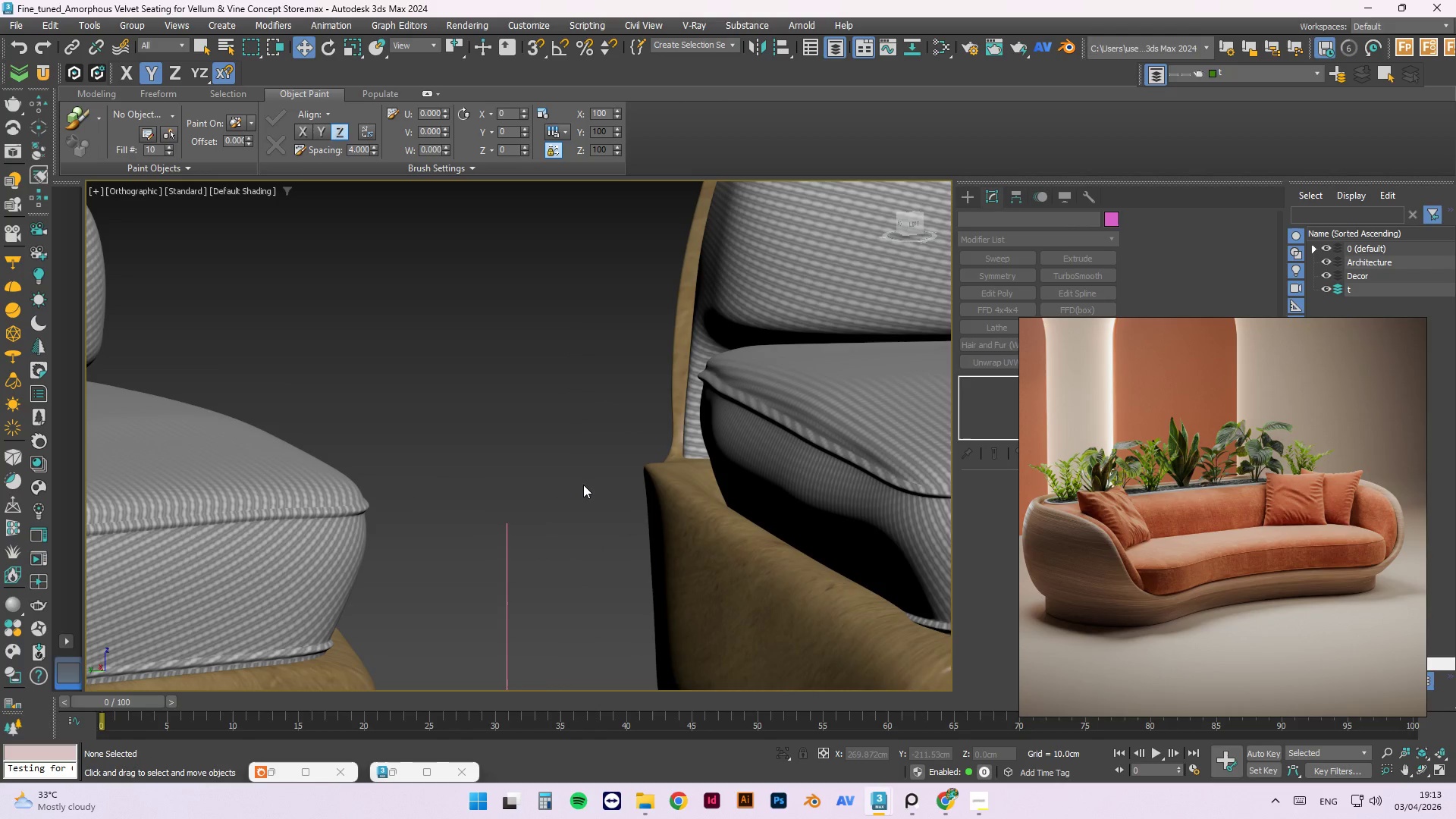 
scroll: coordinate [617, 517], scroll_direction: down, amount: 7.0
 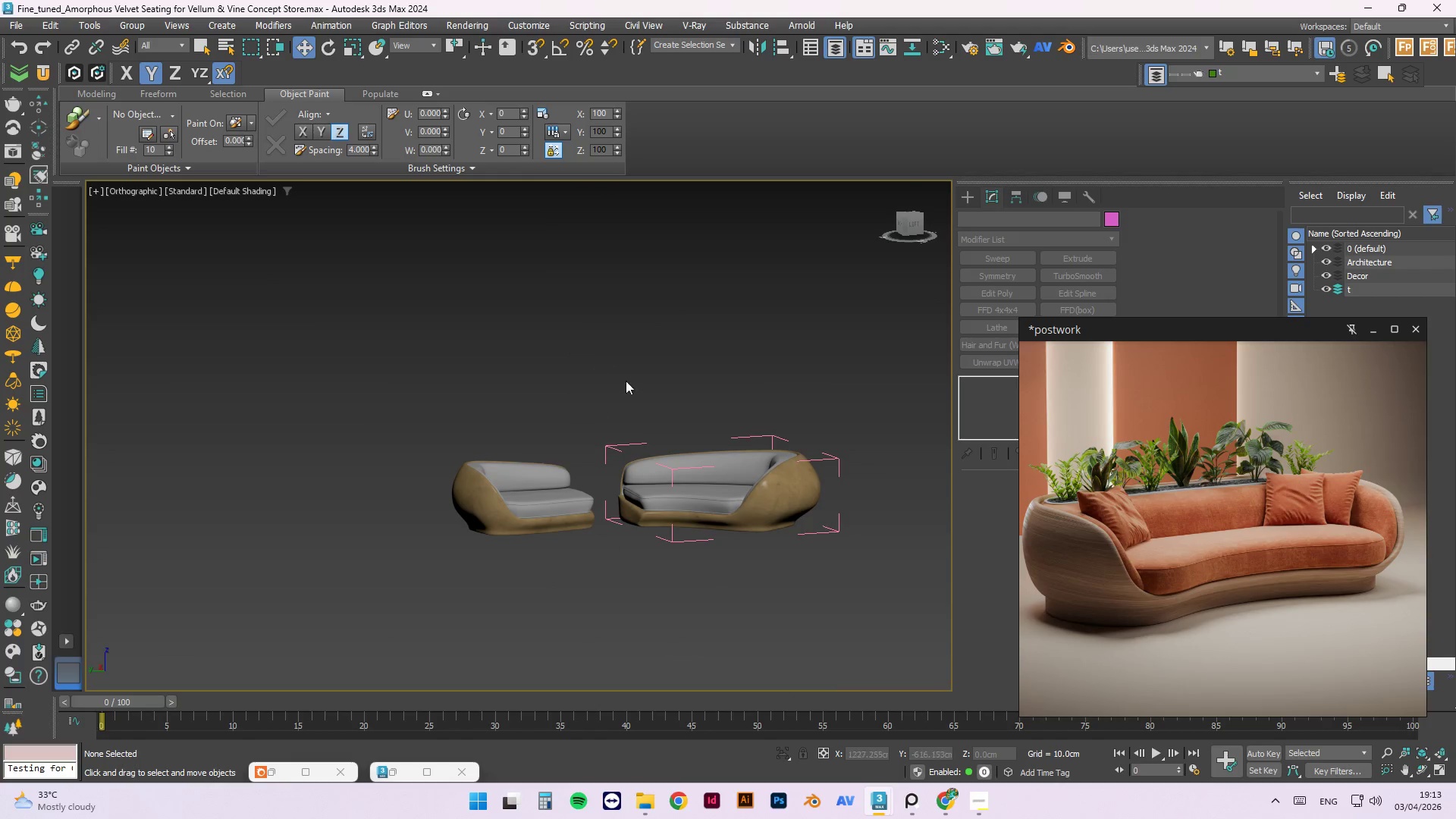 
left_click([653, 469])
 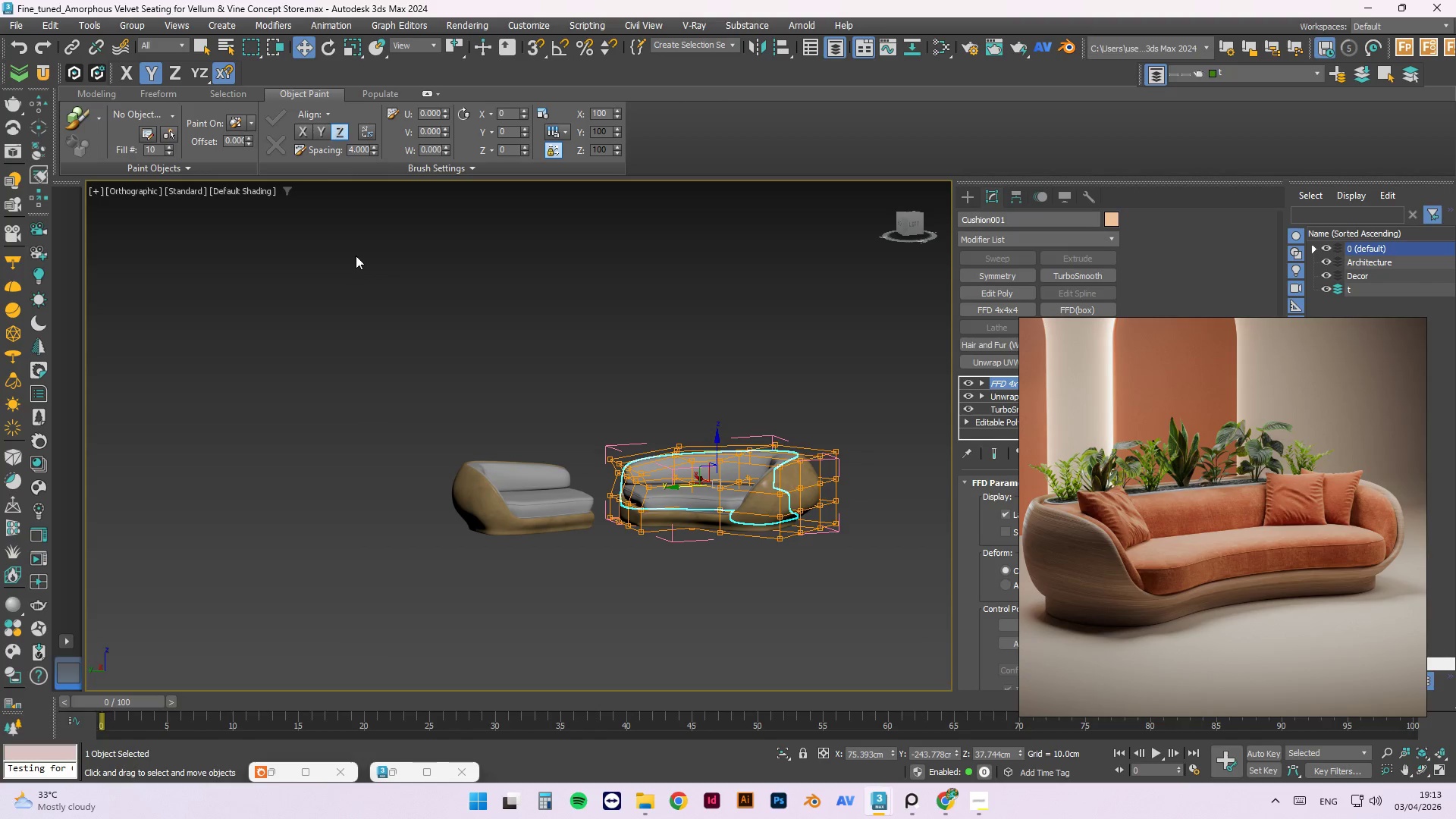 
left_click([133, 25])
 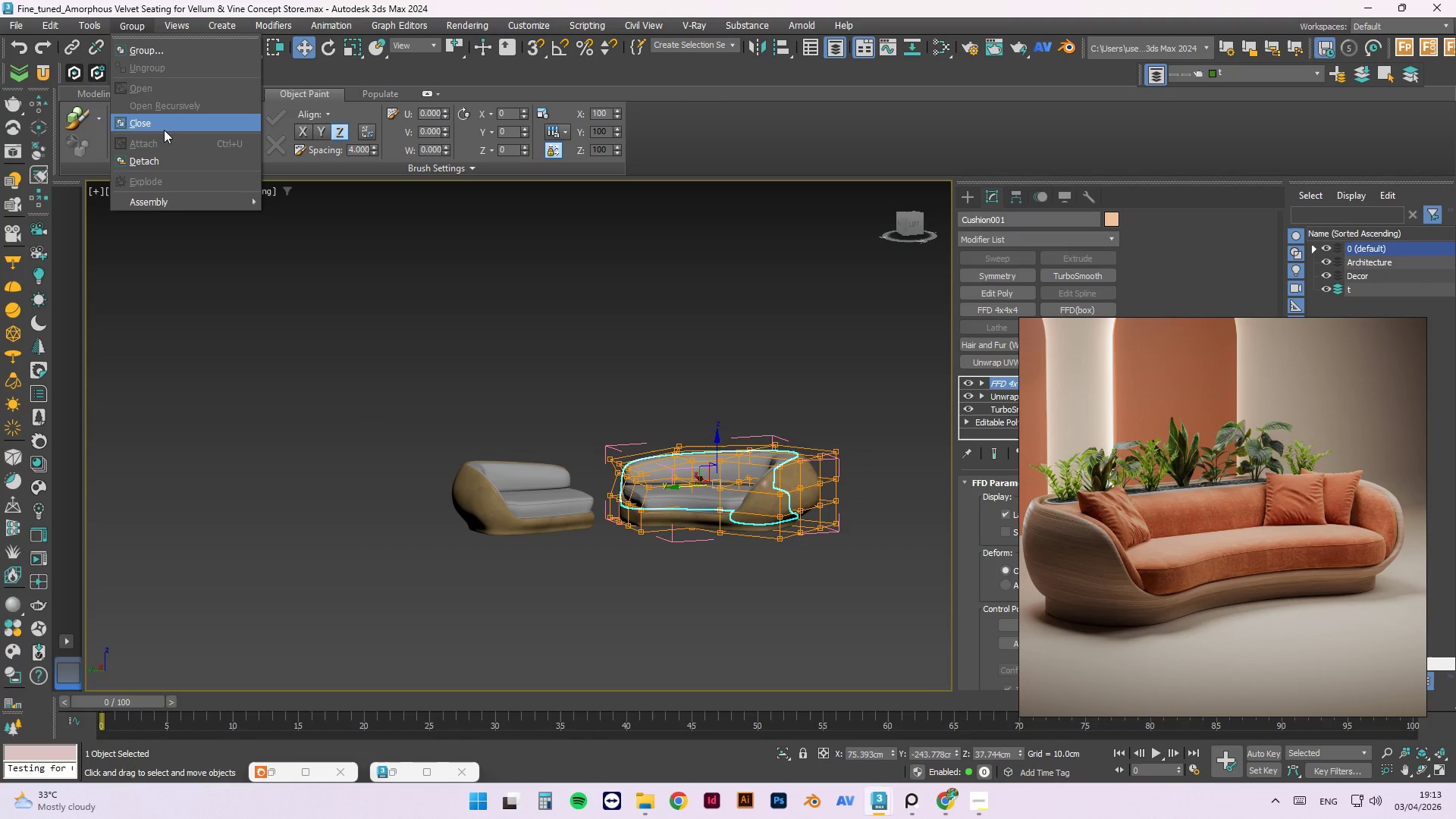 
left_click([163, 124])
 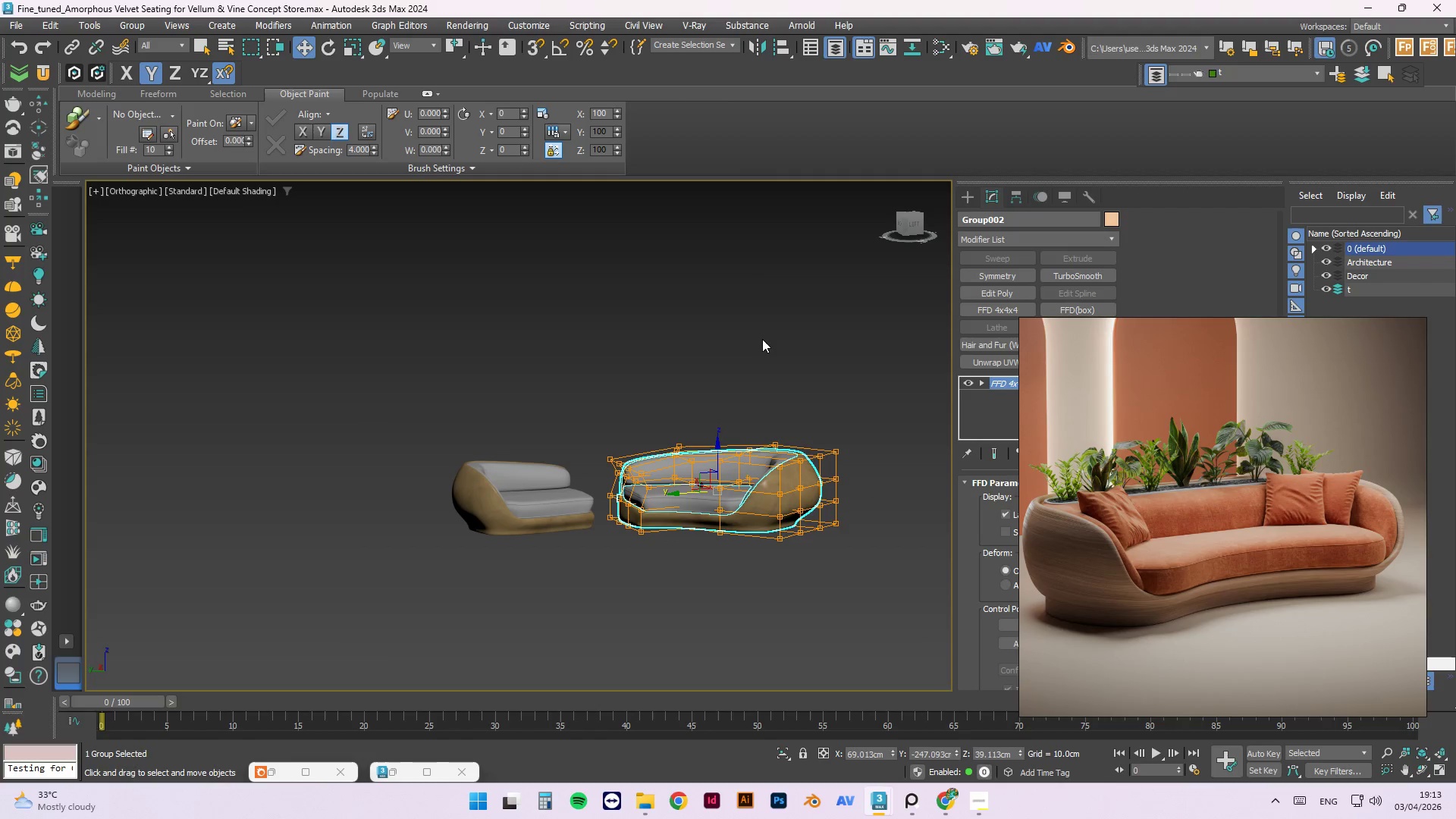 
left_click([748, 331])
 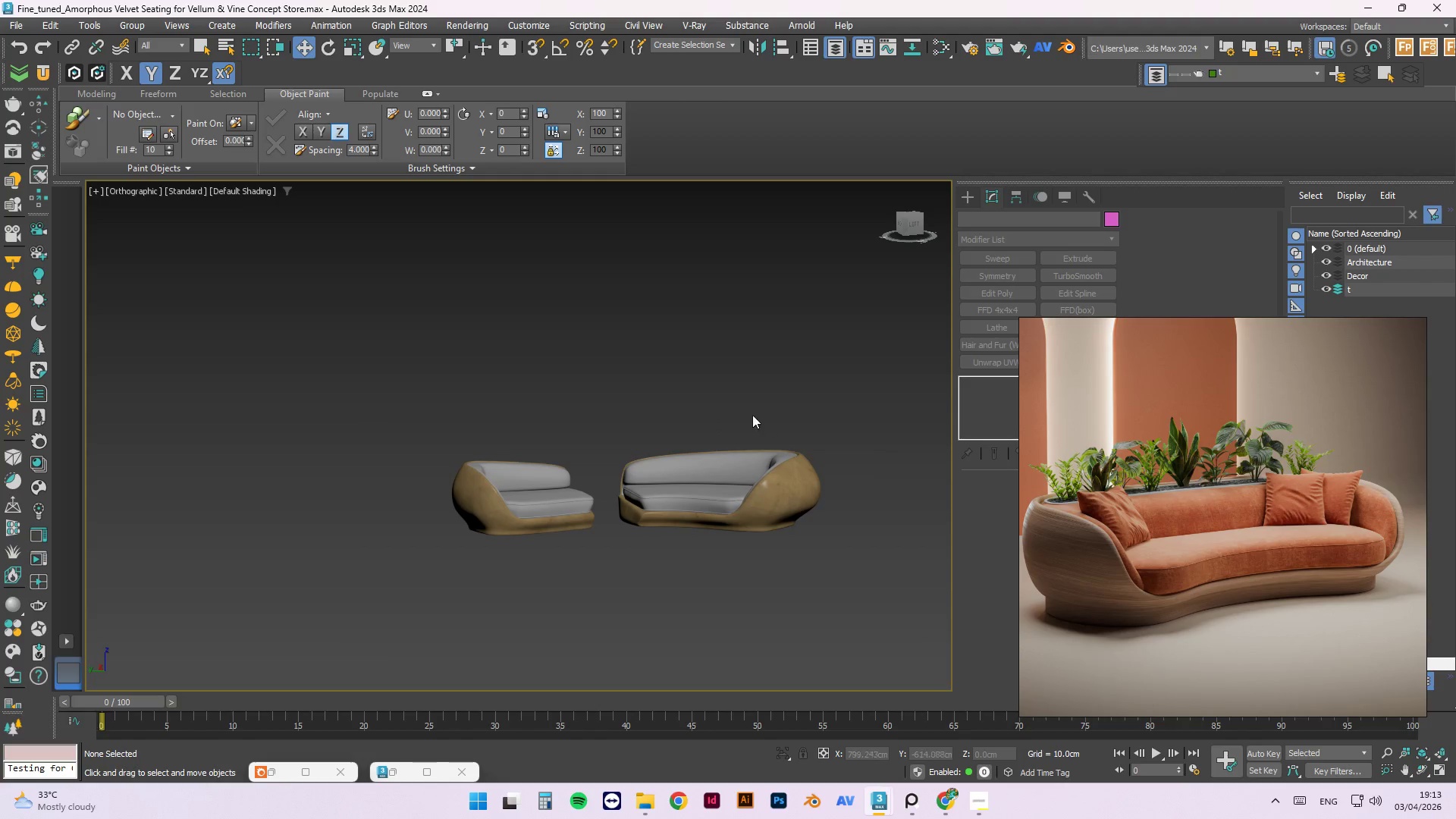 
left_click([656, 488])
 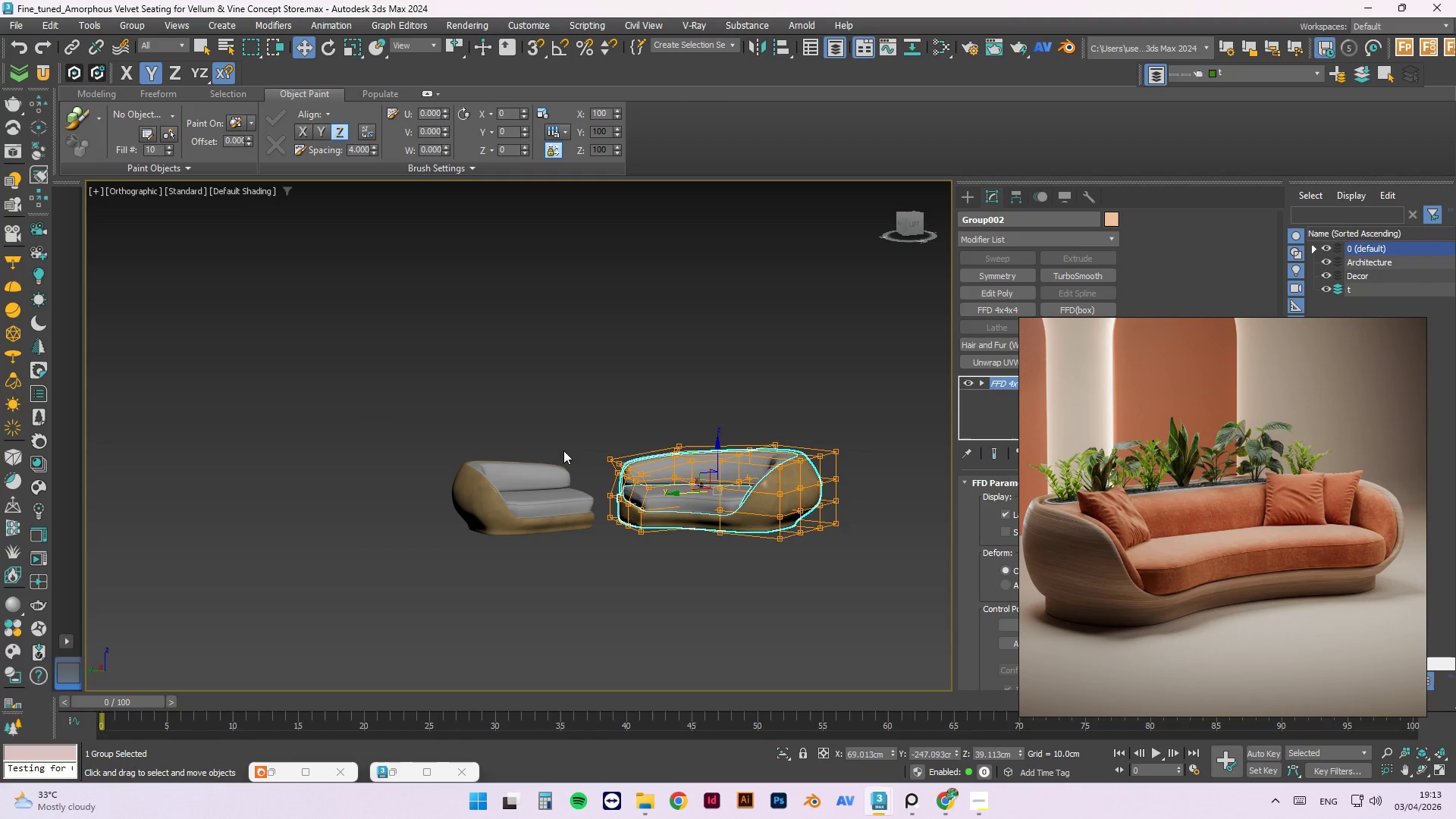 
scroll: coordinate [678, 460], scroll_direction: down, amount: 1.0
 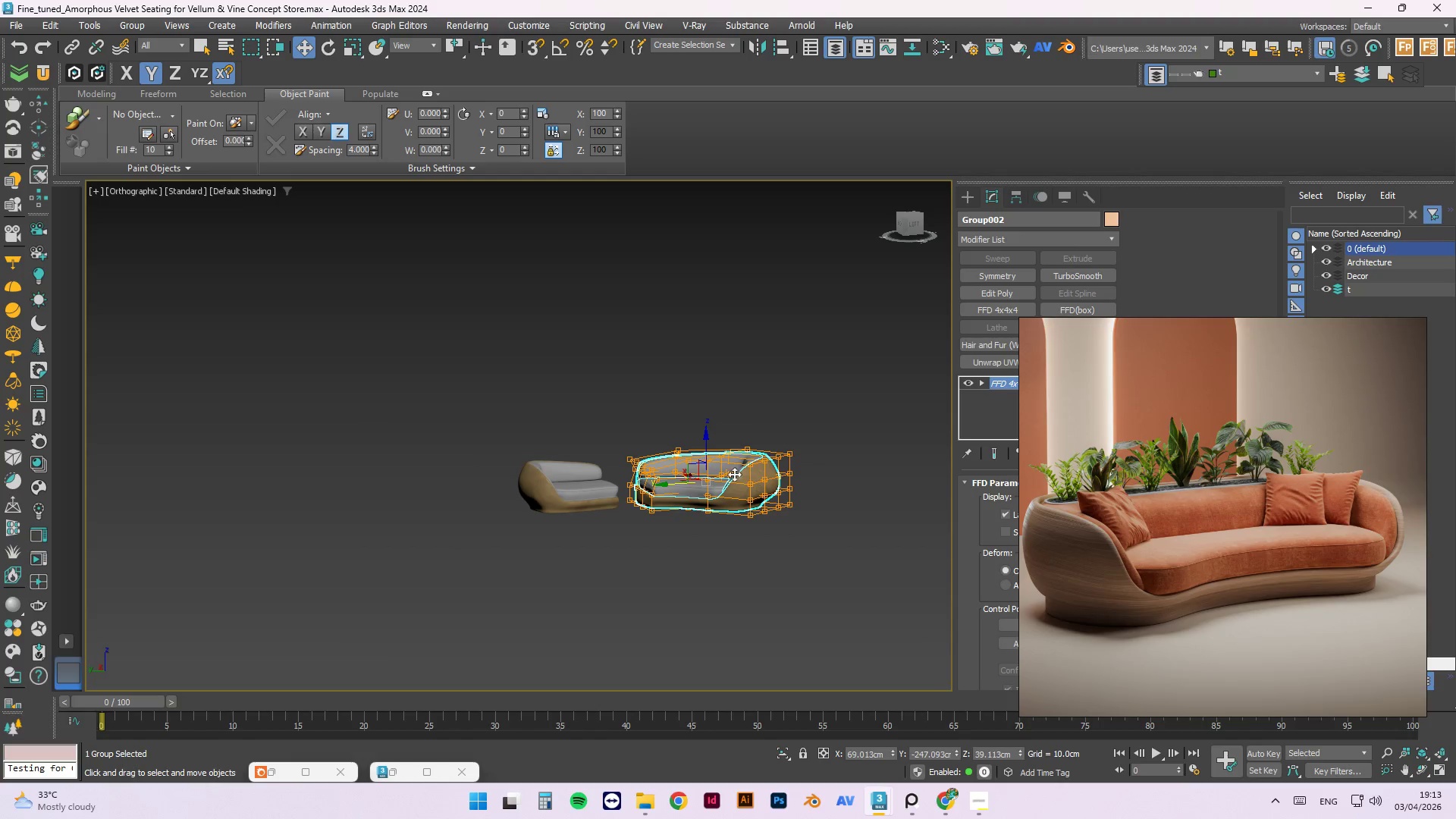 
hold_key(key=AltLeft, duration=0.83)
 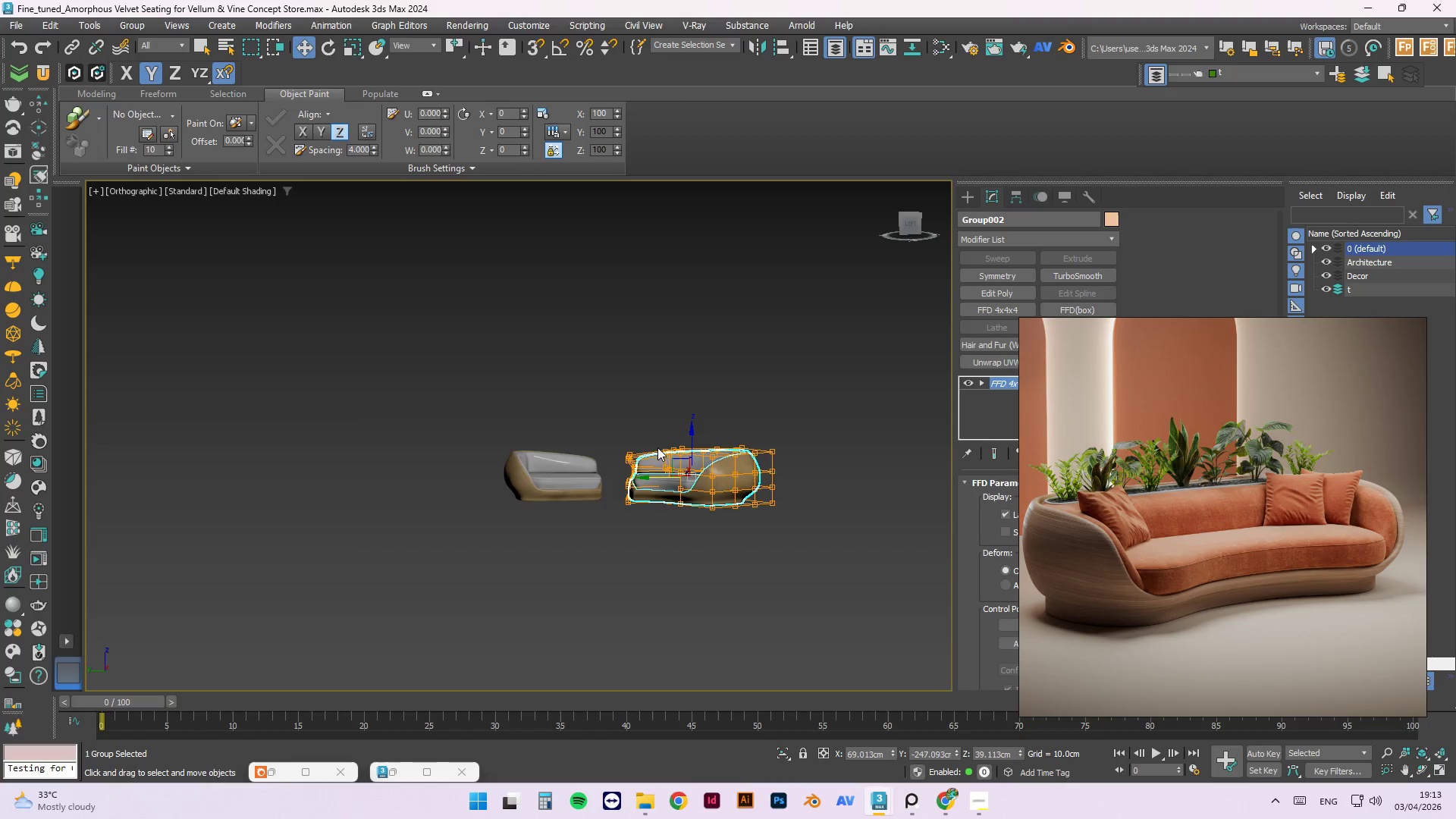 
scroll: coordinate [652, 453], scroll_direction: up, amount: 3.0
 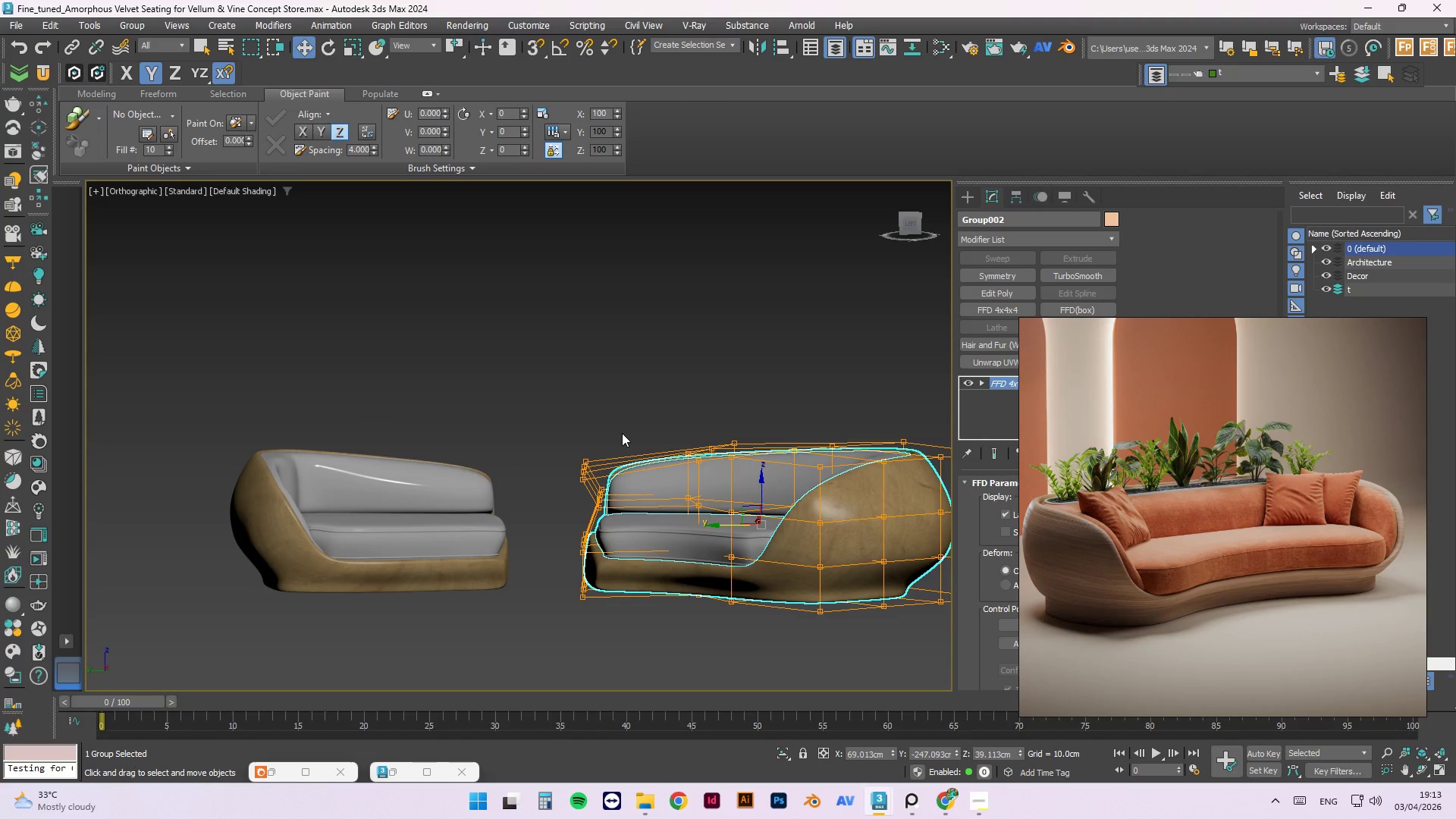 
key(1)
 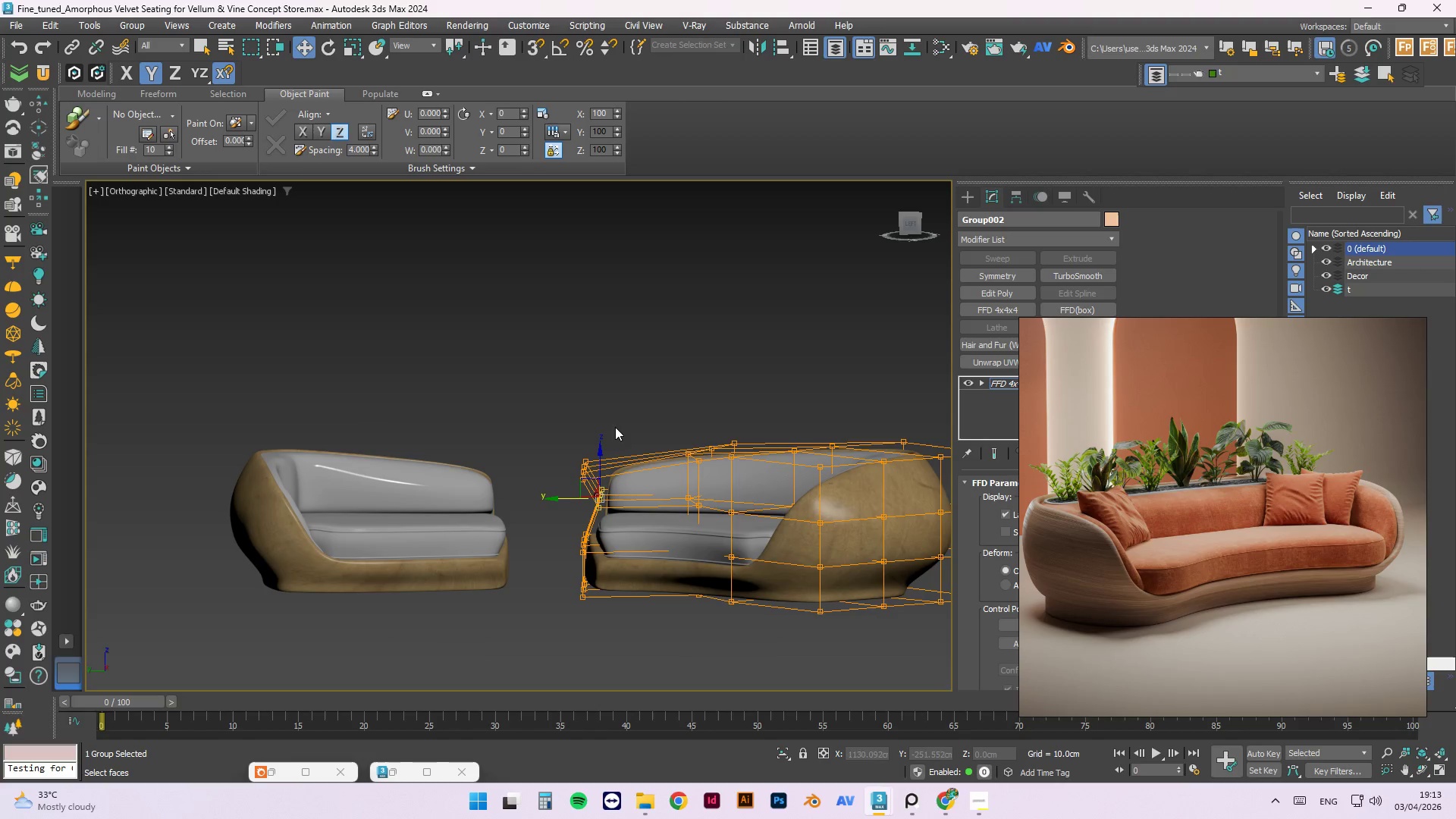 
left_click_drag(start_coordinate=[616, 426], to_coordinate=[575, 482])
 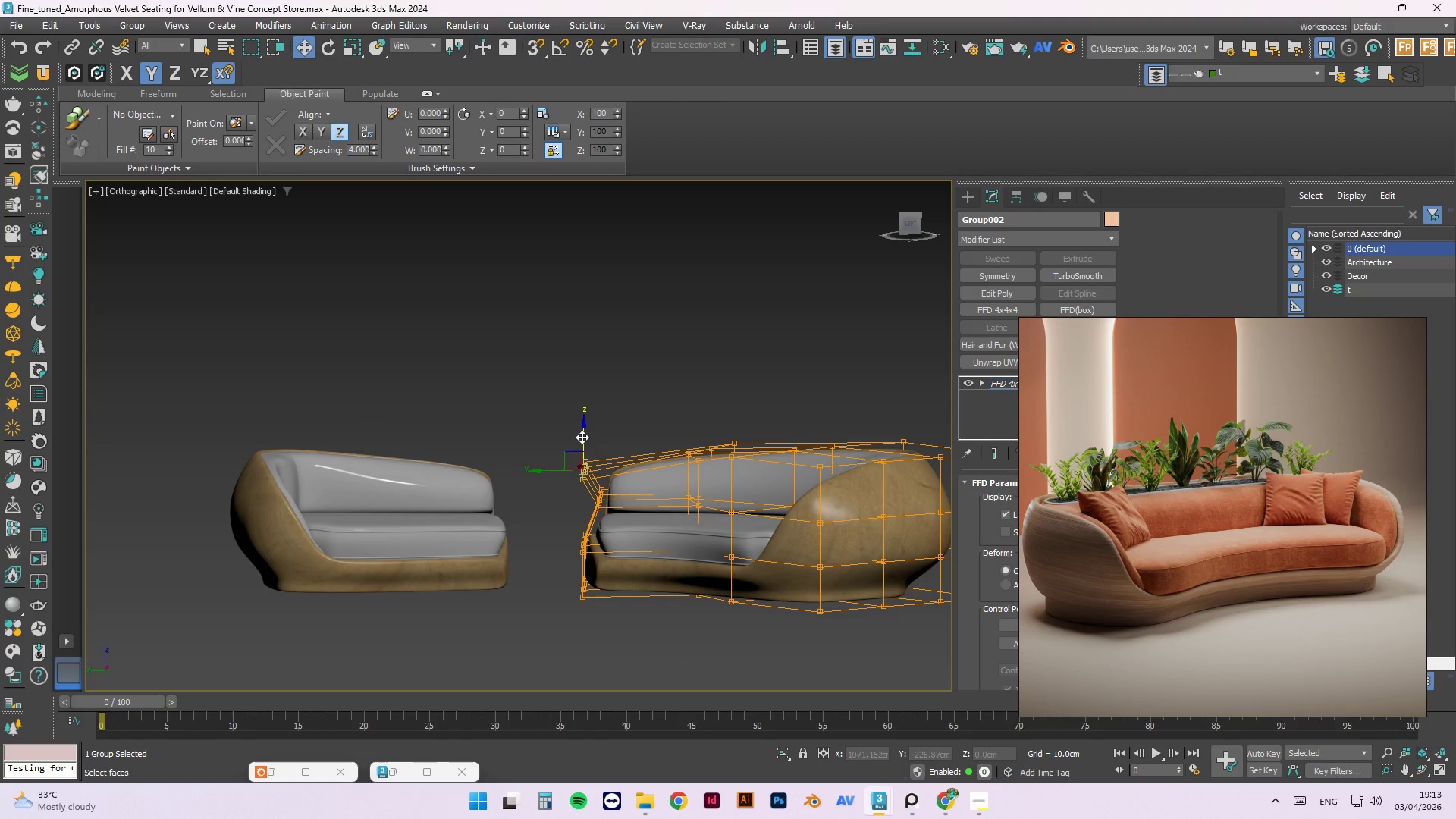 
left_click_drag(start_coordinate=[582, 434], to_coordinate=[578, 435])
 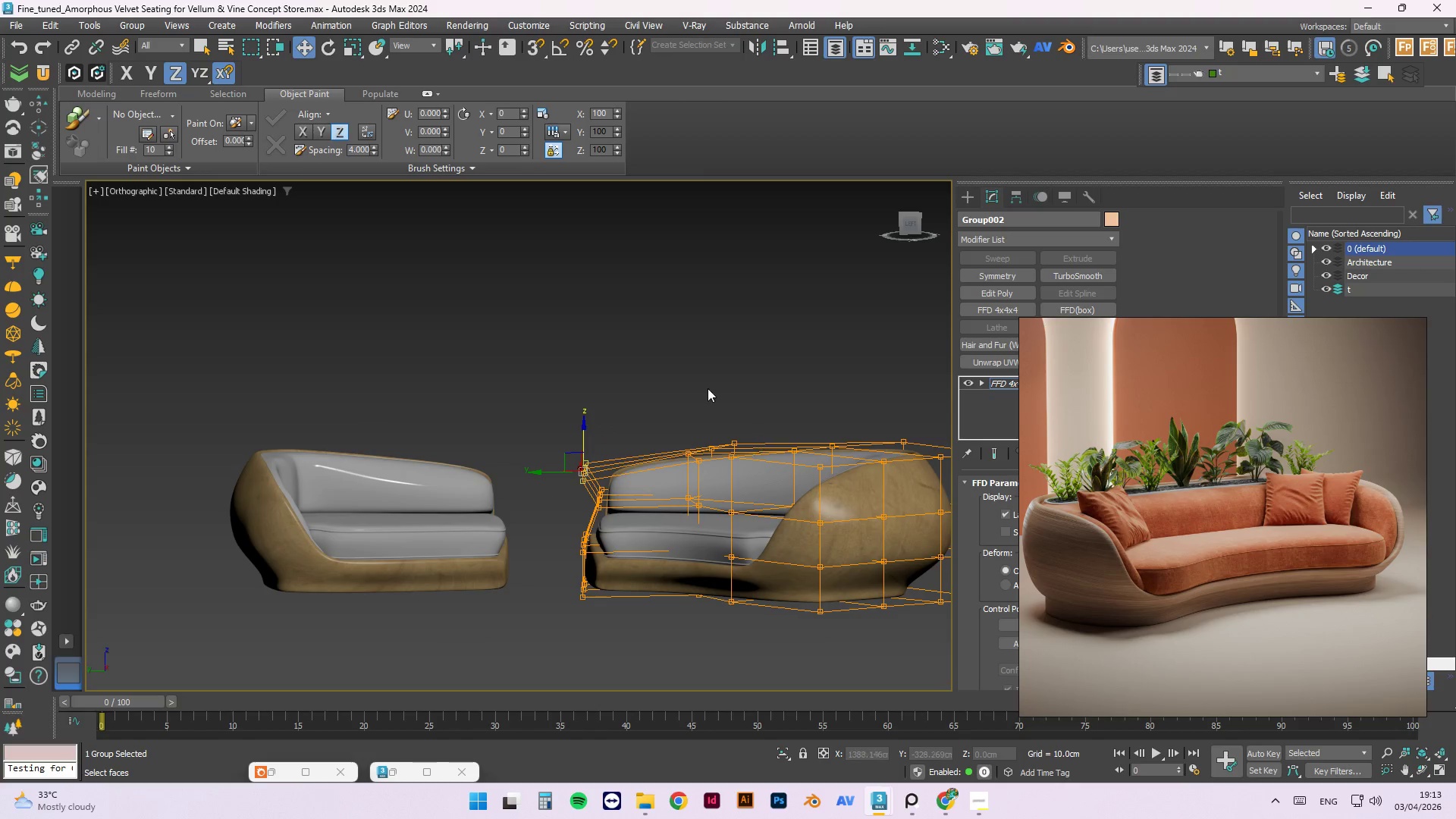 
left_click([707, 388])
 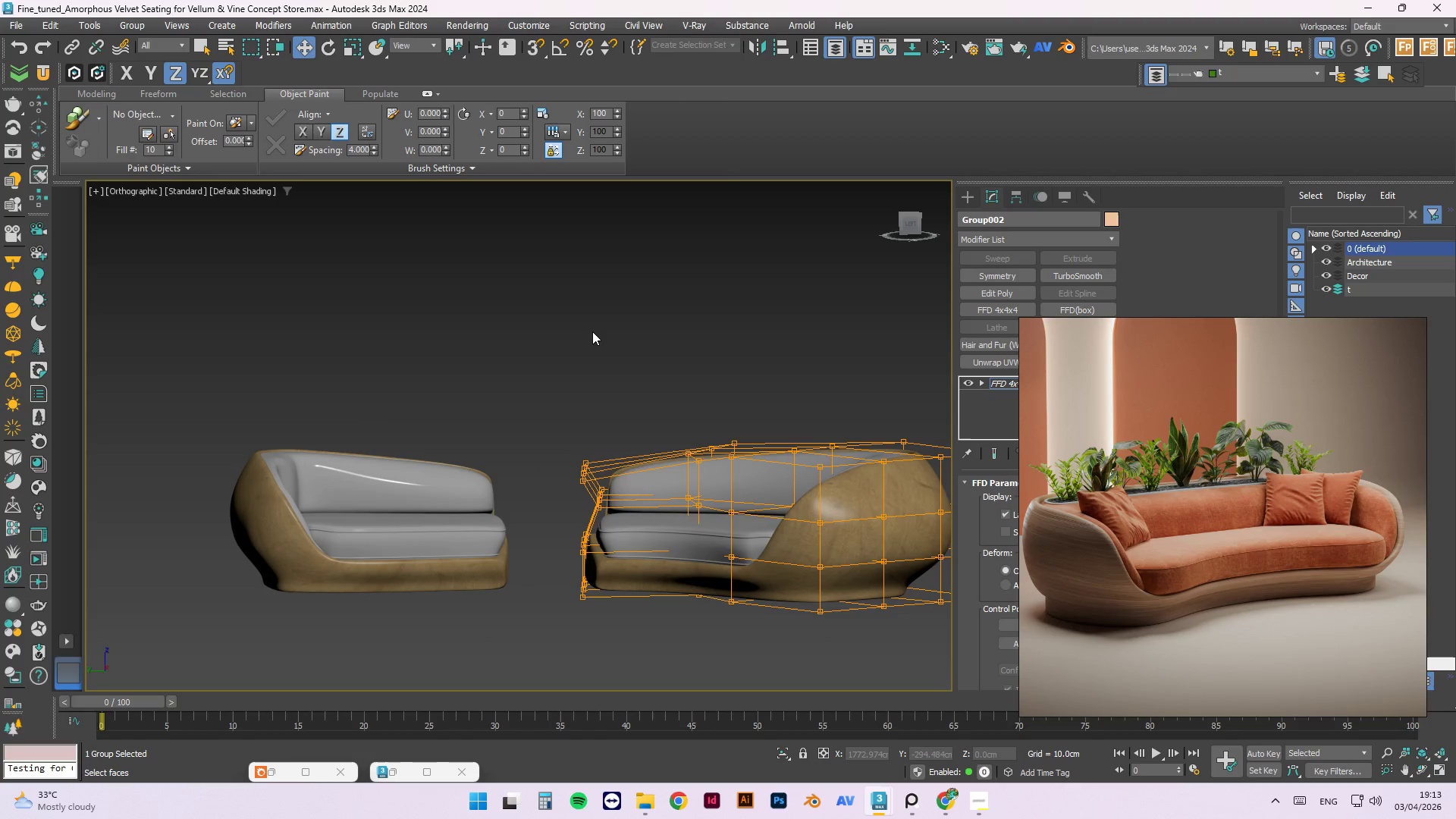 
right_click([592, 331])
 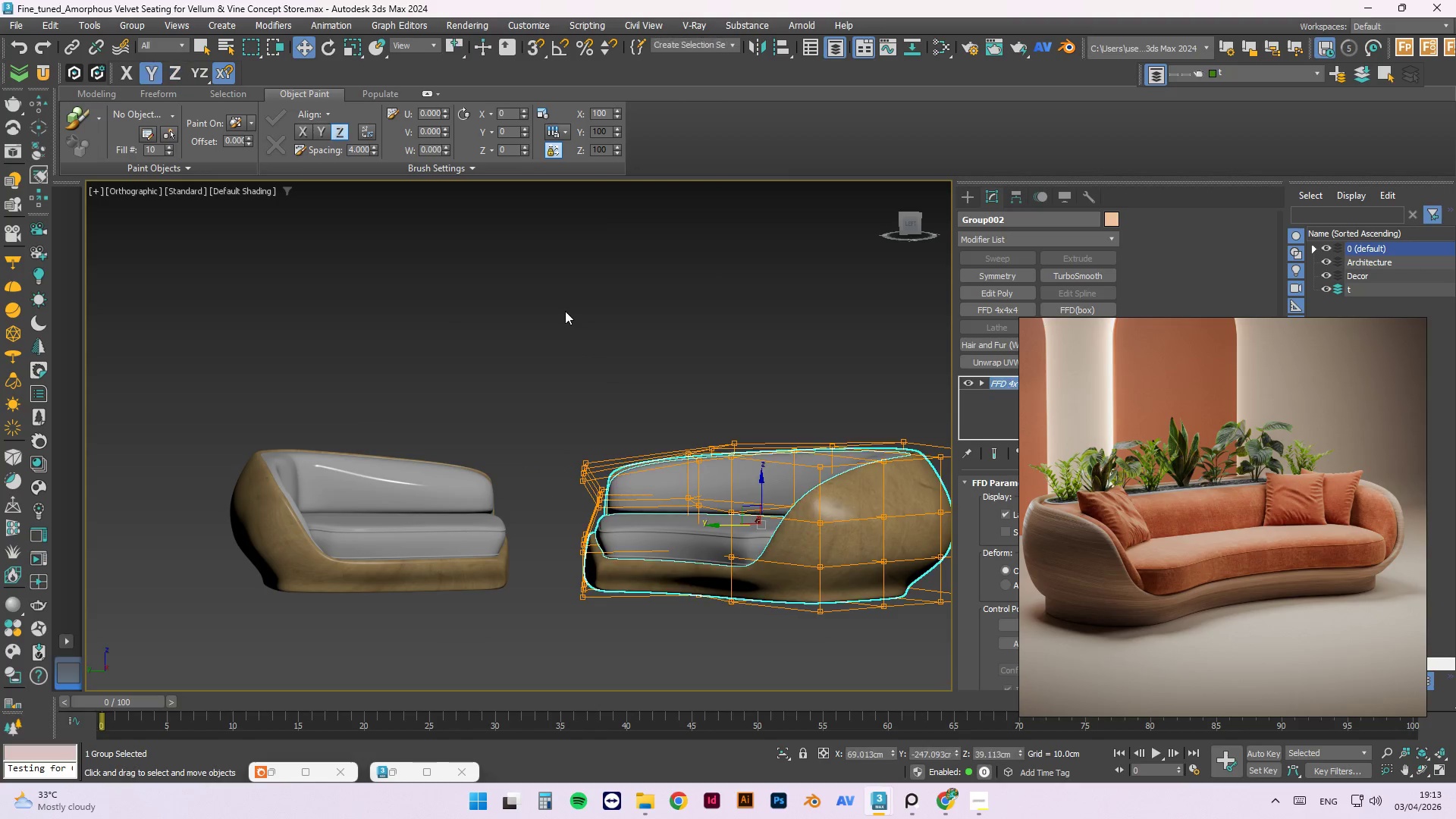 
double_click([643, 328])
 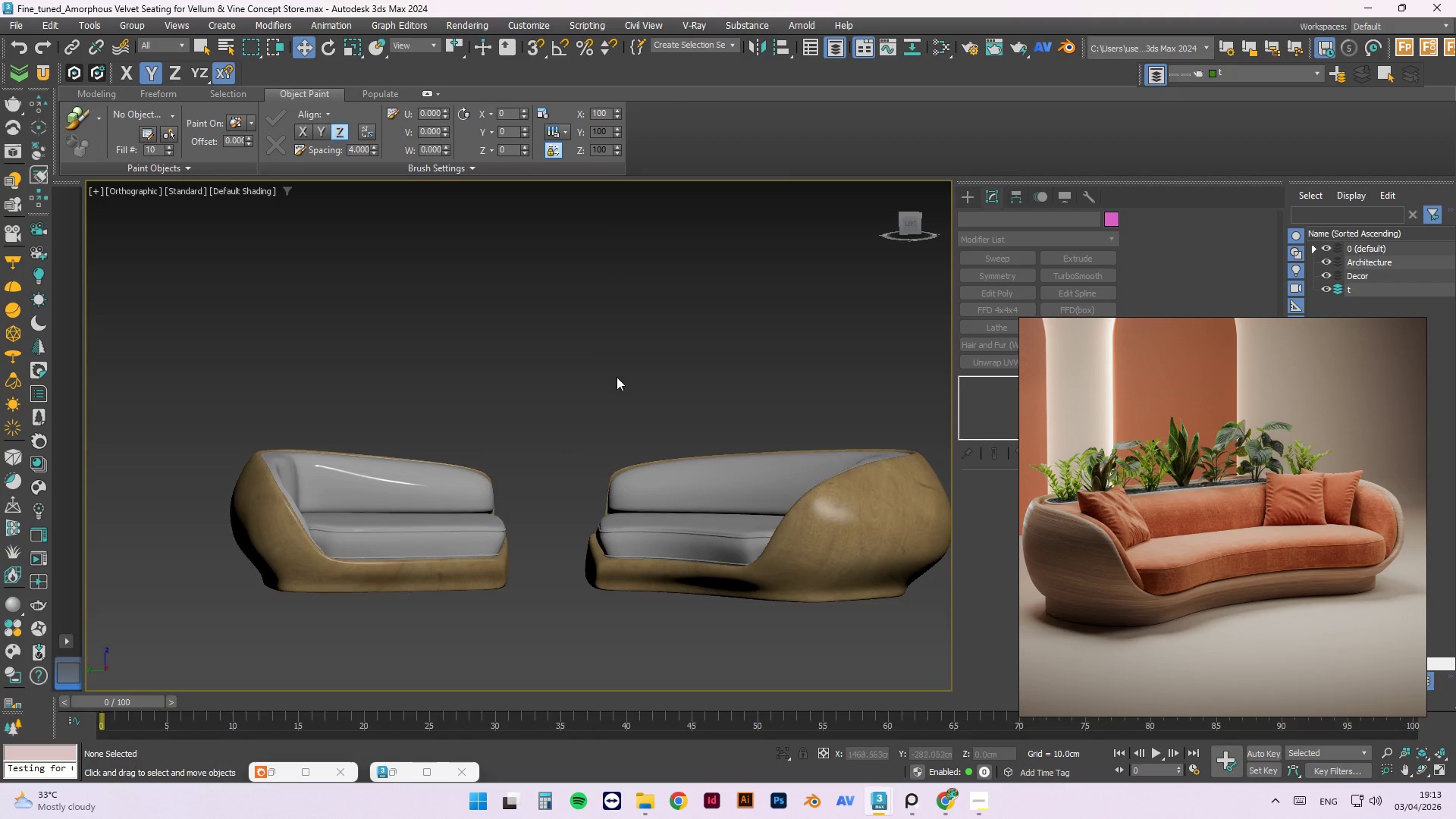 
hold_key(key=AltLeft, duration=0.94)
 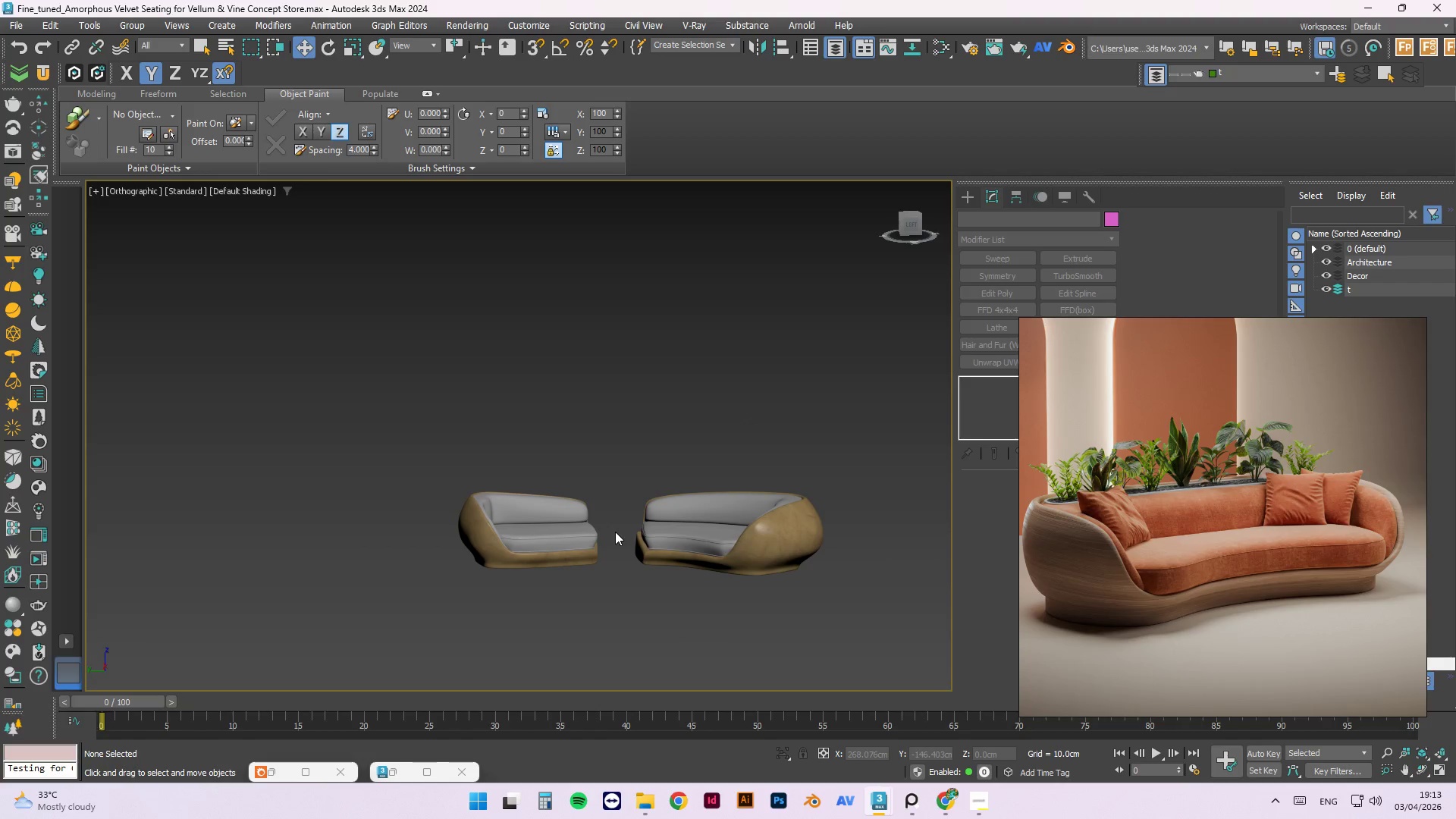 
scroll: coordinate [573, 378], scroll_direction: down, amount: 2.0
 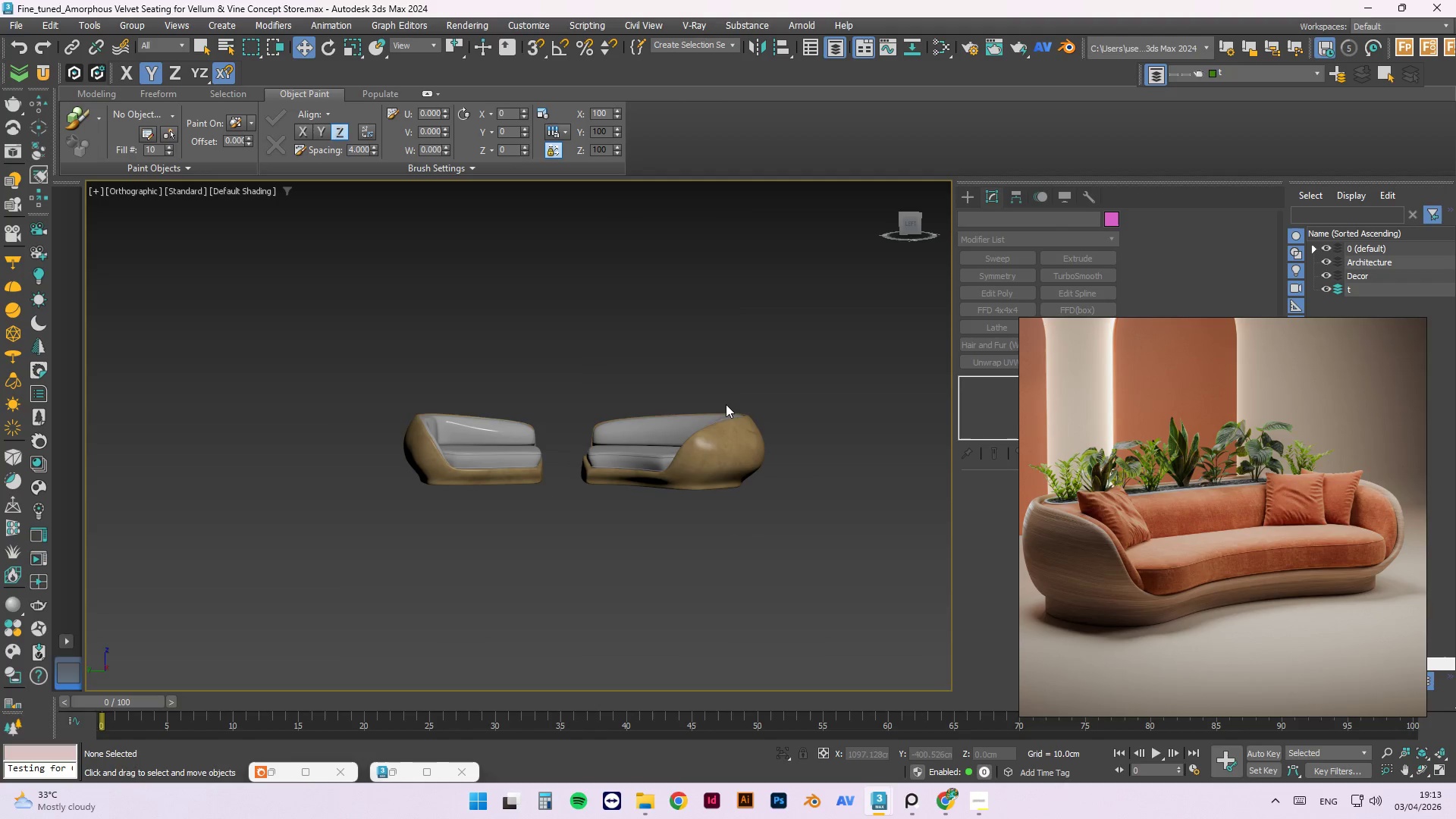 
wait(5.19)
 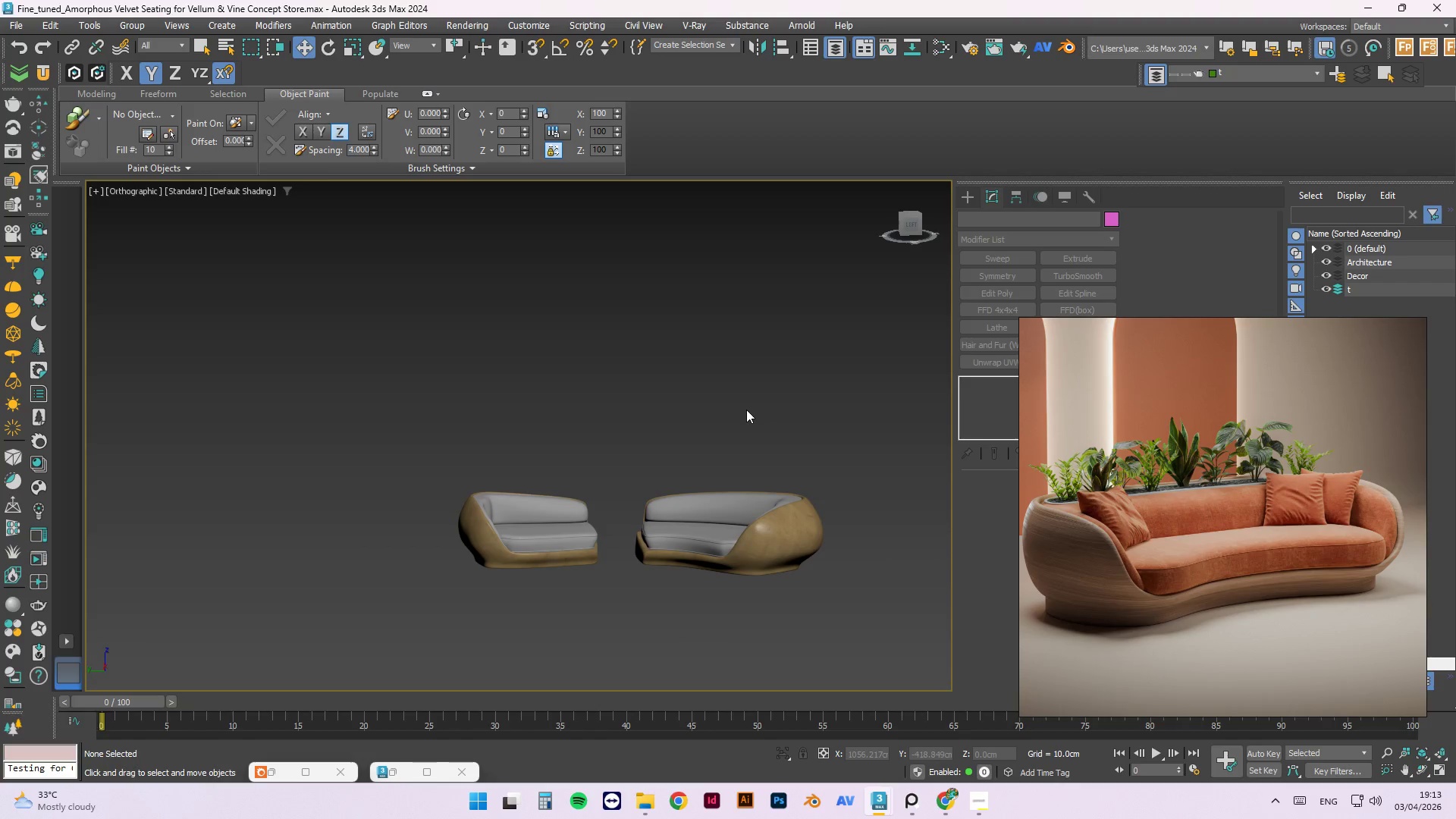 
hold_key(key=AltLeft, duration=0.89)
scroll: coordinate [663, 479], scroll_direction: up, amount: 2.0
 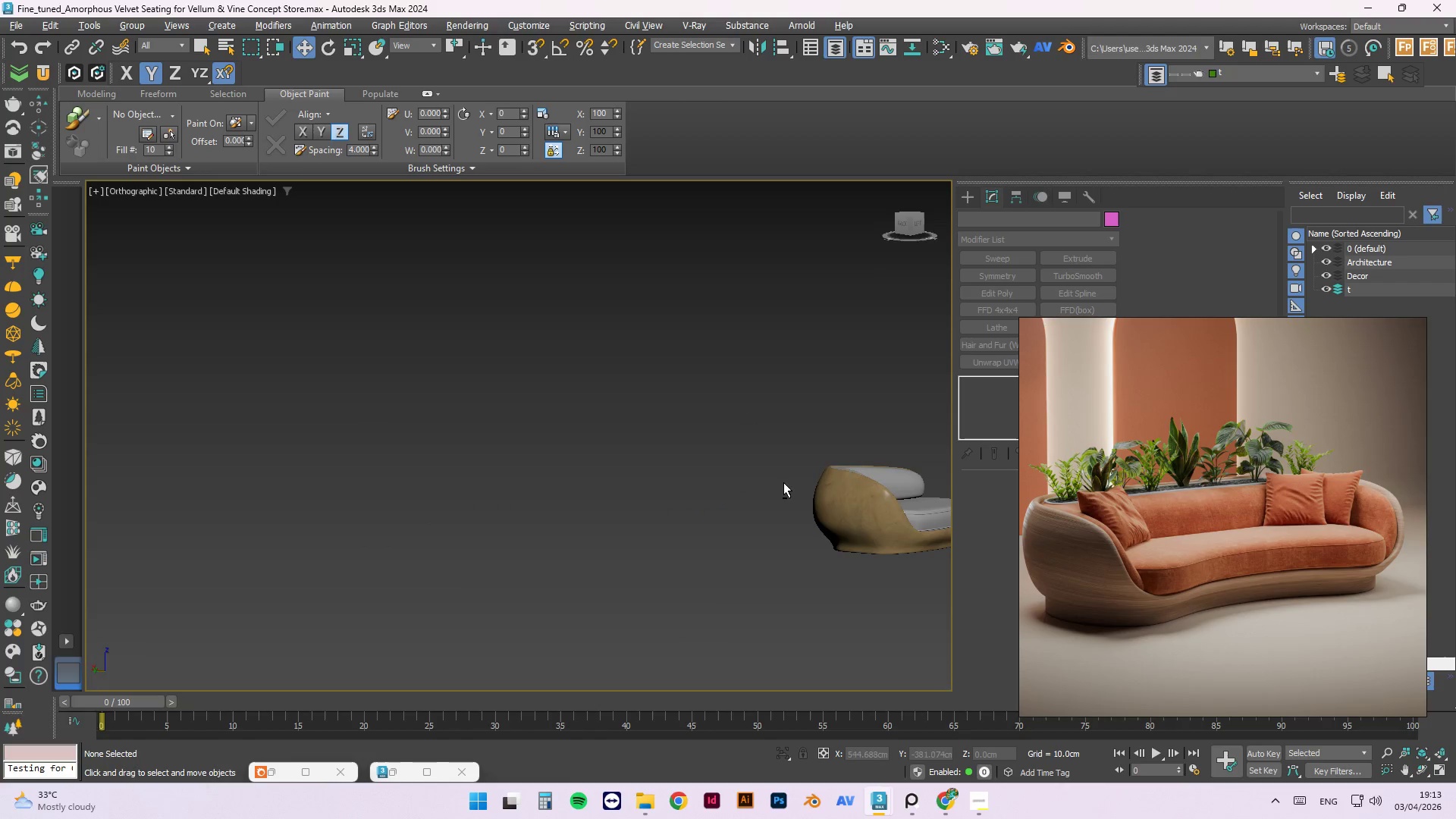 
scroll: coordinate [686, 504], scroll_direction: down, amount: 1.0
 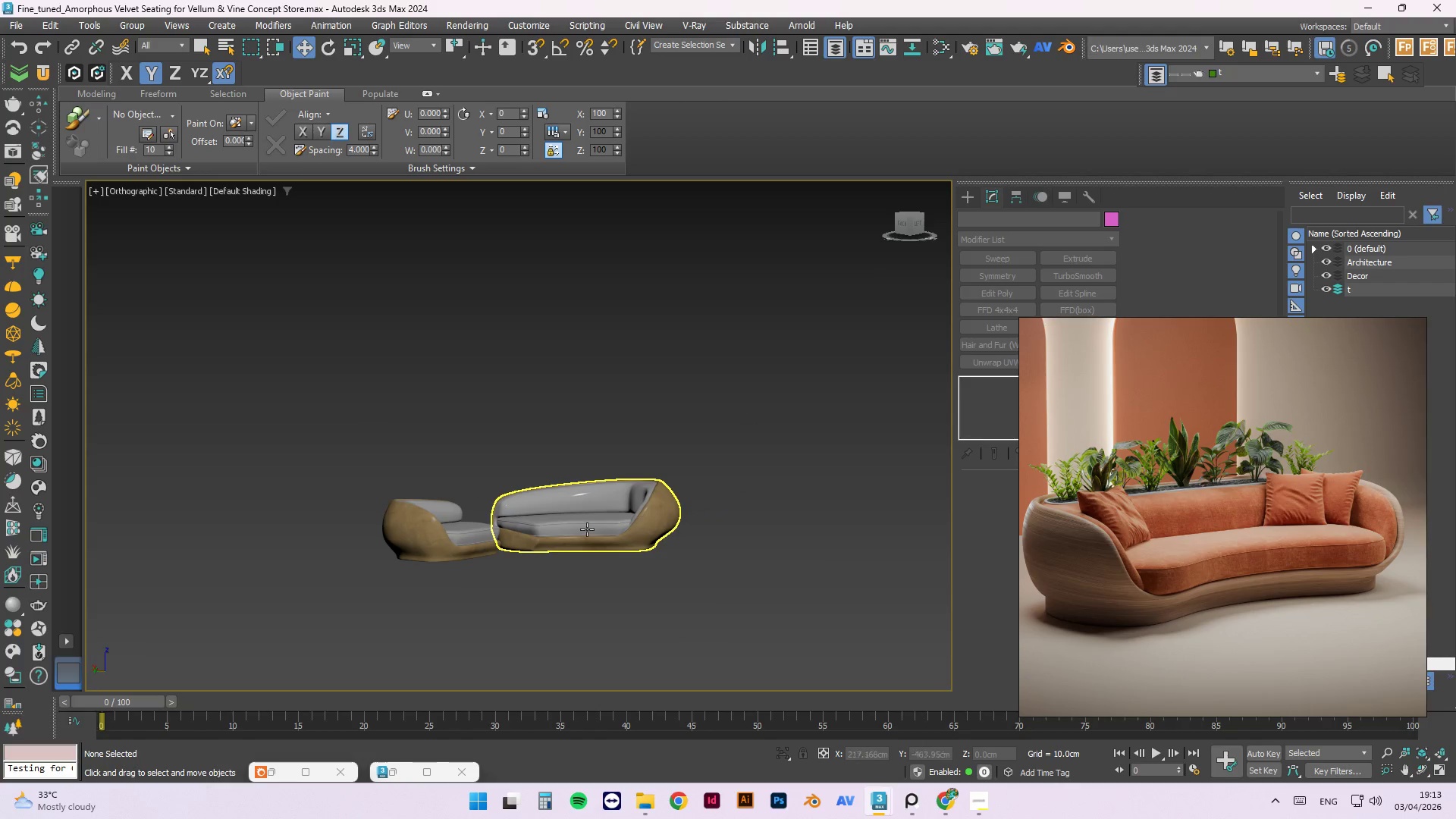 
hold_key(key=AltLeft, duration=1.11)
 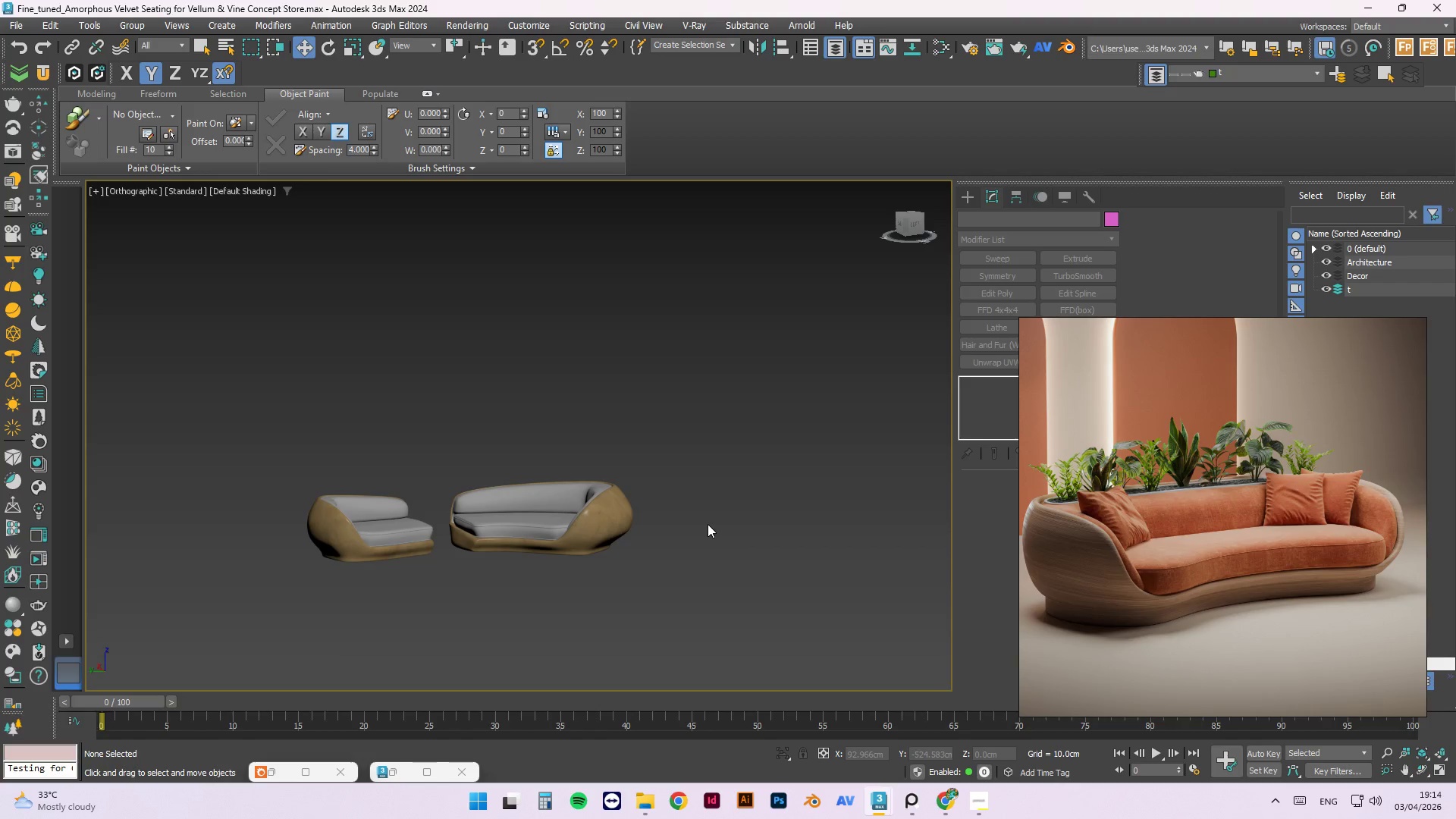 
key(Control+S)
 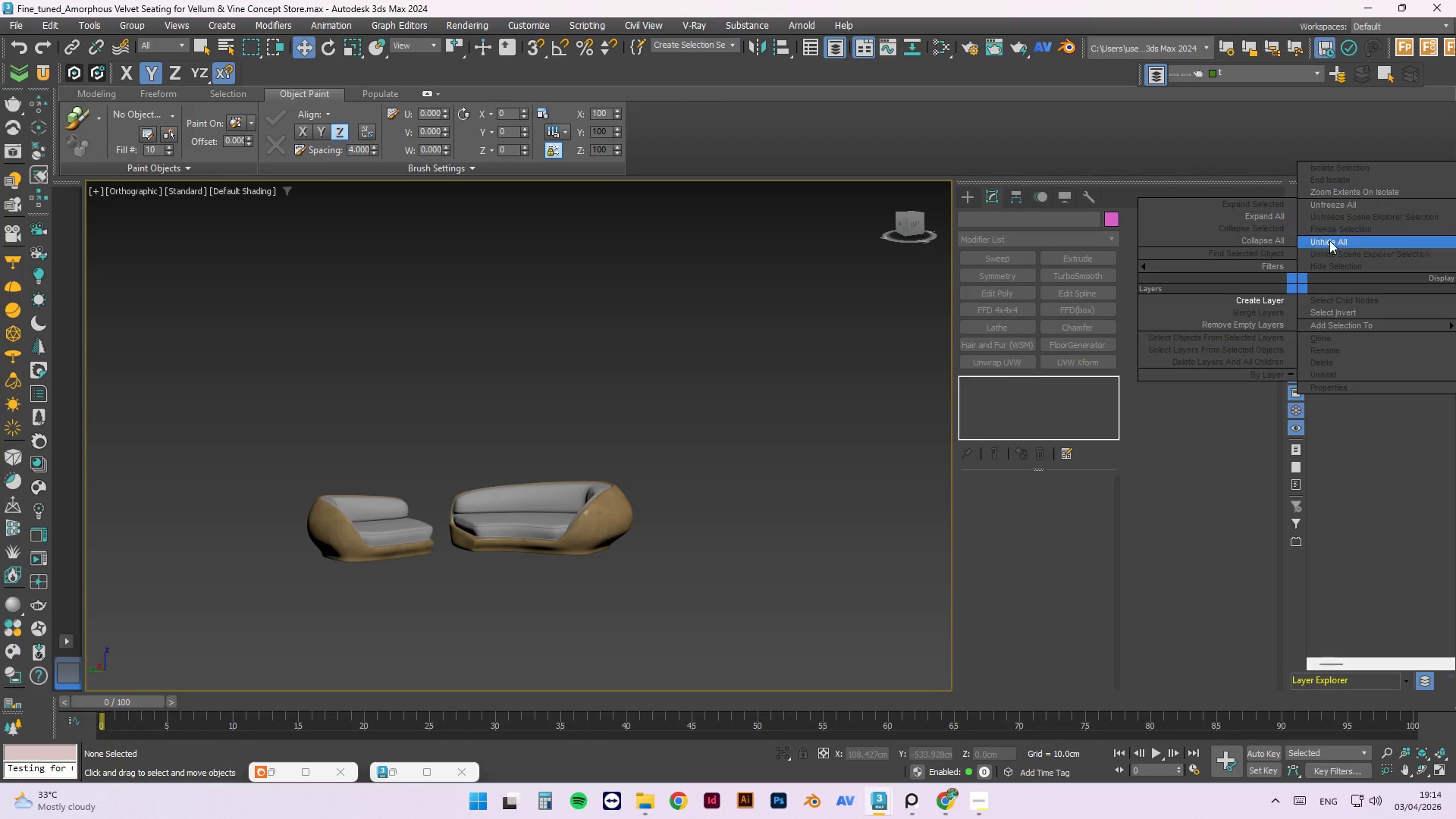 
wait(7.75)
 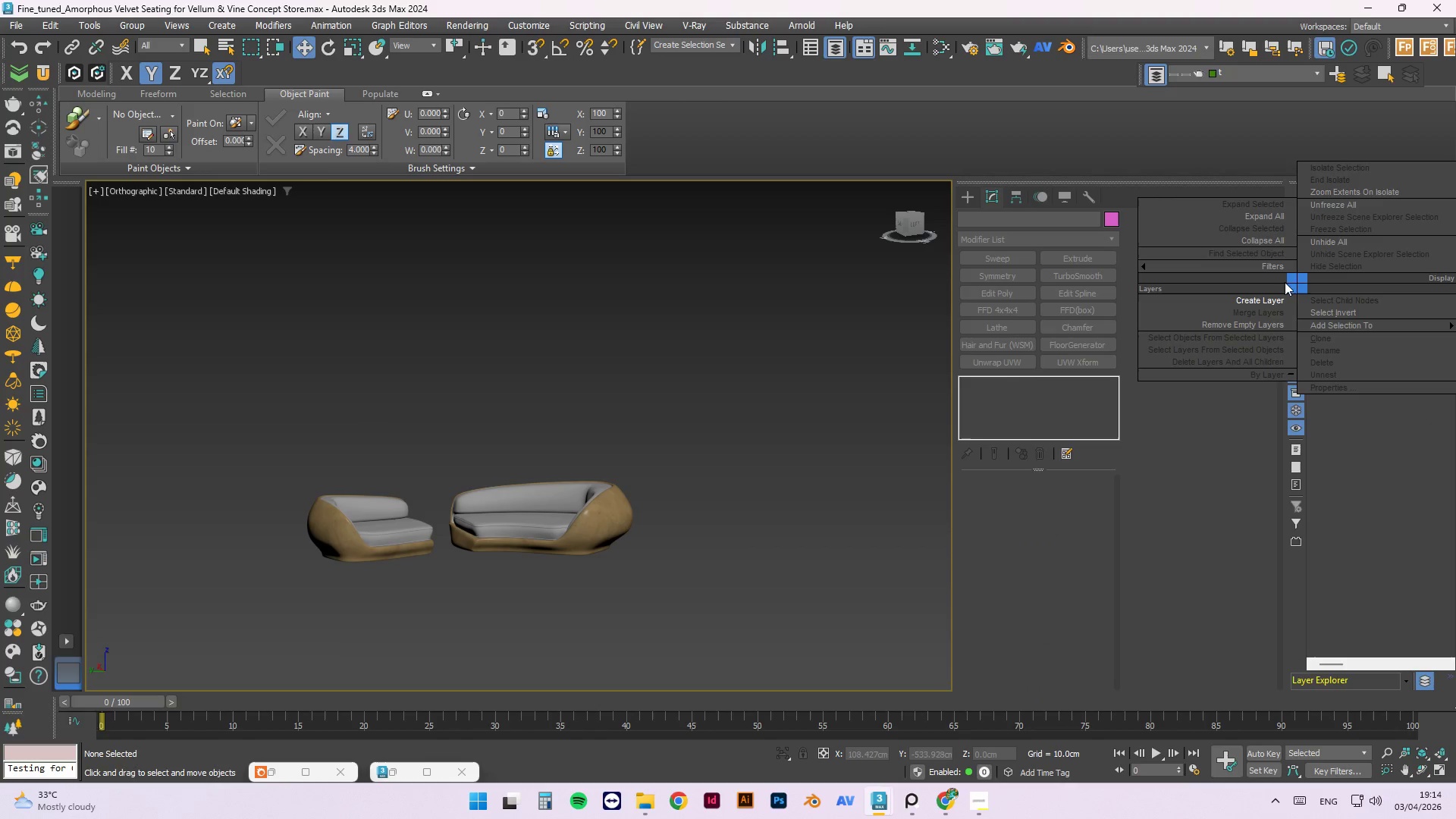 
mouse_move([1213, 347])
 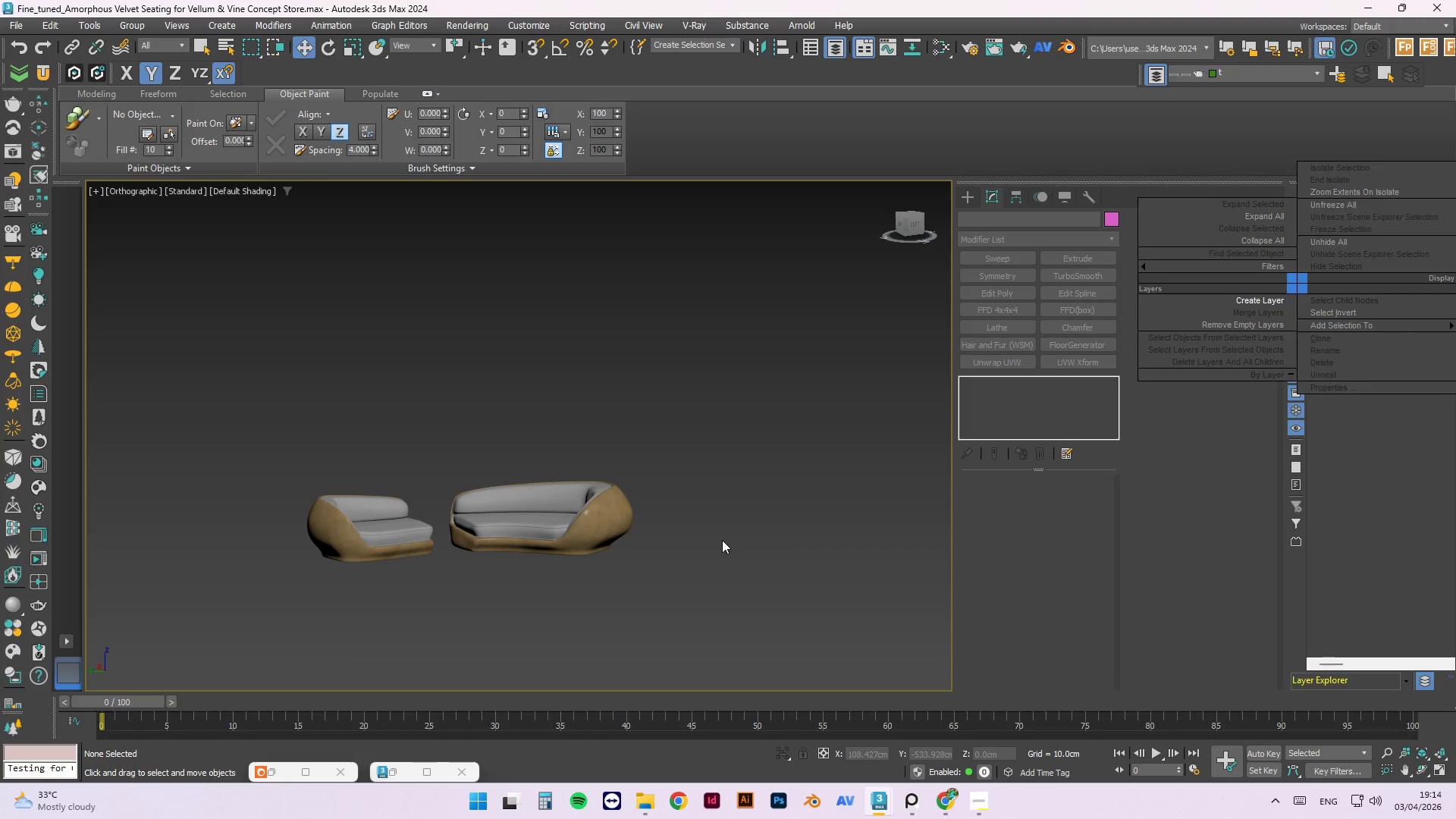 
left_click_drag(start_coordinate=[722, 539], to_coordinate=[785, 539])
 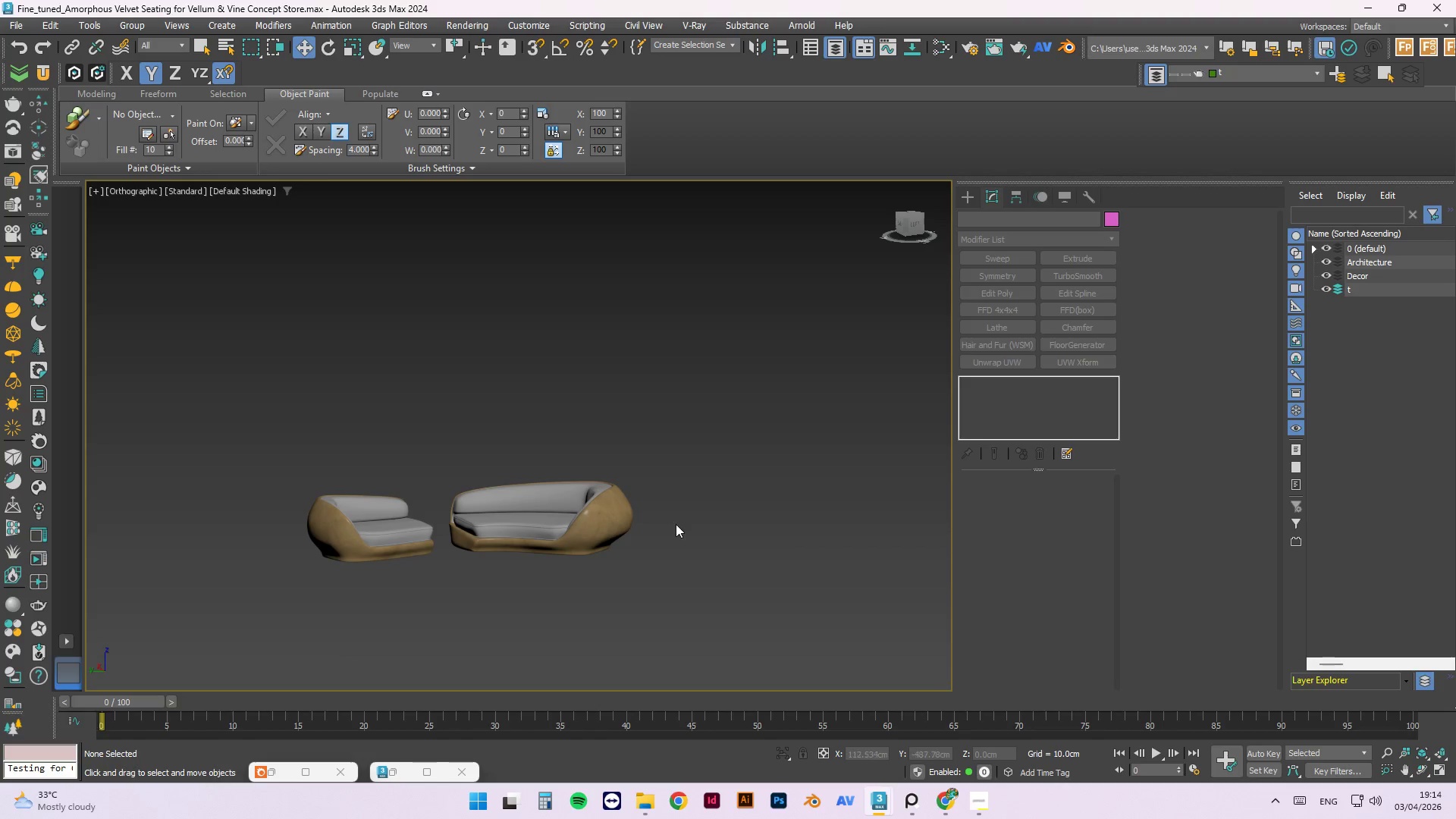 
left_click([574, 517])
 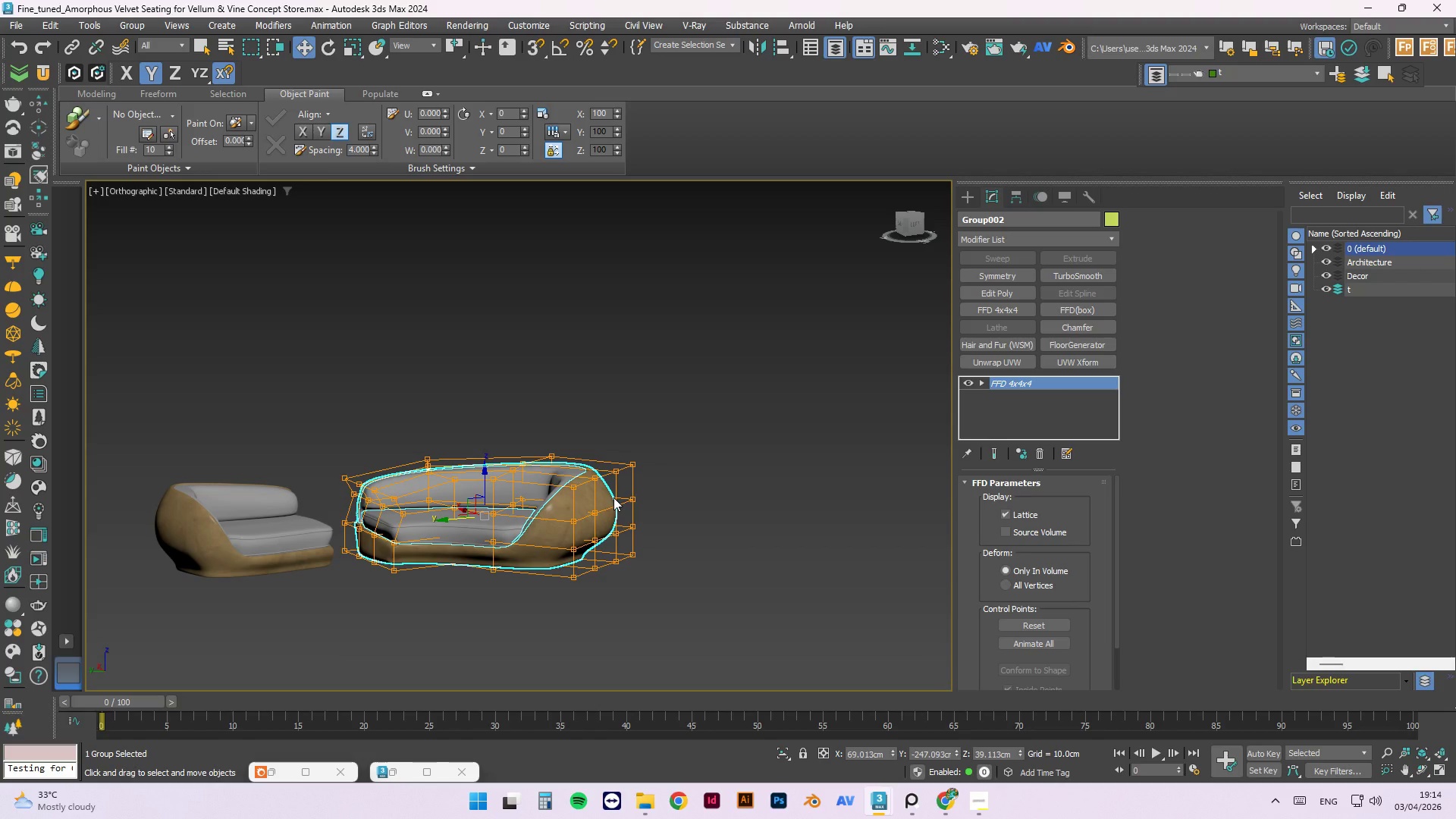 
scroll: coordinate [675, 524], scroll_direction: up, amount: 1.0
 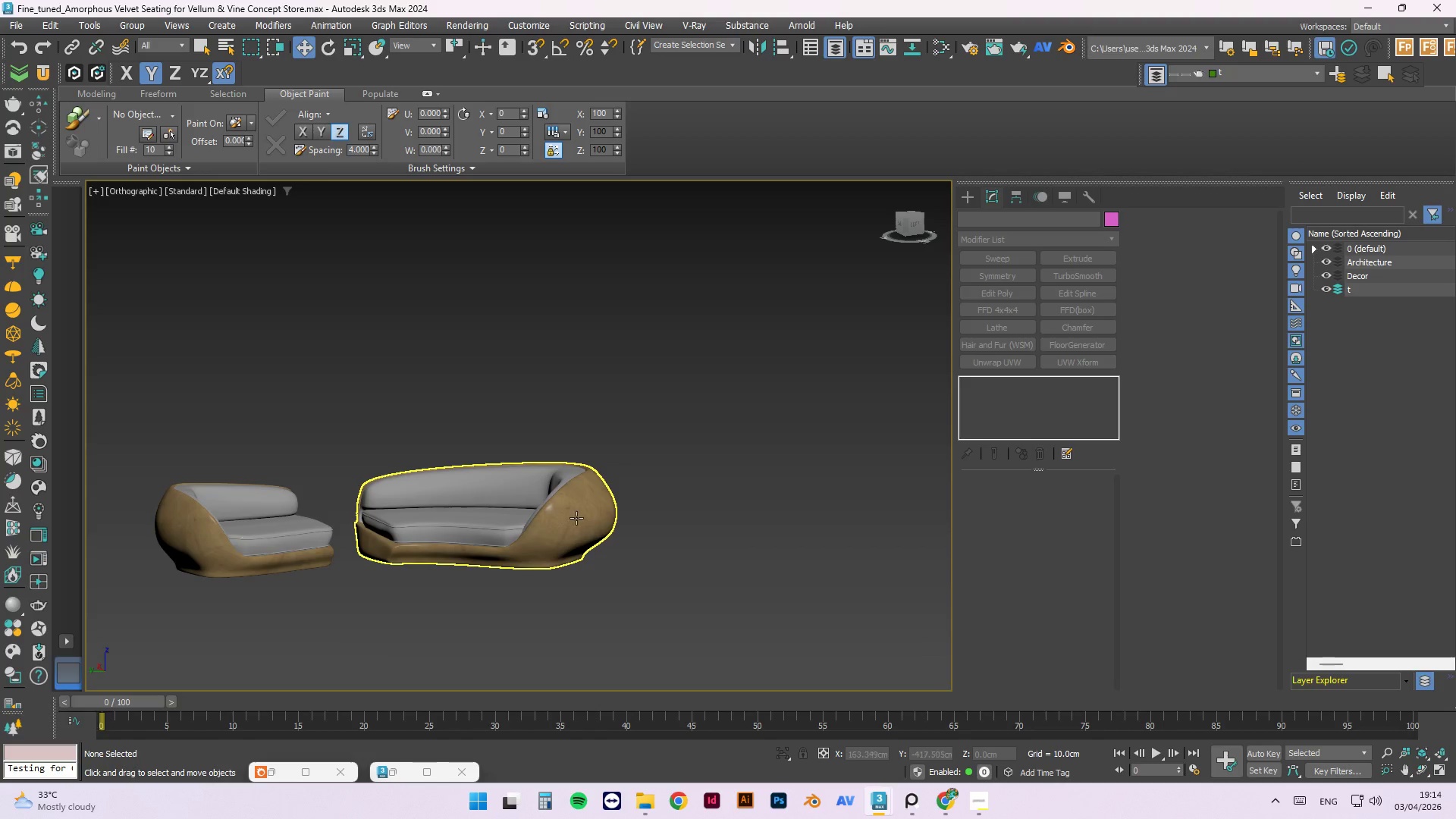 
wait(14.99)
 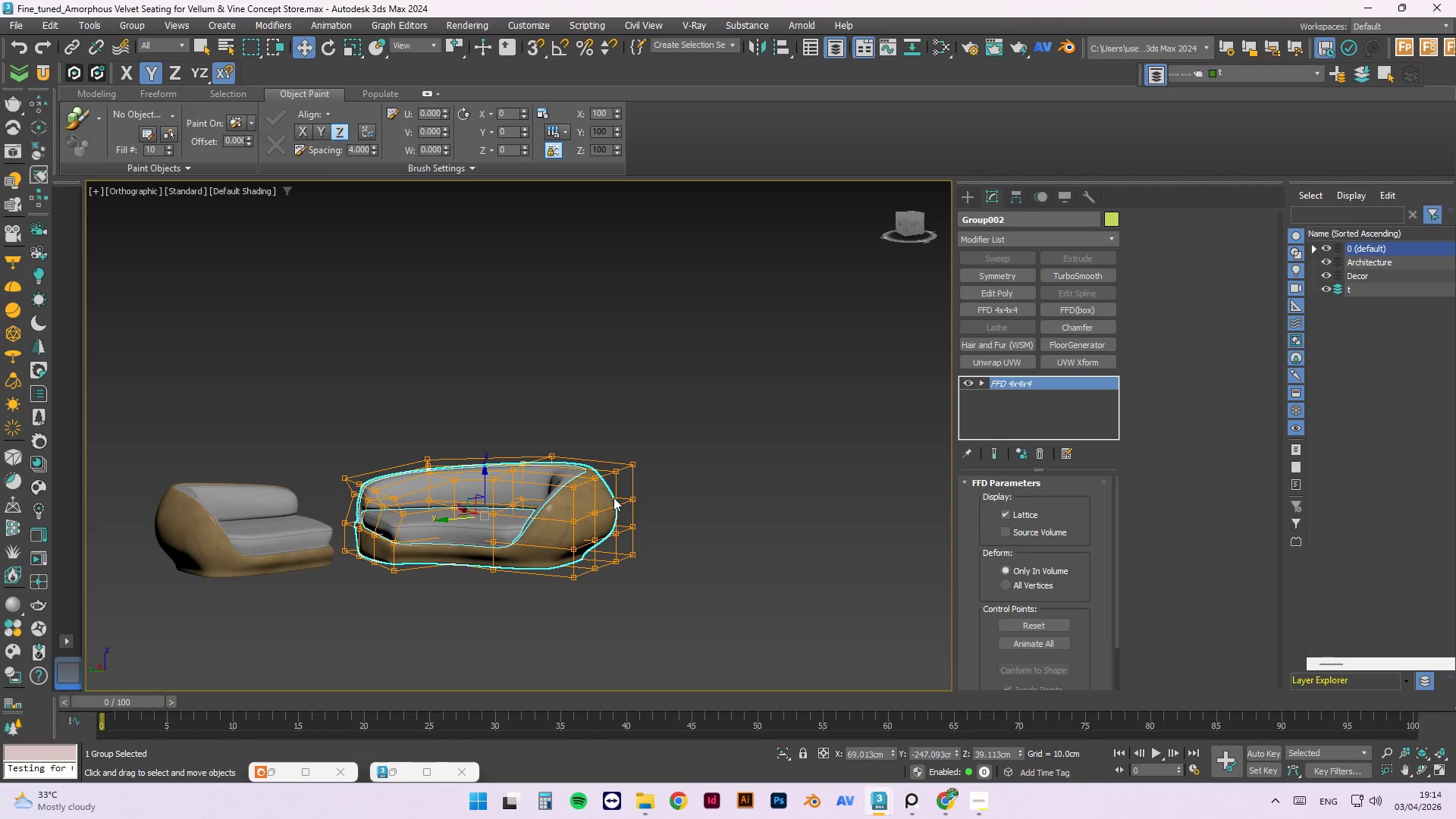 
scroll: coordinate [390, 471], scroll_direction: up, amount: 1.0
 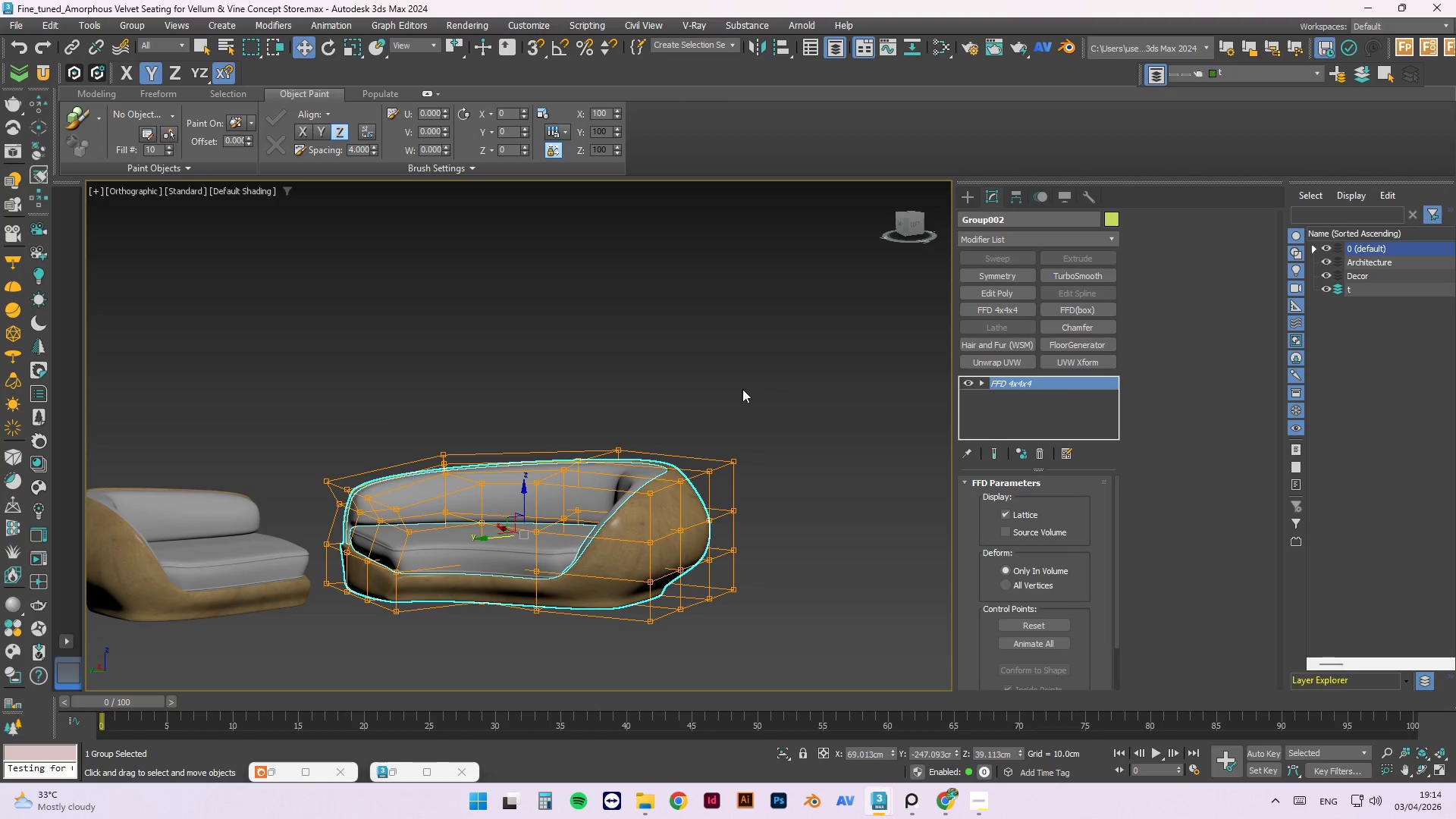 
scroll: coordinate [742, 389], scroll_direction: down, amount: 1.0
 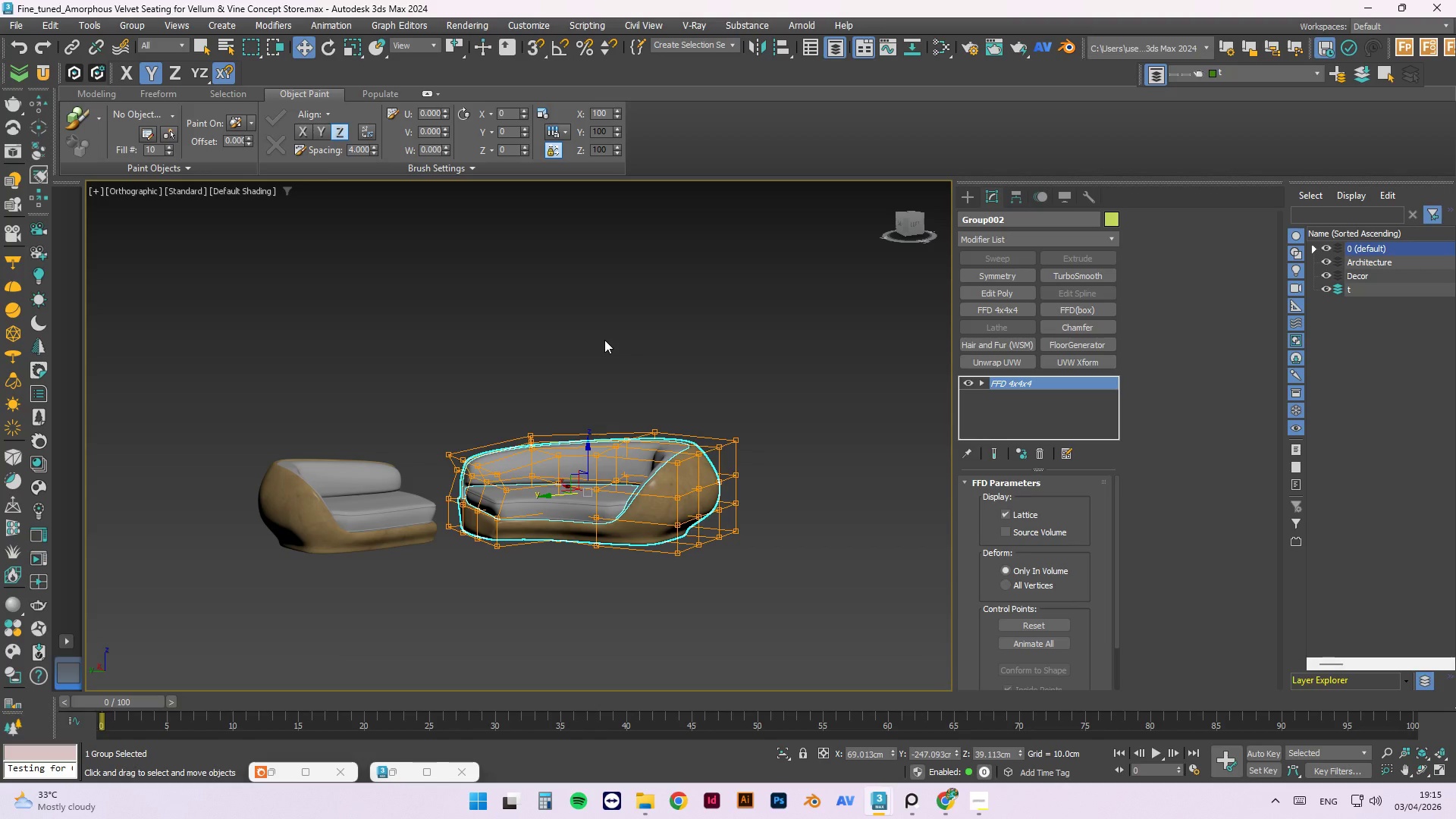 
wait(46.06)
 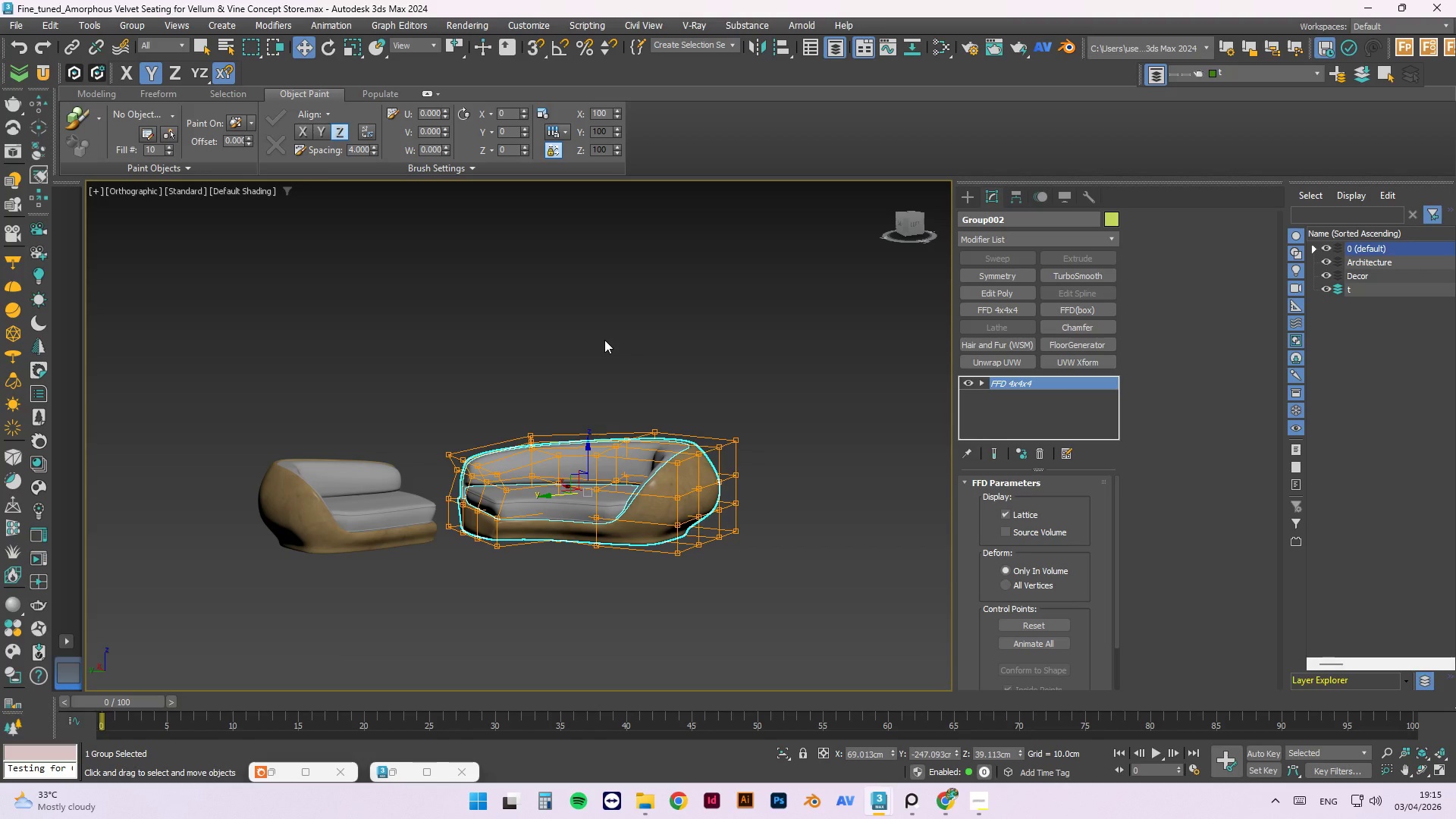 
left_click([649, 312])
 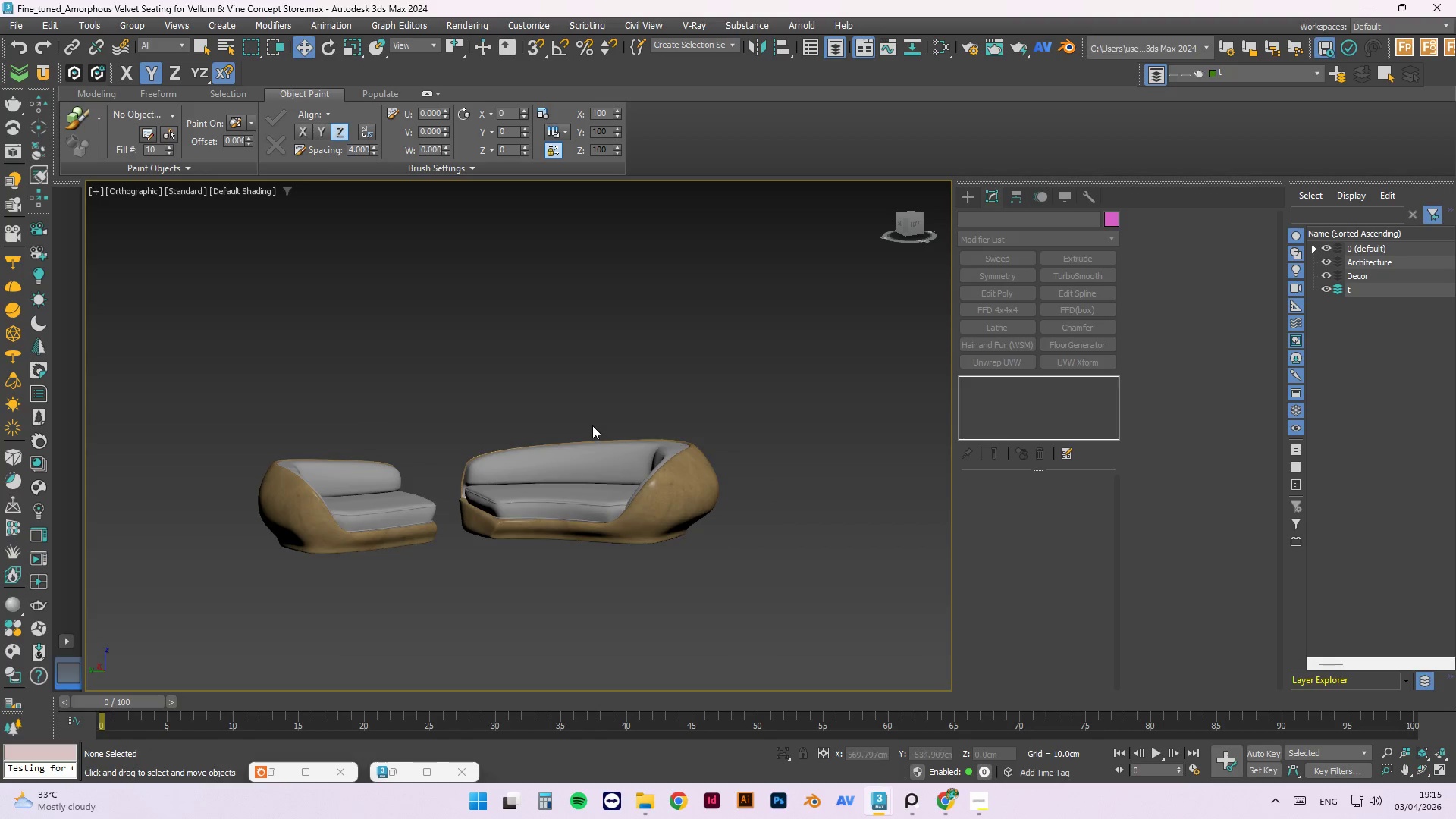 
scroll: coordinate [557, 483], scroll_direction: up, amount: 2.0
 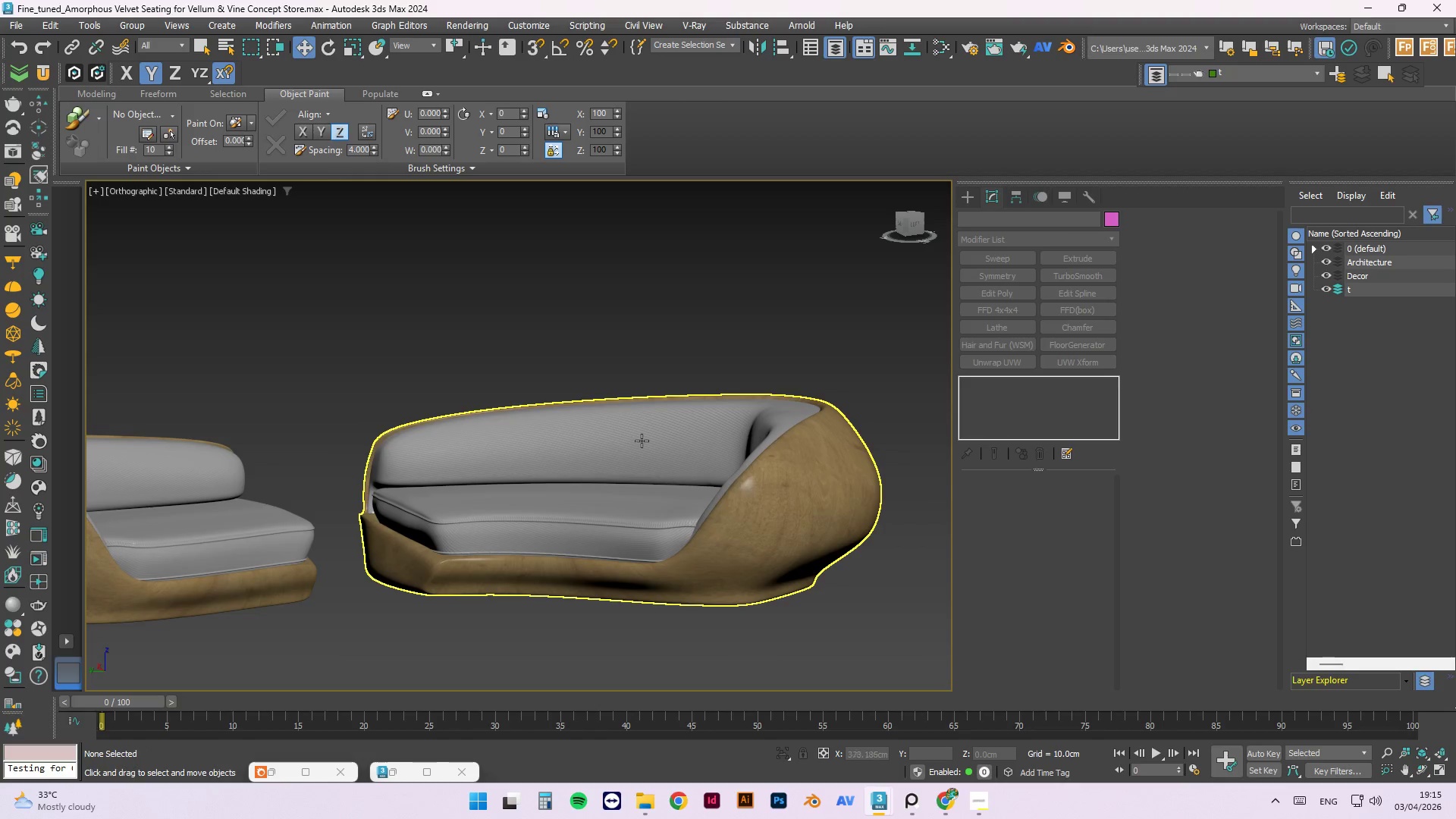 
scroll: coordinate [636, 397], scroll_direction: down, amount: 3.0
 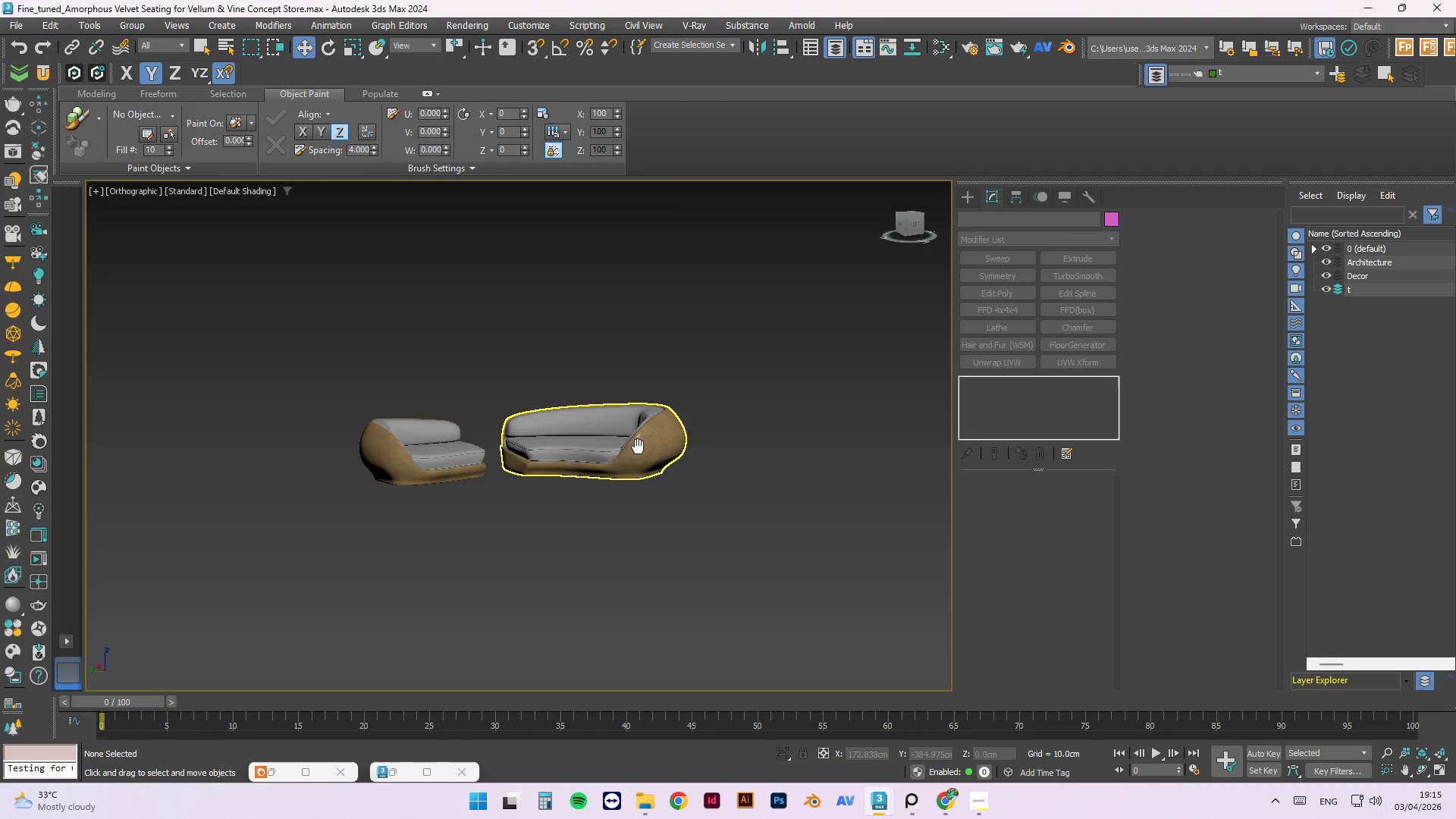 
key(Alt+AltLeft)
 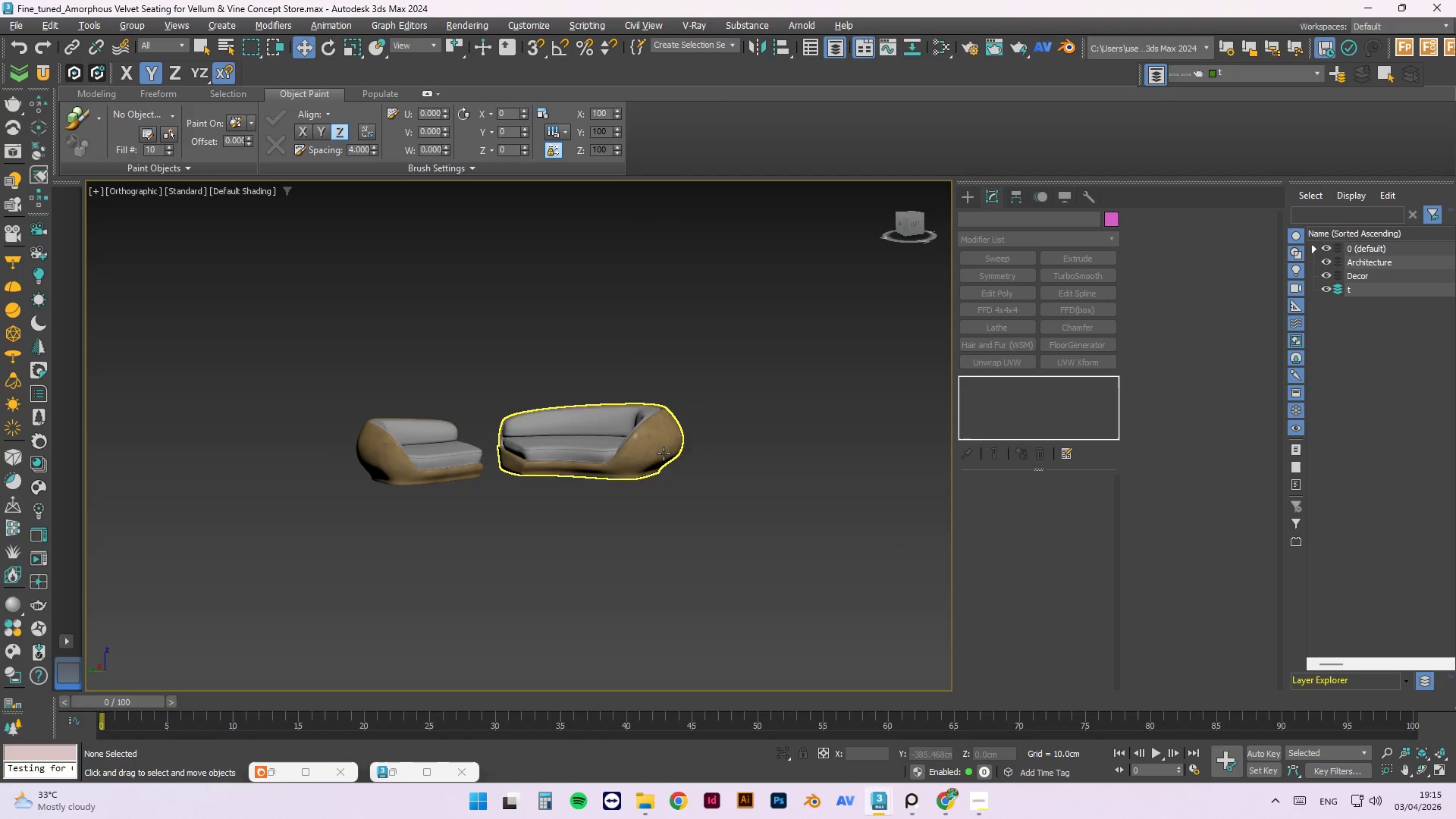 
hold_key(key=AltLeft, duration=0.42)
 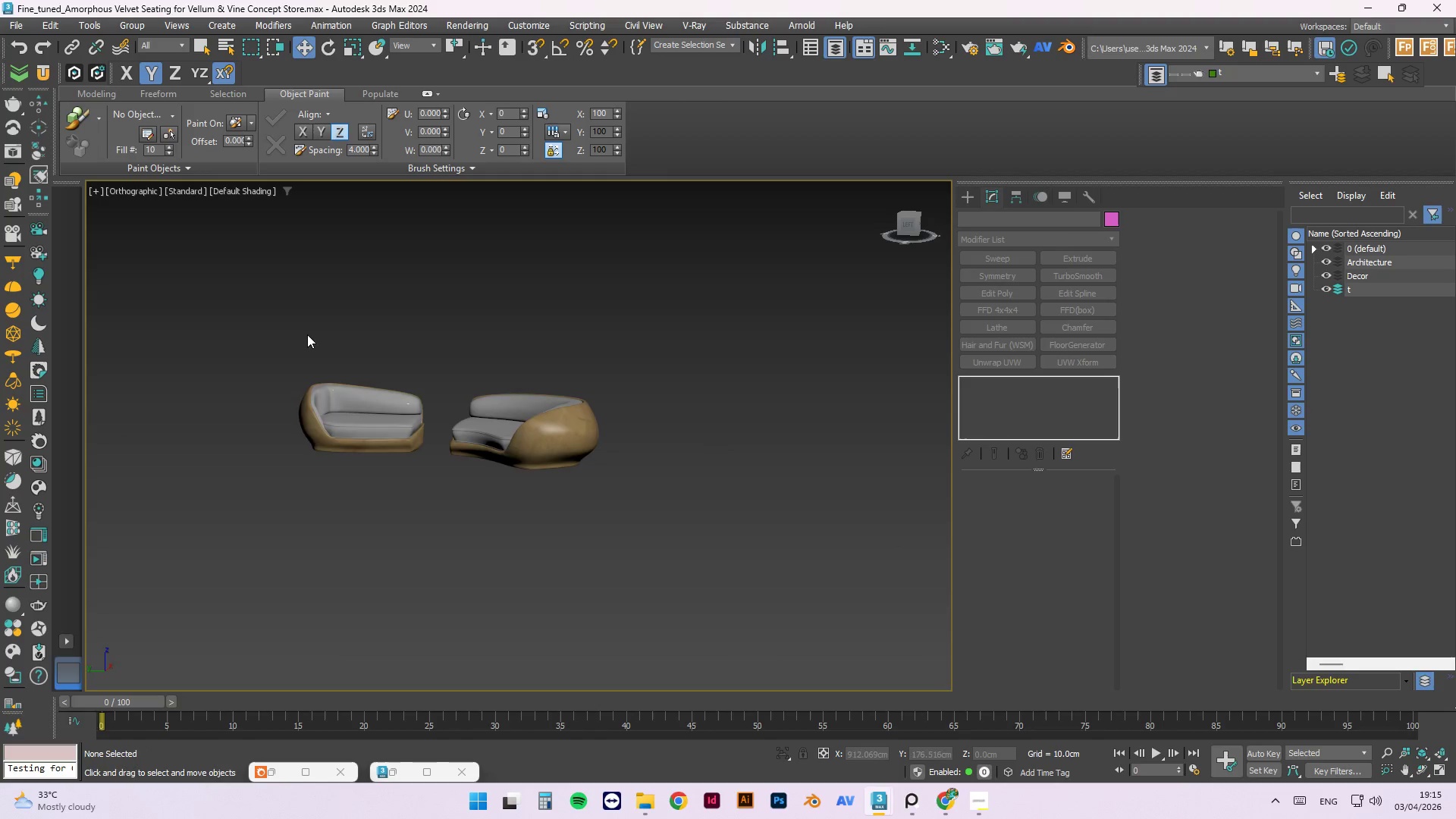 
left_click([508, 418])
 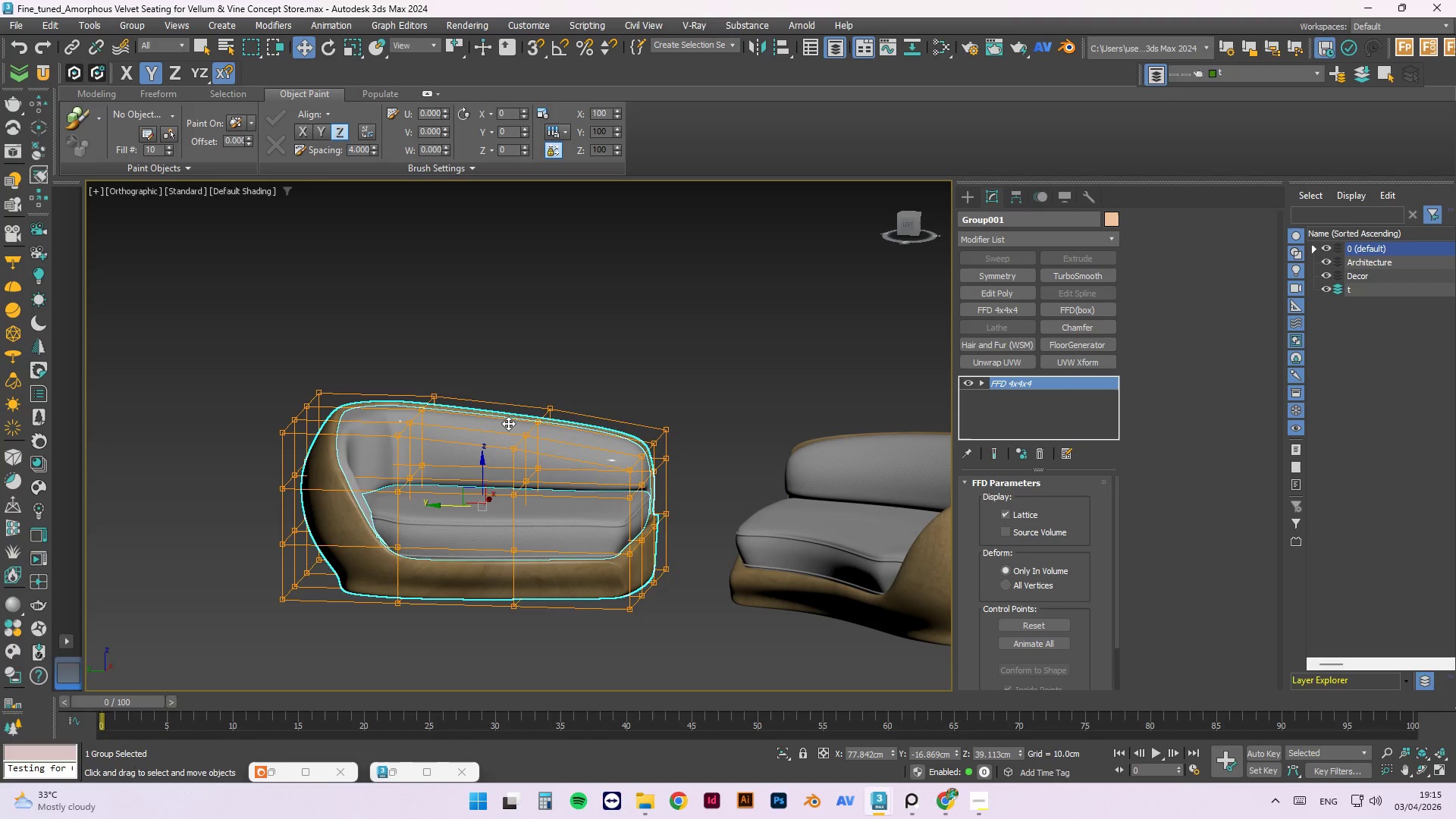 
scroll: coordinate [301, 384], scroll_direction: up, amount: 3.0
 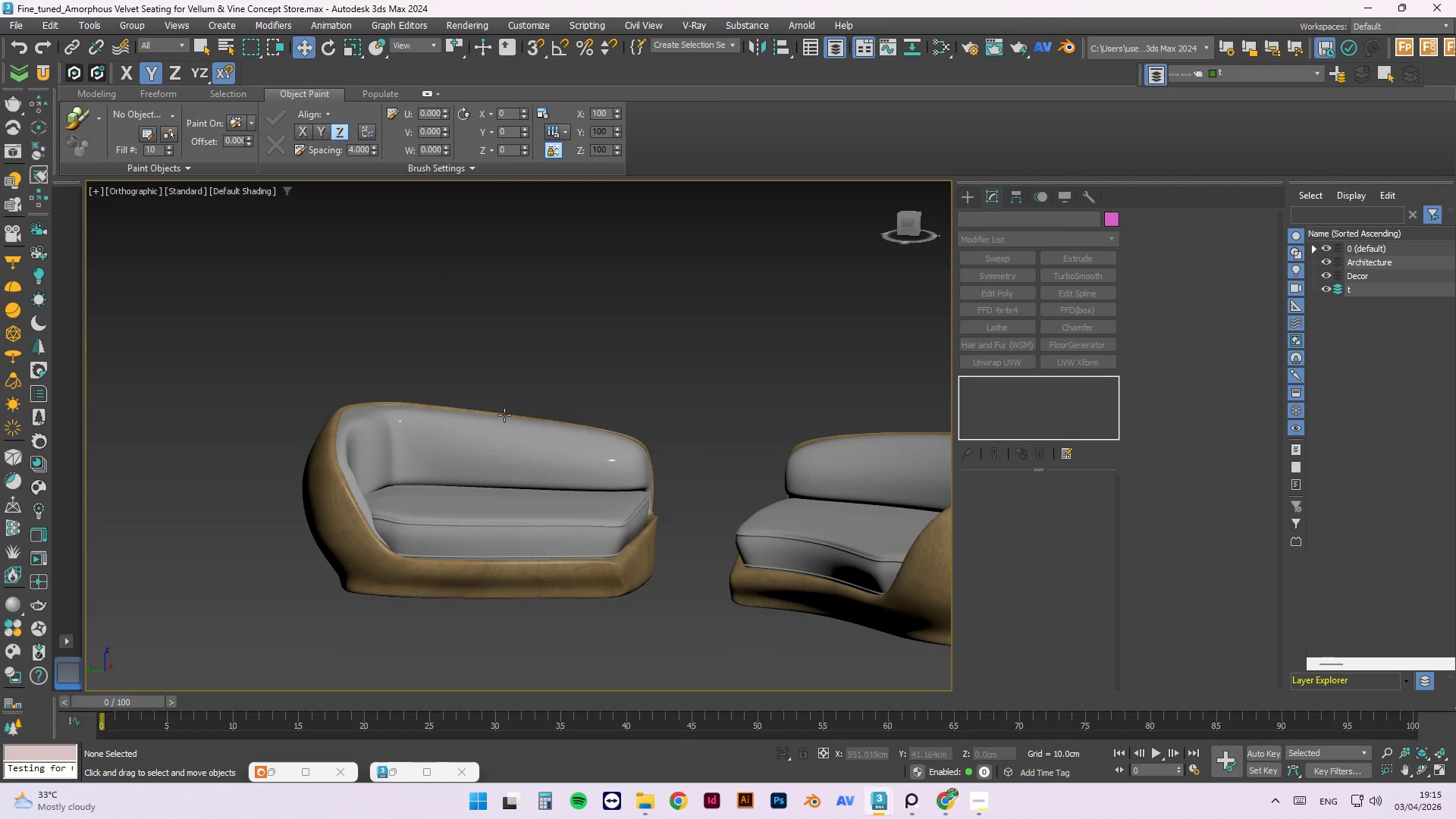 
wait(6.56)
 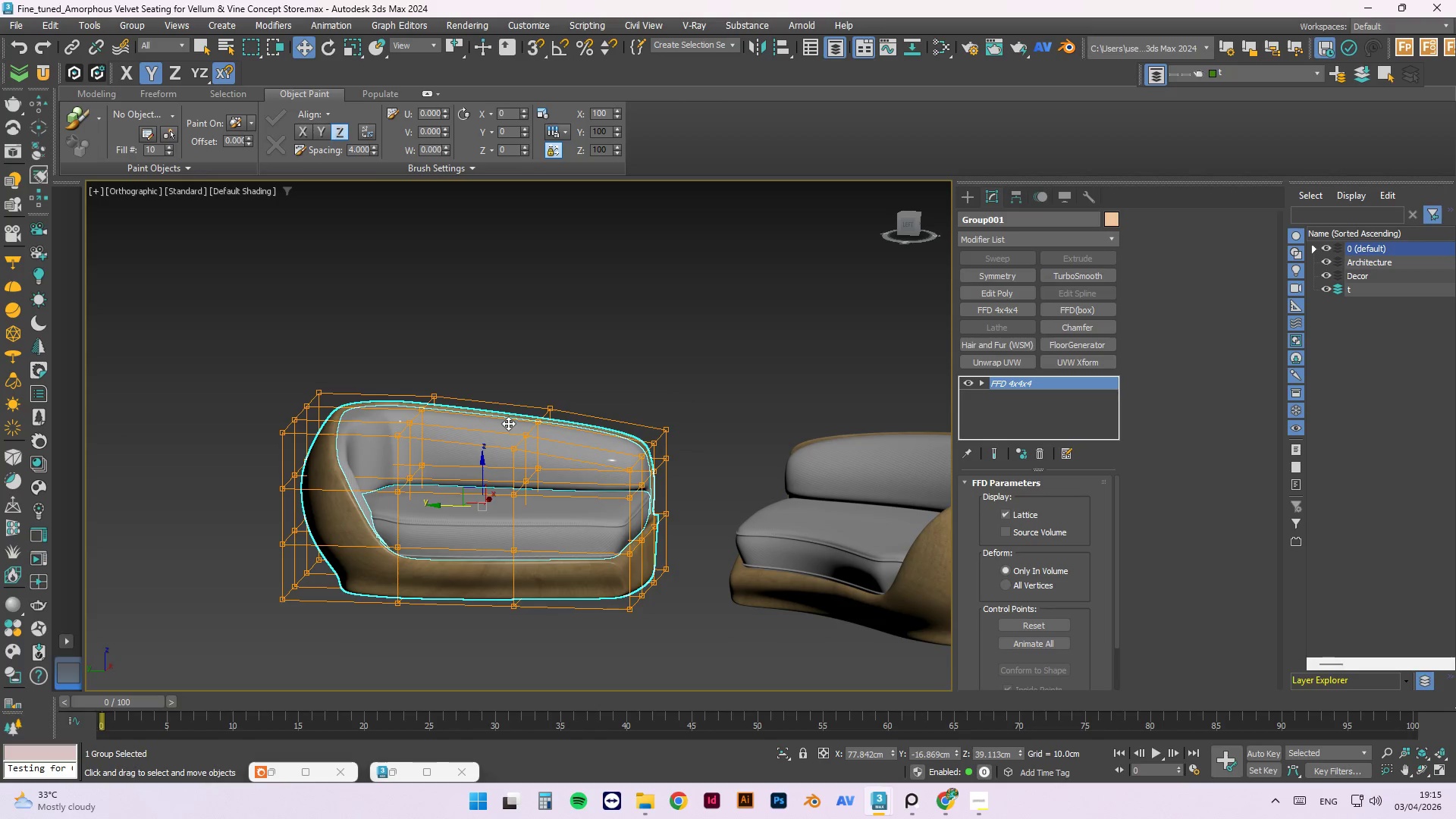 
scroll: coordinate [635, 497], scroll_direction: up, amount: 2.0
 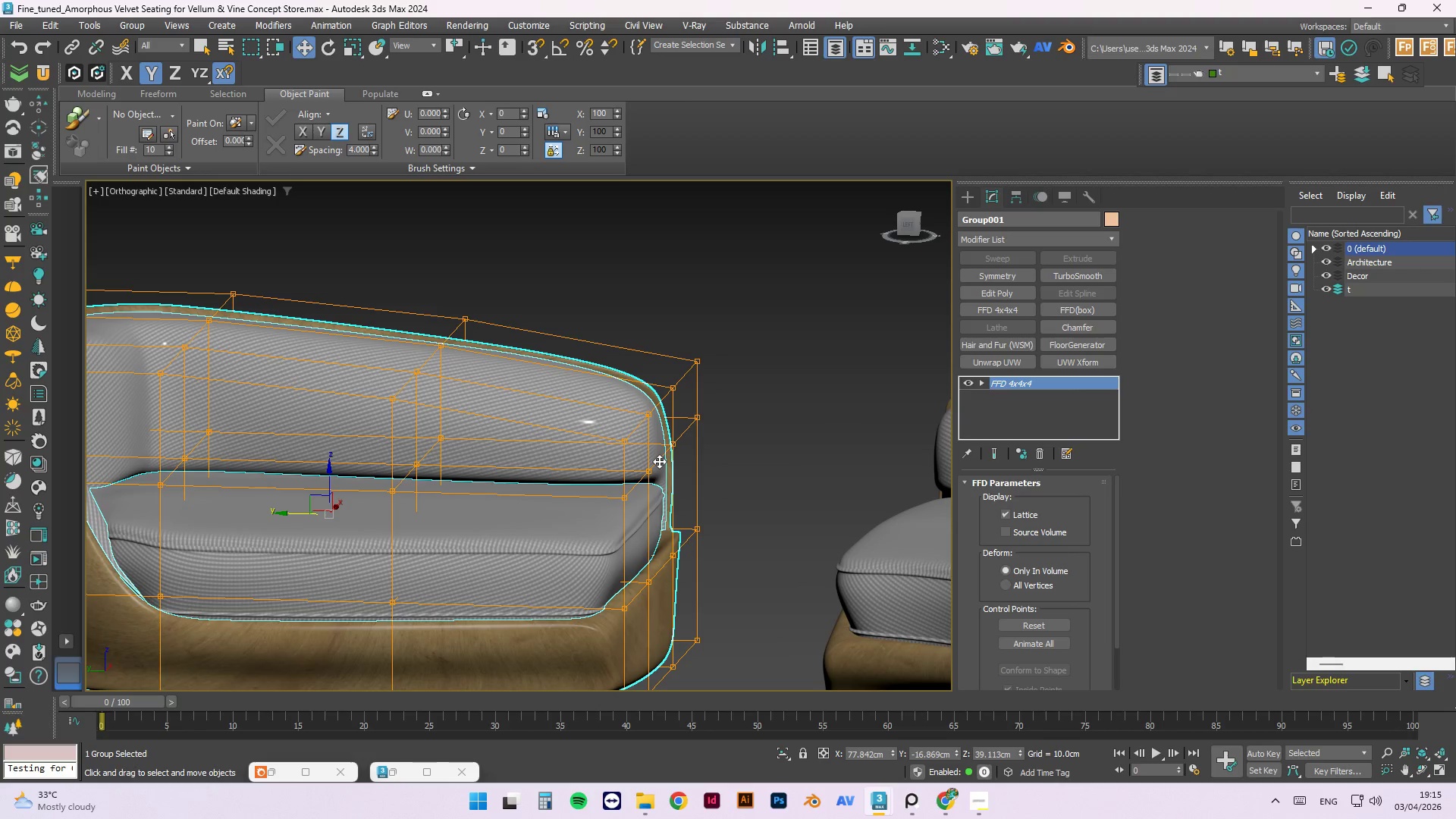 
key(1)
 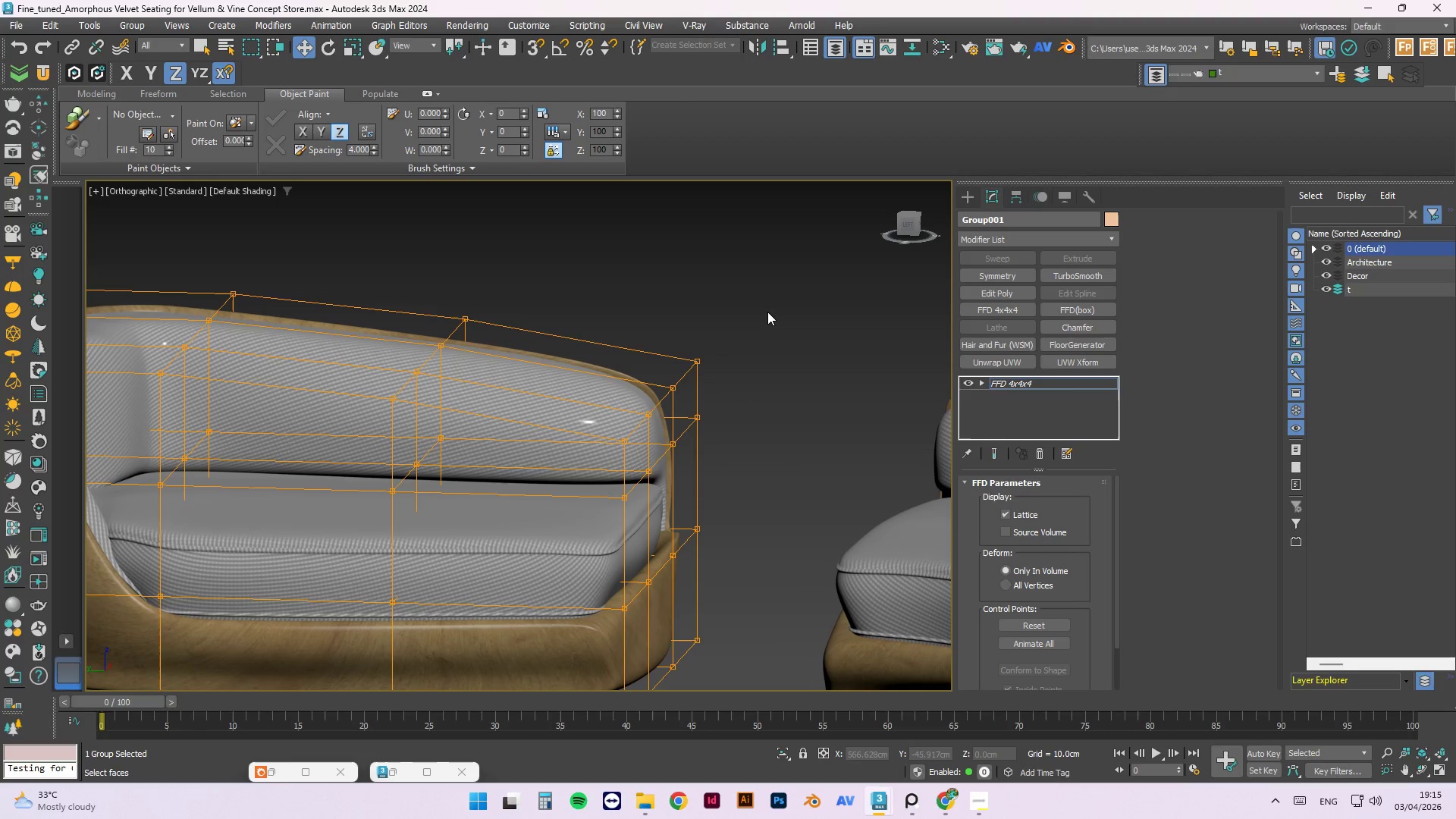 
left_click_drag(start_coordinate=[767, 312], to_coordinate=[615, 498])
 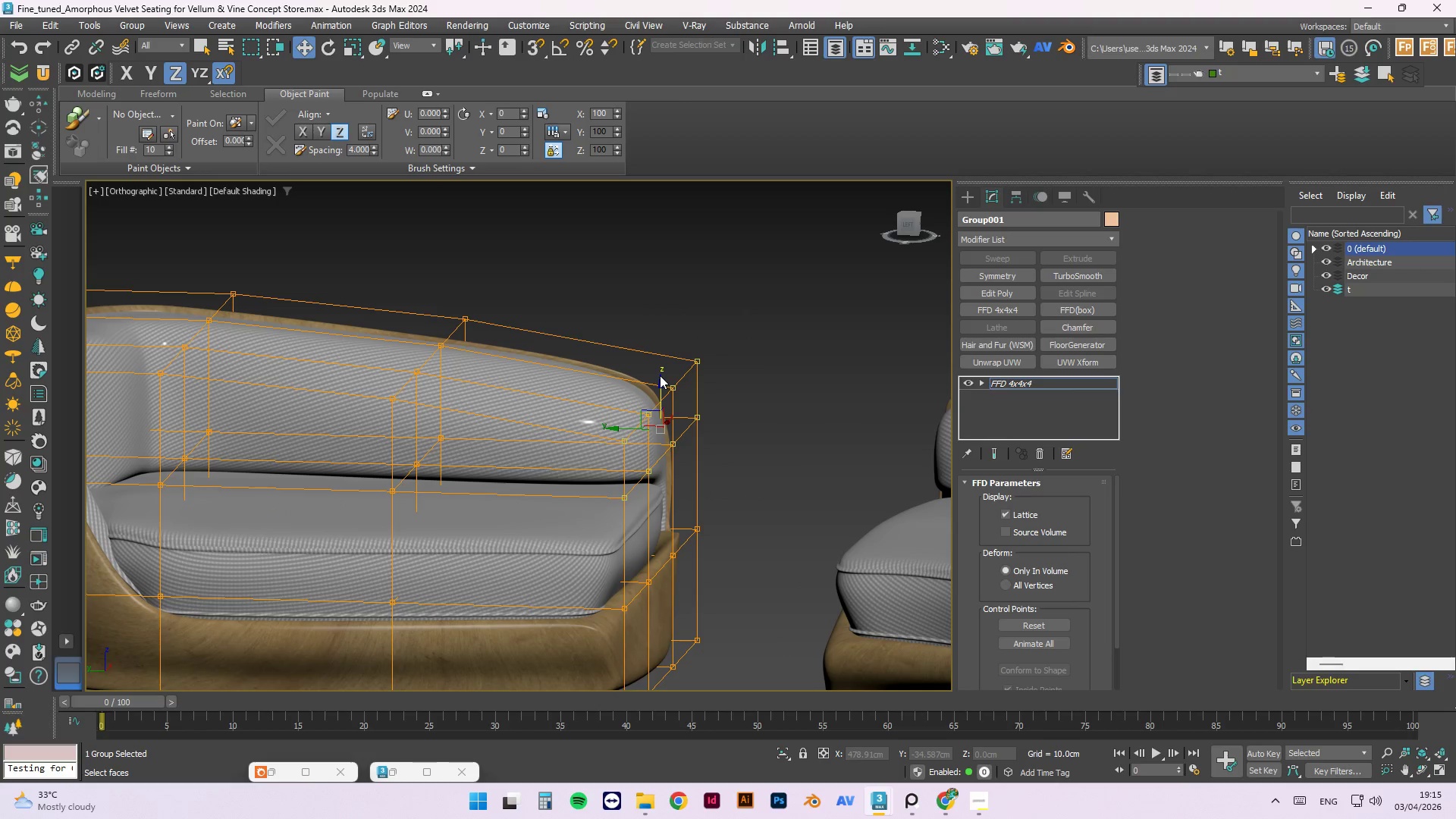 
left_click_drag(start_coordinate=[661, 381], to_coordinate=[664, 391])
 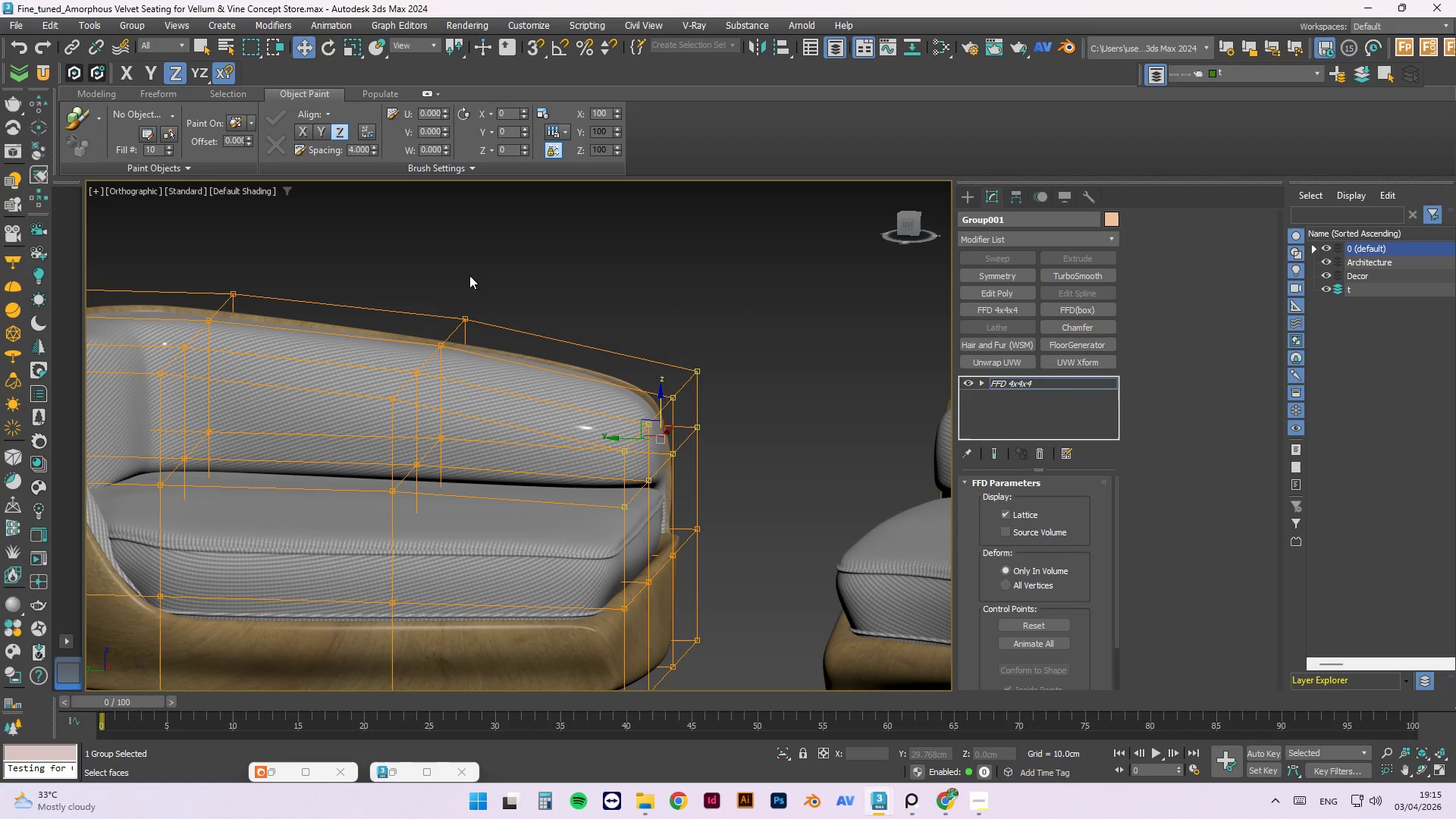 
left_click_drag(start_coordinate=[480, 256], to_coordinate=[385, 408])
 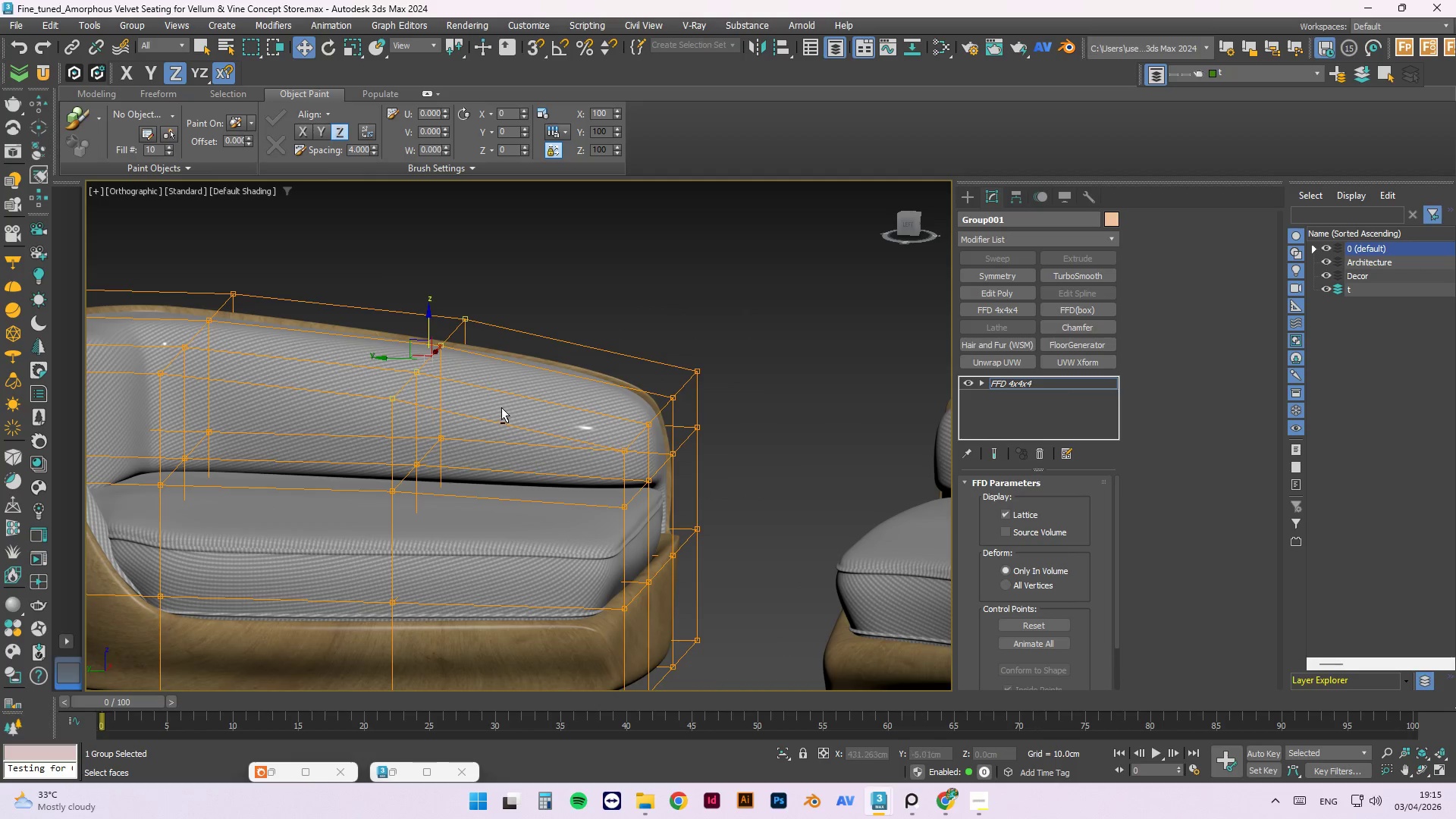 
hold_key(key=AltLeft, duration=1.53)
 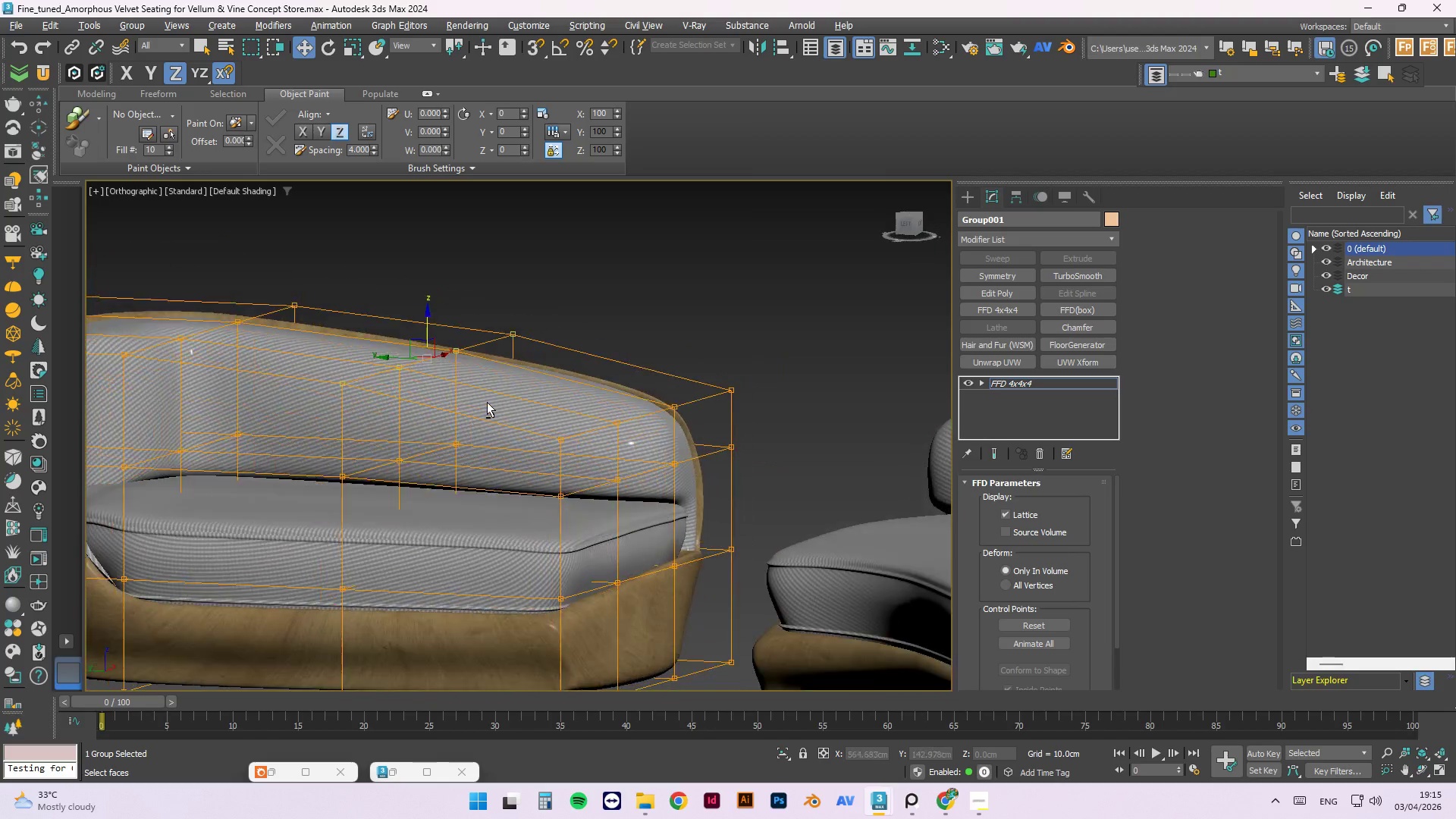 
key(Alt+AltLeft)
 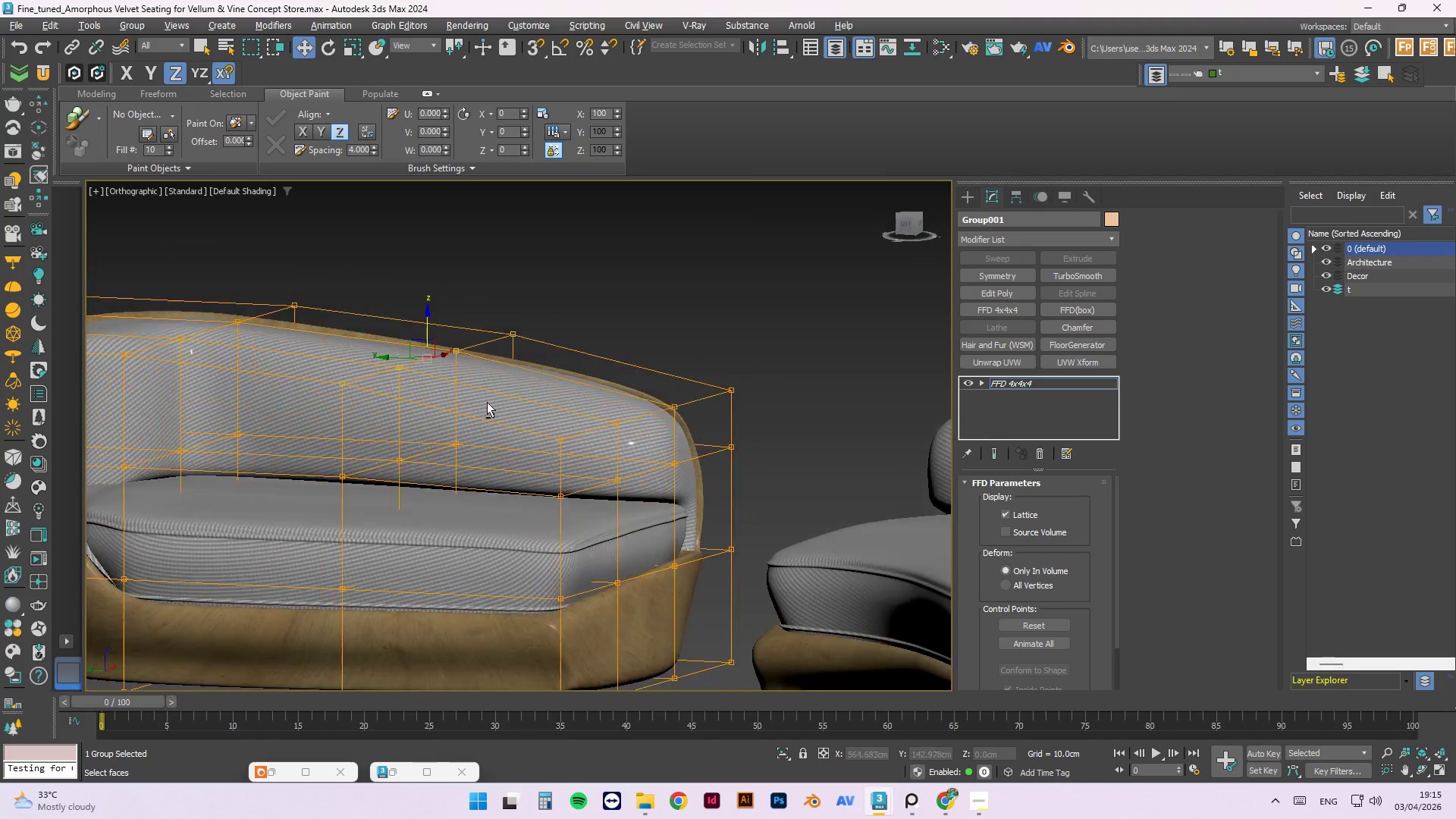 
key(Alt+AltLeft)
 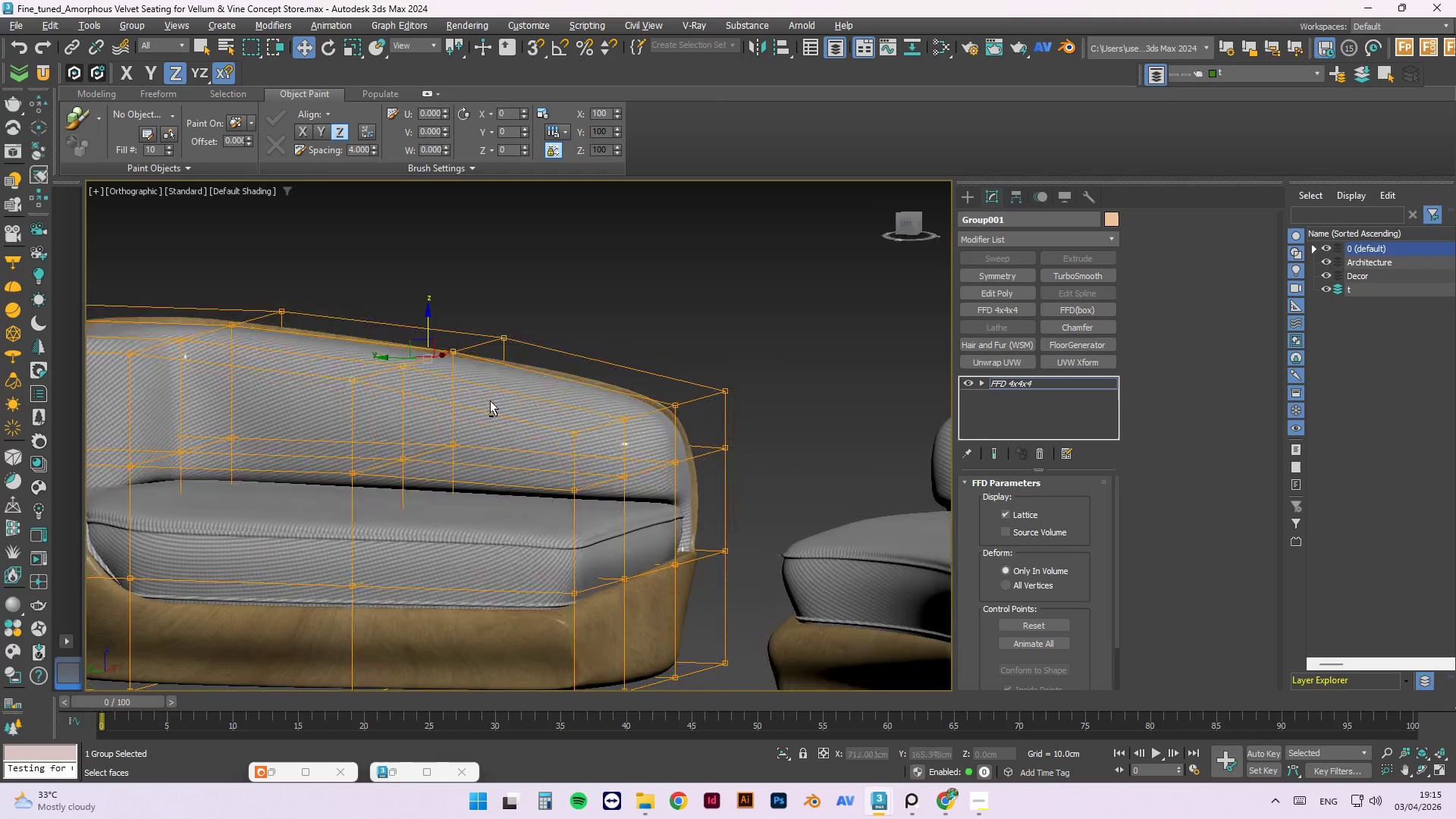 
key(Alt+AltLeft)
 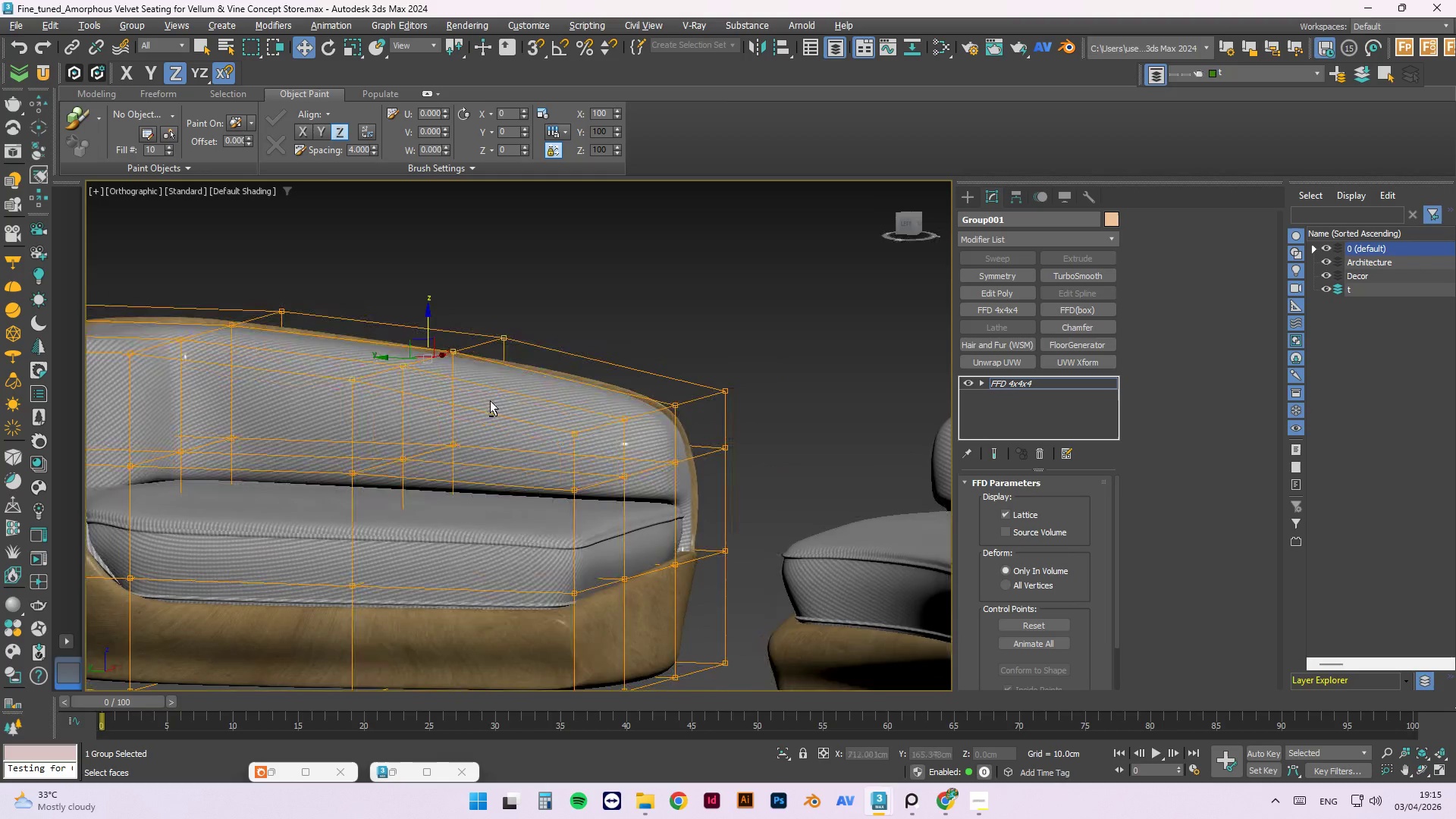 
key(Alt+AltLeft)
 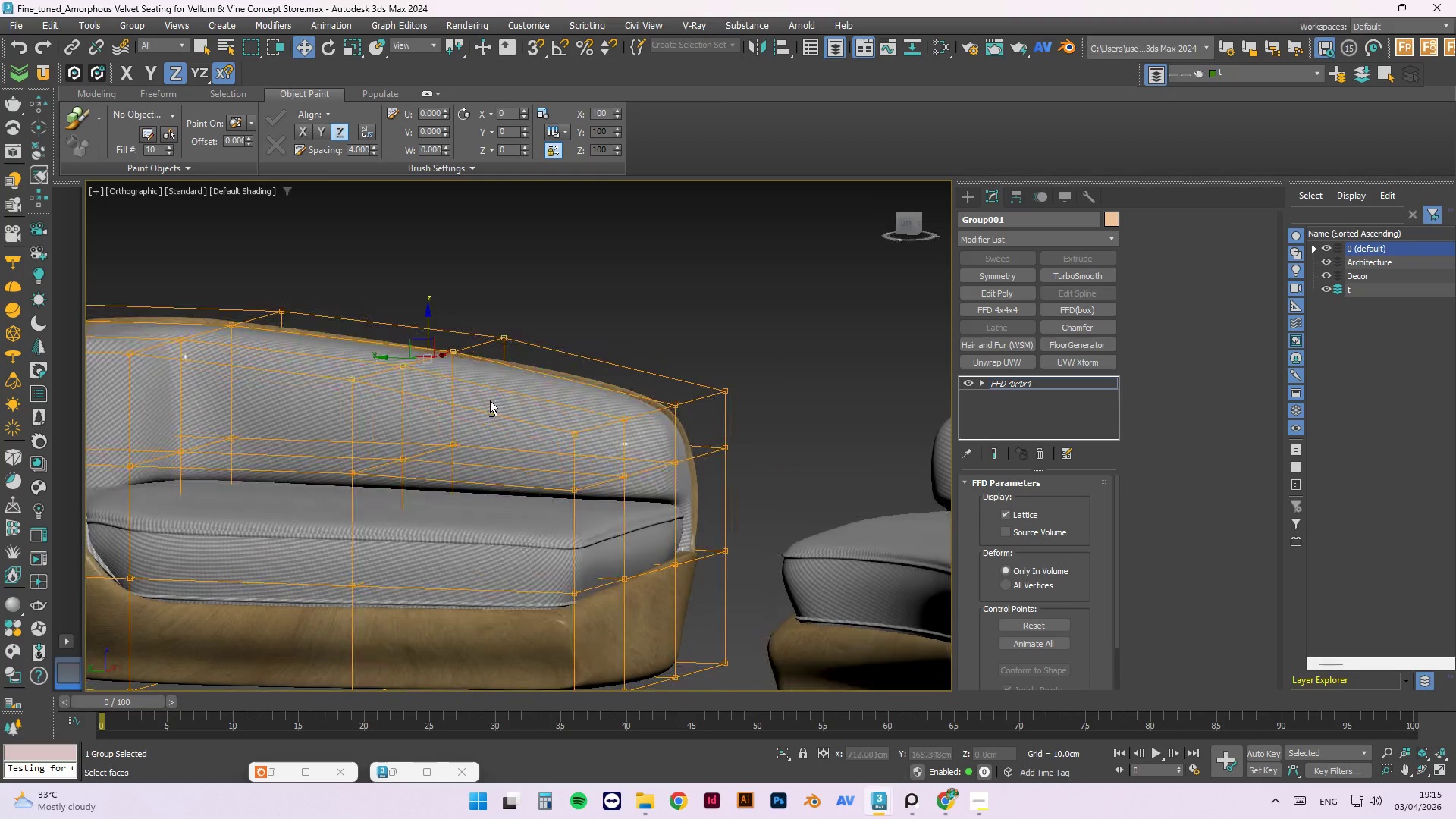 
key(Alt+AltLeft)
 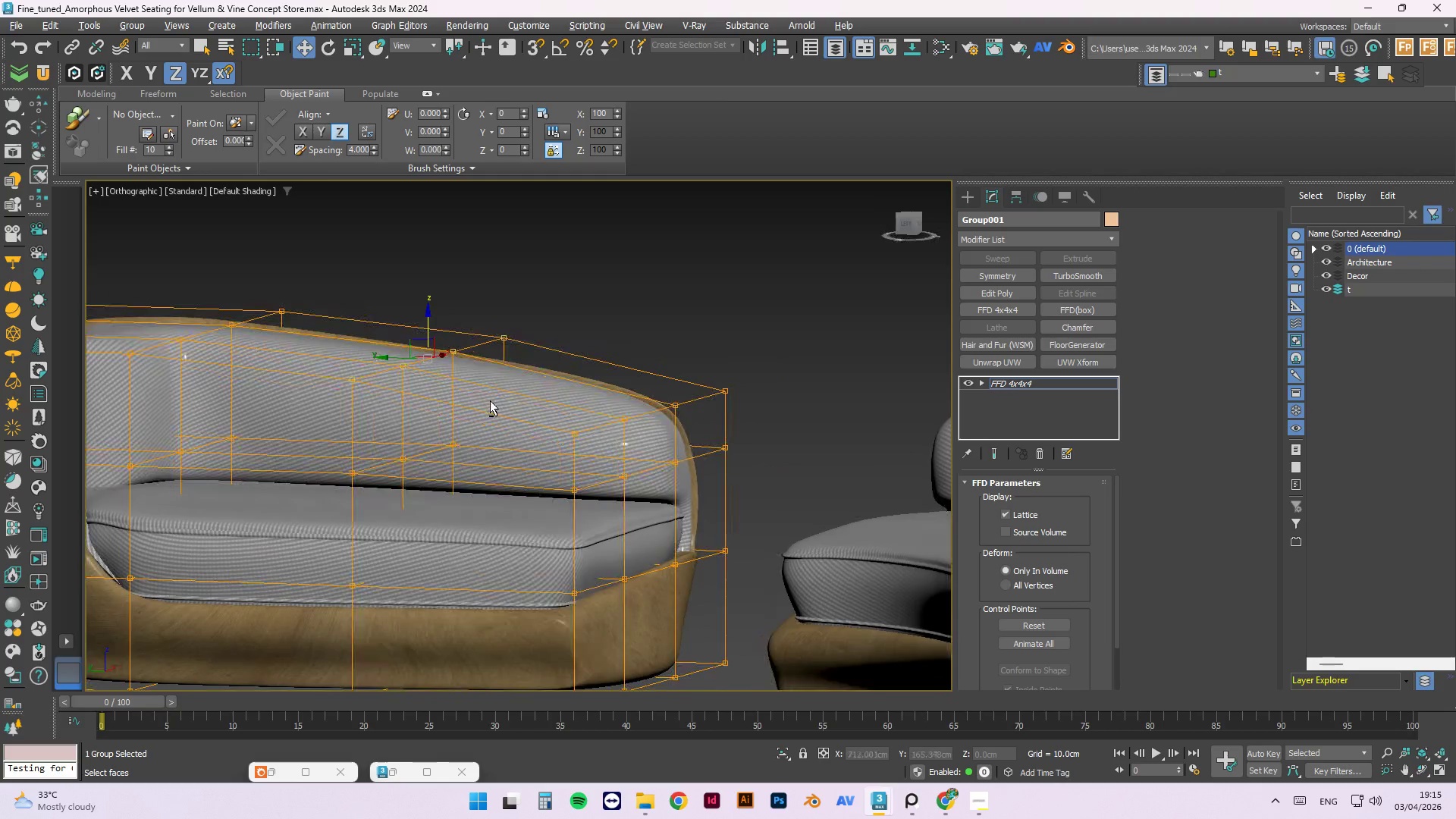 
key(Alt+AltLeft)
 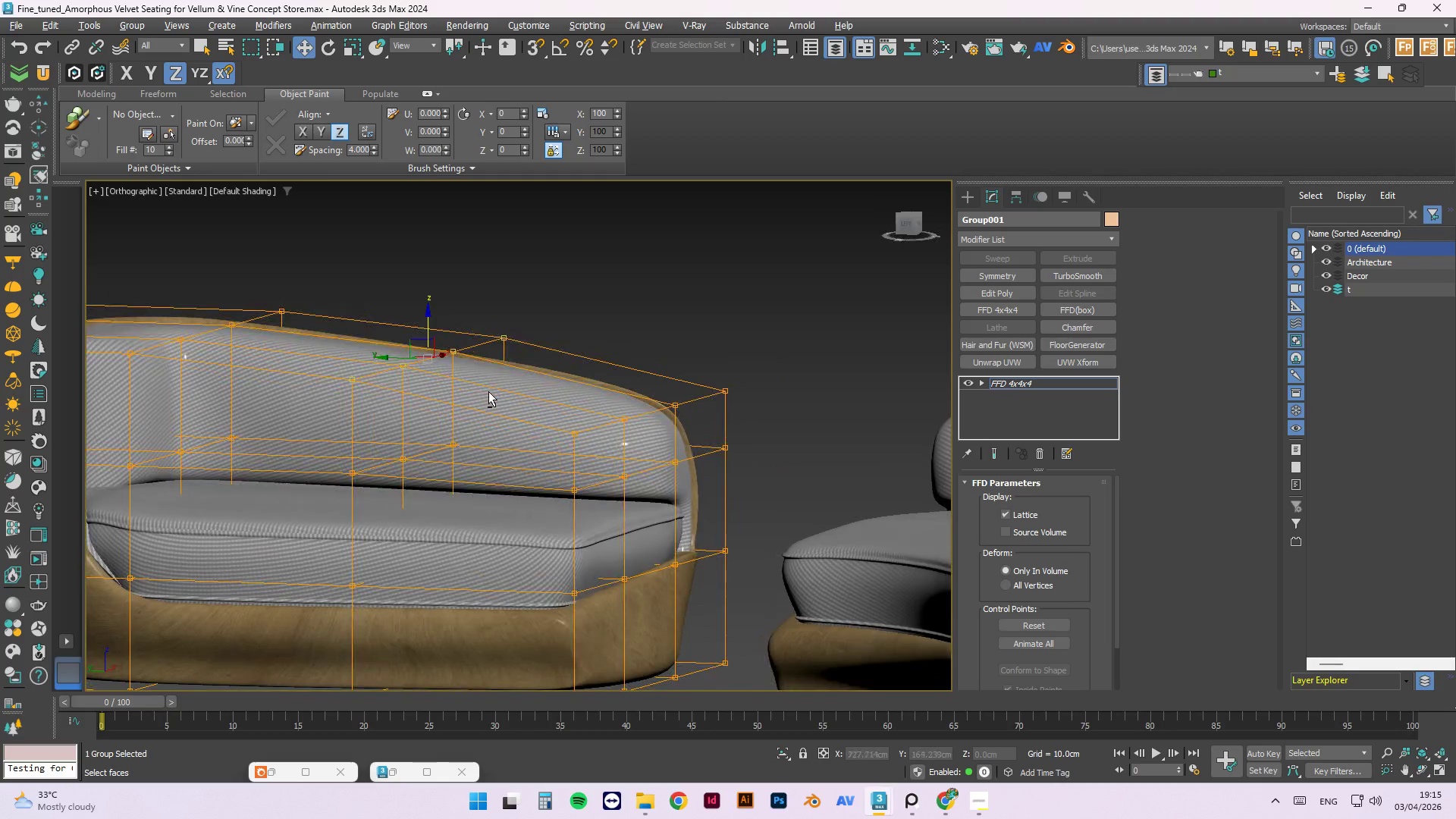 
key(Alt+AltLeft)
 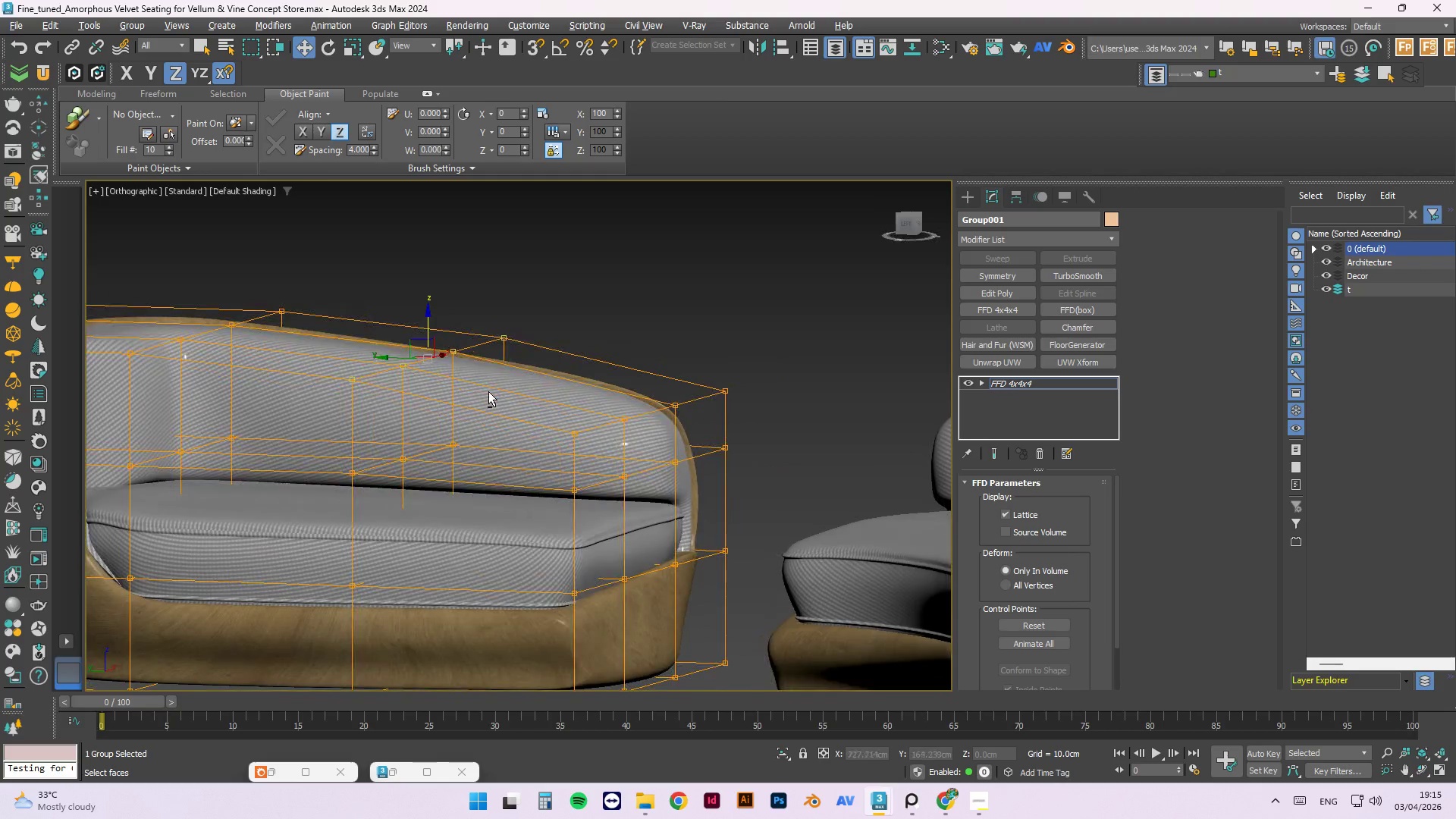 
key(Alt+AltLeft)
 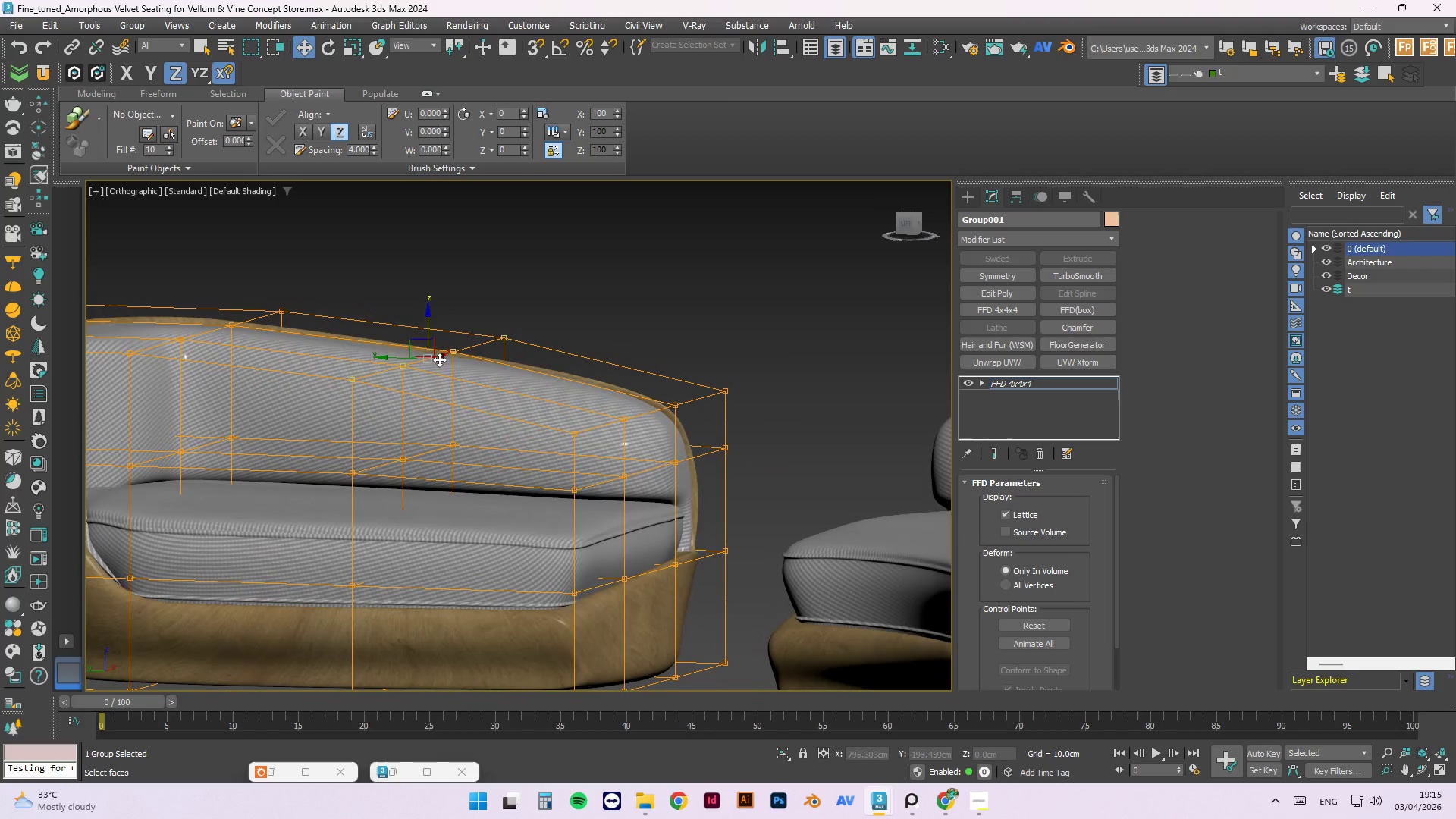 
hold_key(key=AltLeft, duration=2.14)
left_click_drag(start_coordinate=[428, 306], to_coordinate=[428, 315])
 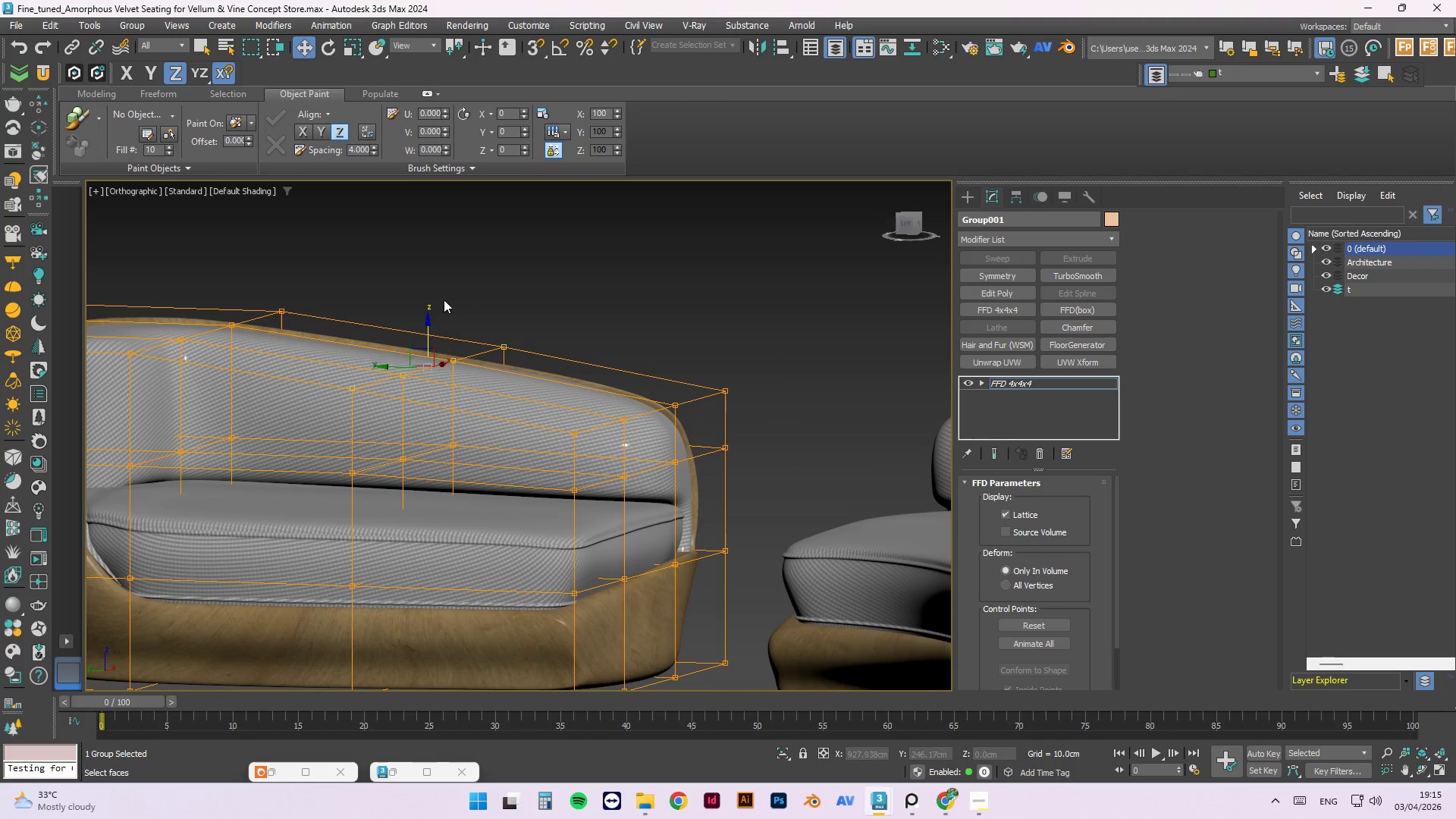 
left_click([482, 281])
 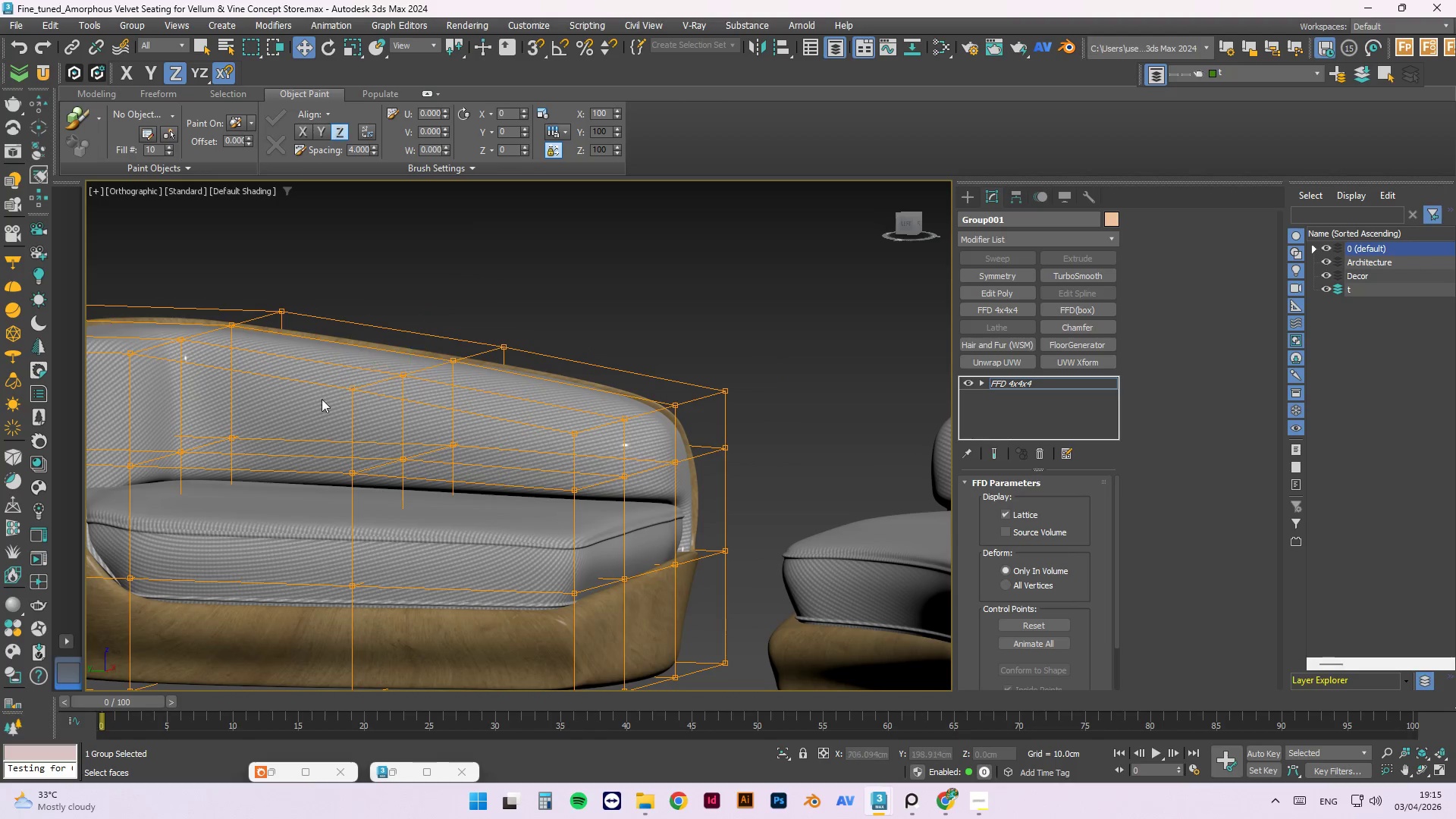 
hold_key(key=AltLeft, duration=0.77)
 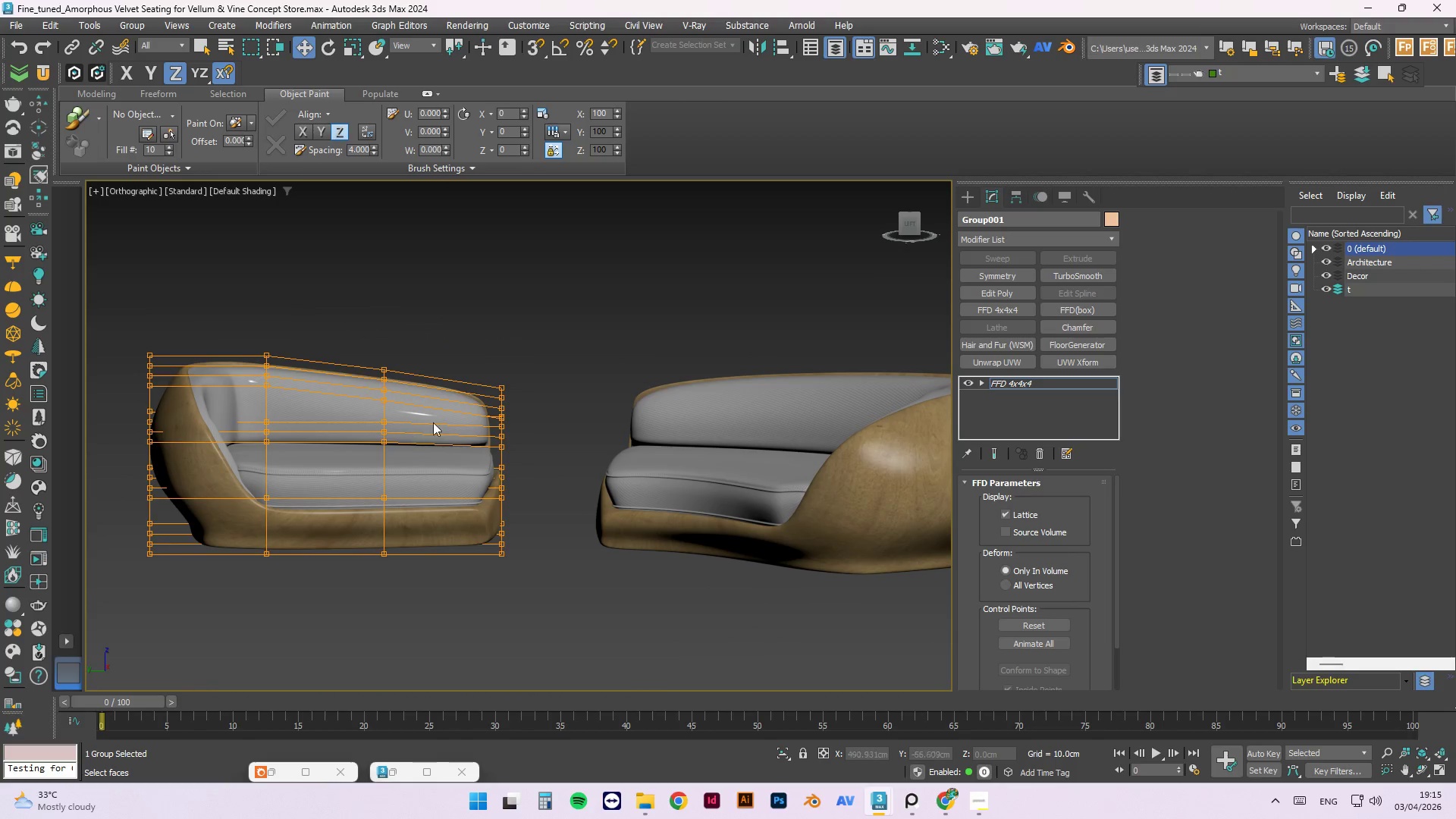 
scroll: coordinate [342, 407], scroll_direction: down, amount: 2.0
 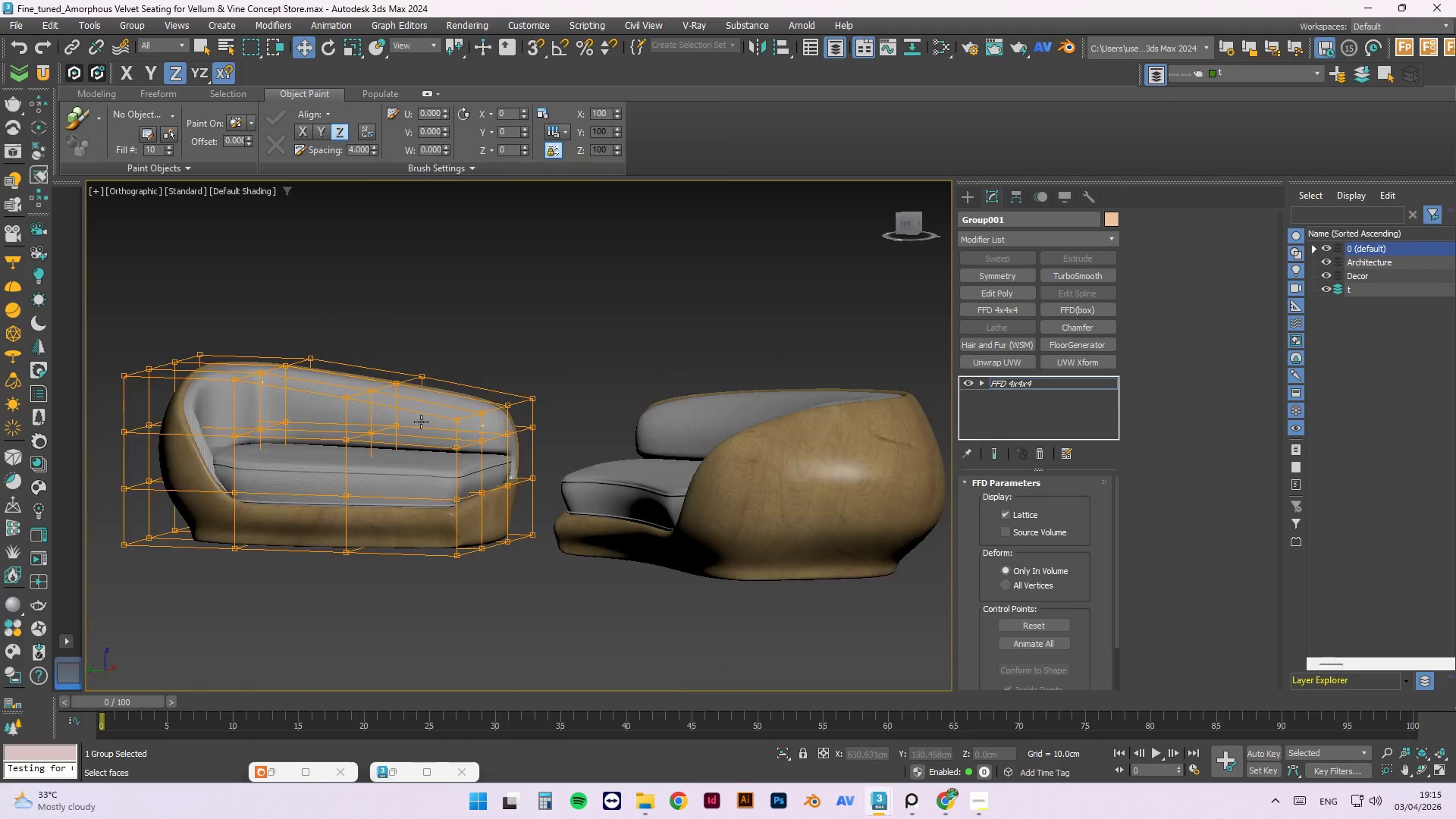 
wait(5.34)
 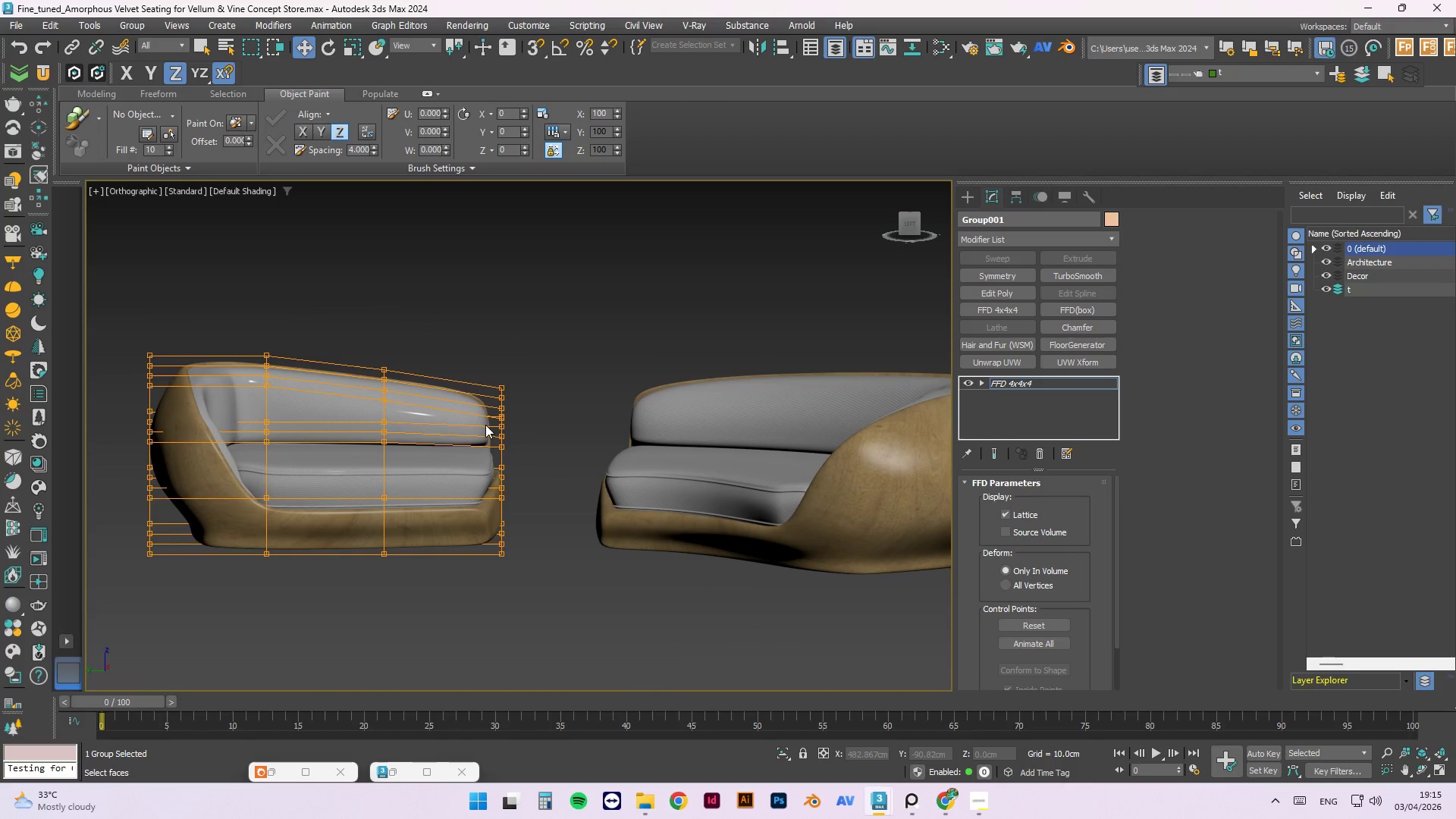 
left_click([971, 801])